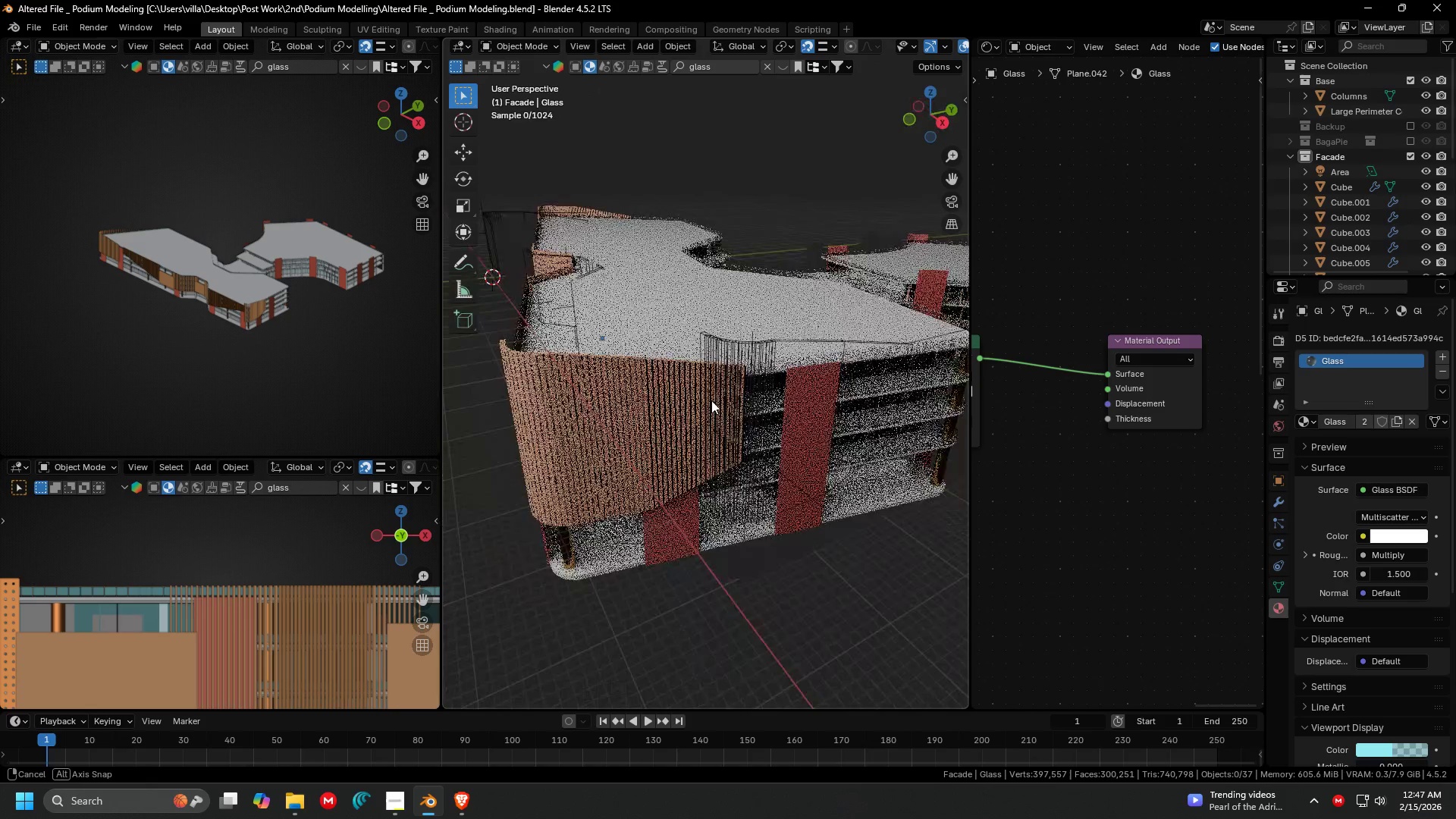 
scroll: coordinate [743, 362], scroll_direction: up, amount: 3.0
 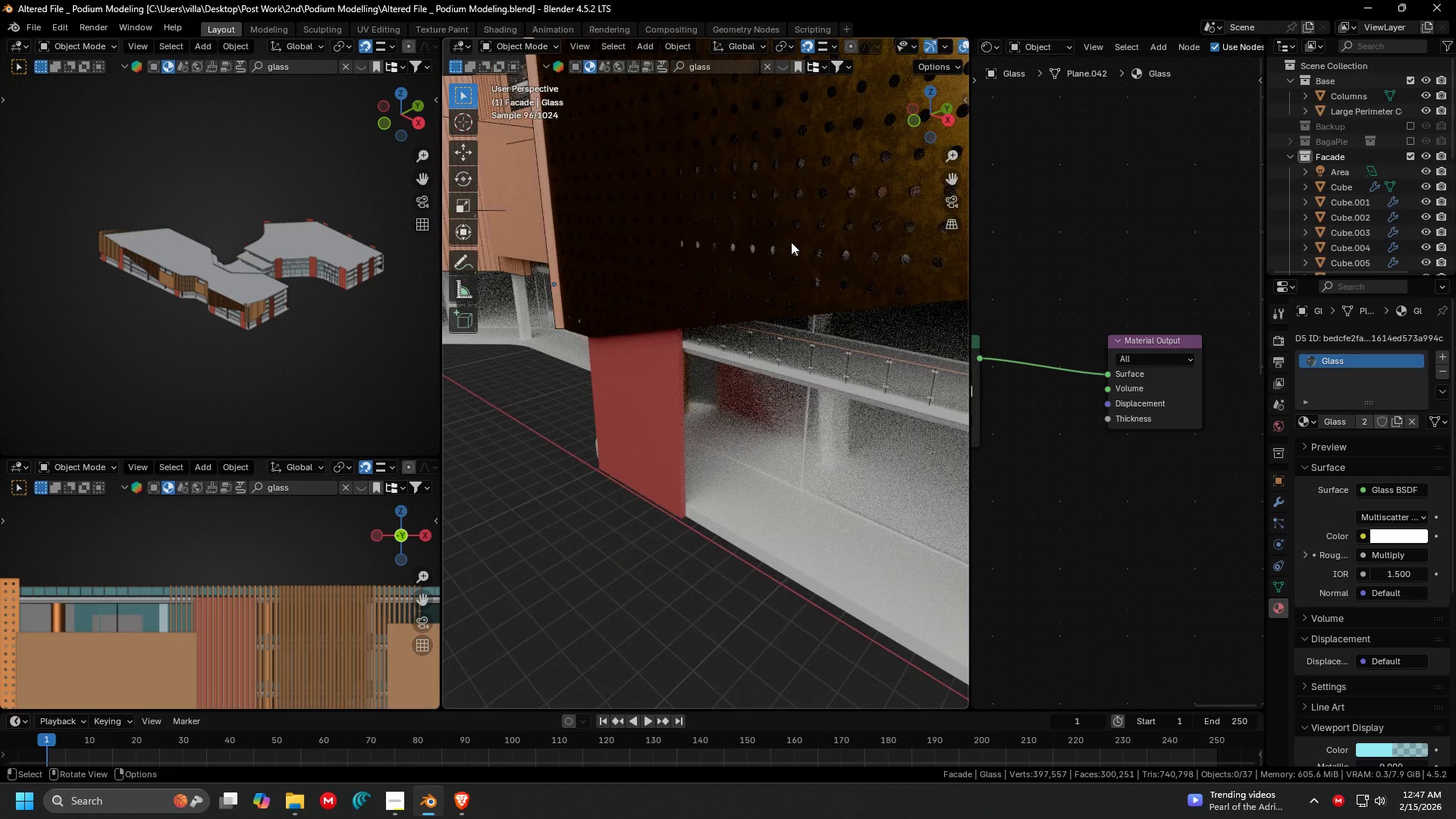 
scroll: coordinate [808, 231], scroll_direction: down, amount: 4.0
 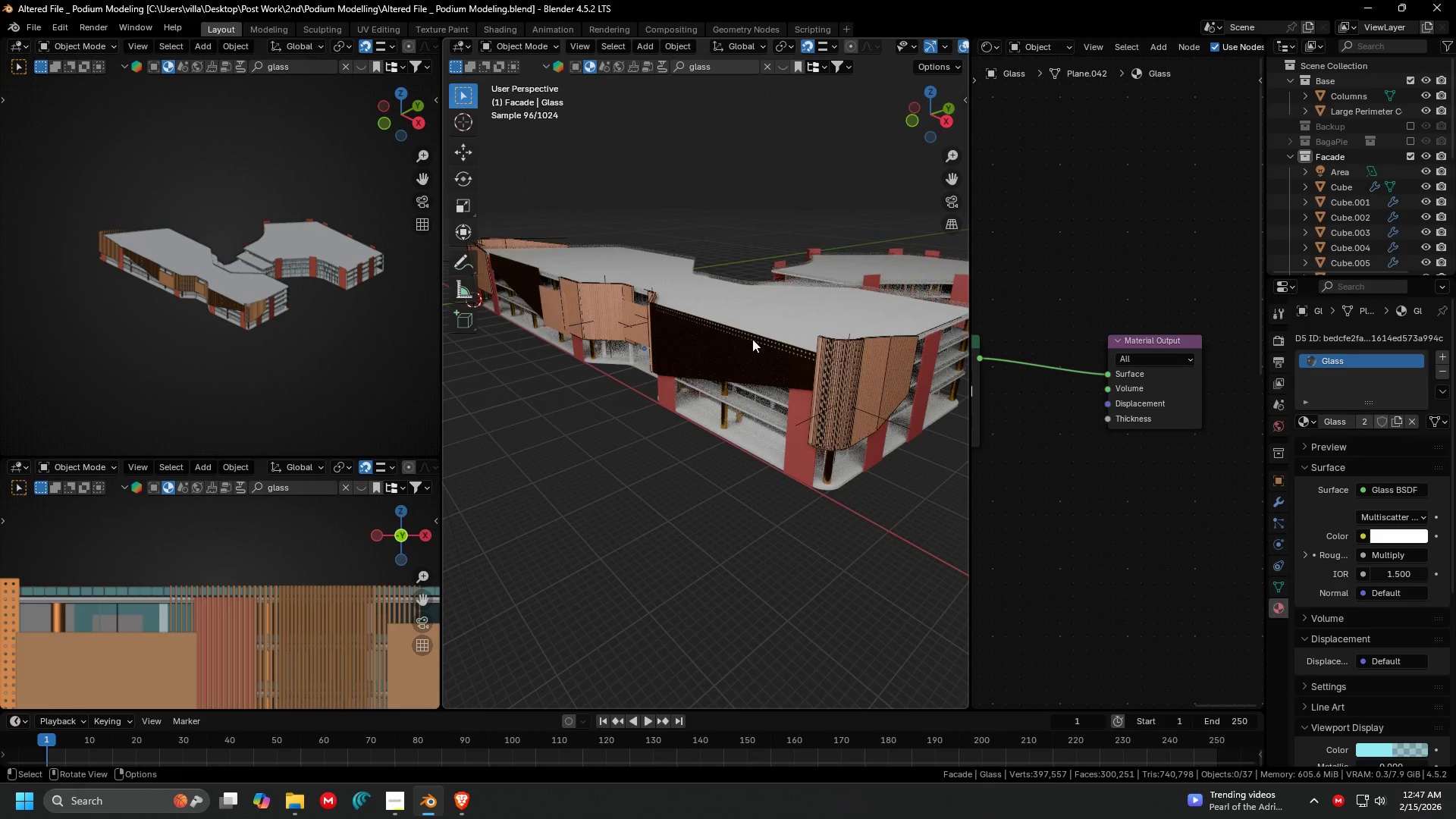 
left_click([752, 340])
 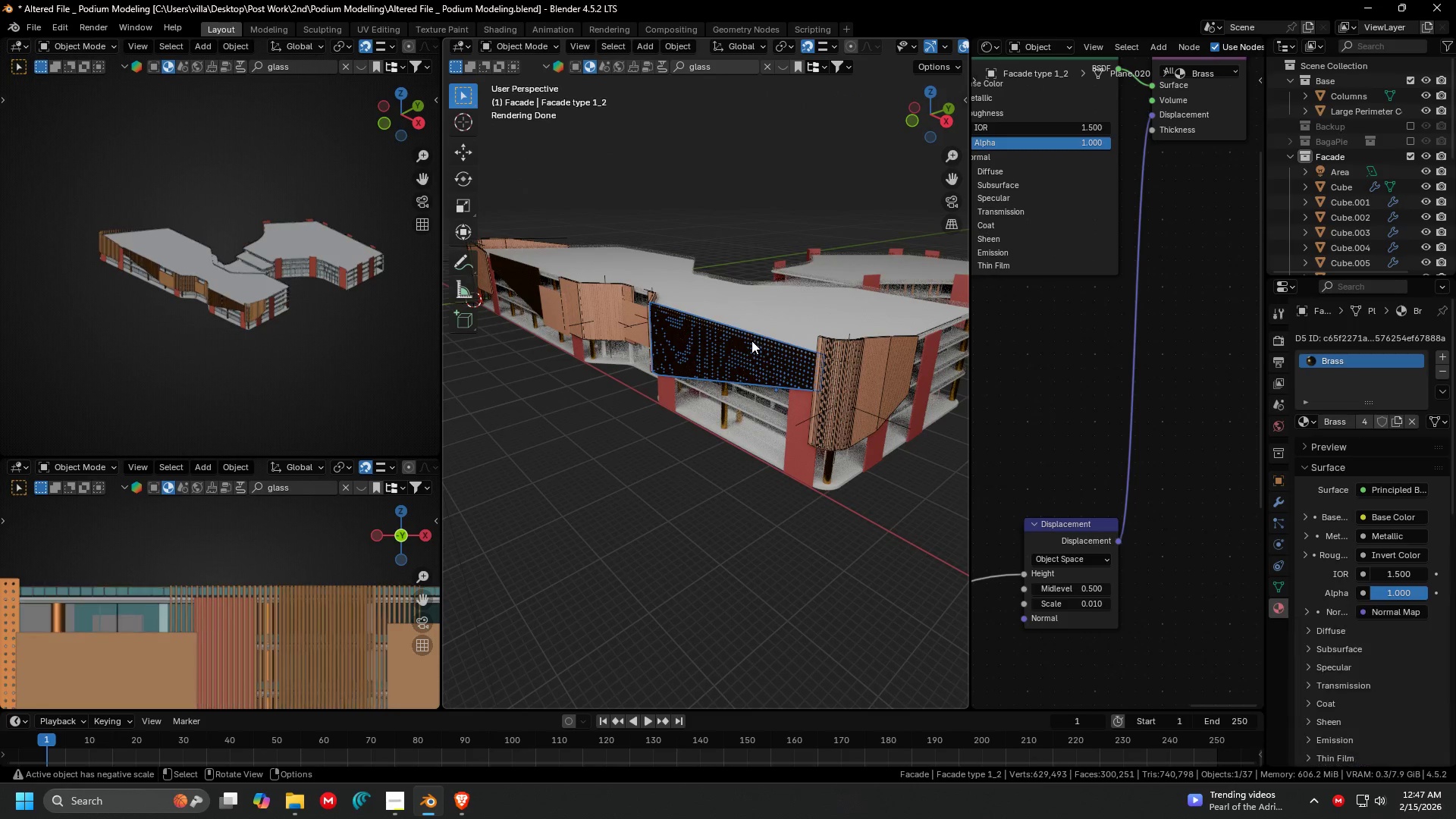 
scroll: coordinate [753, 341], scroll_direction: up, amount: 2.0
 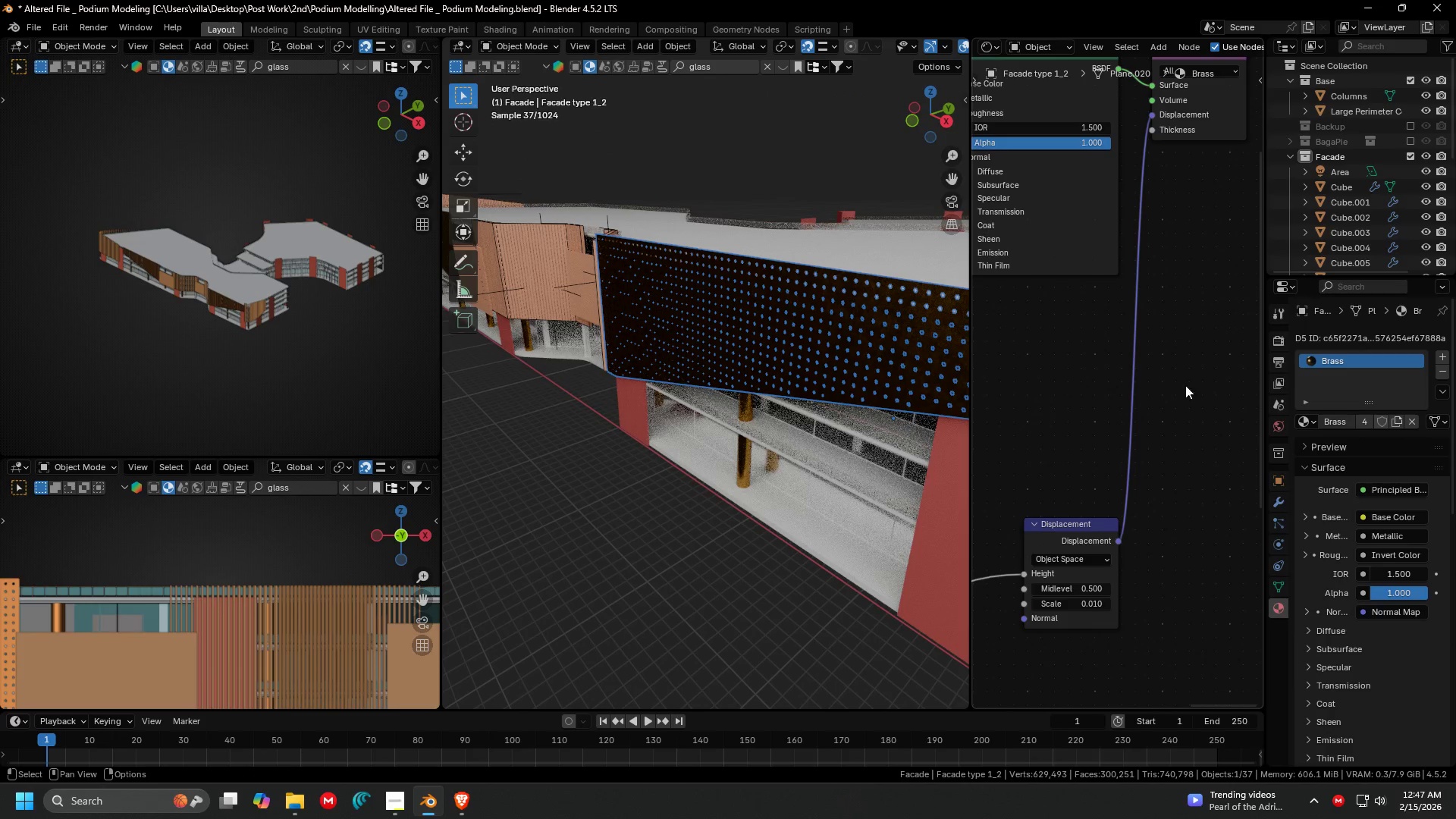 
scroll: coordinate [1005, 319], scroll_direction: down, amount: 3.0
 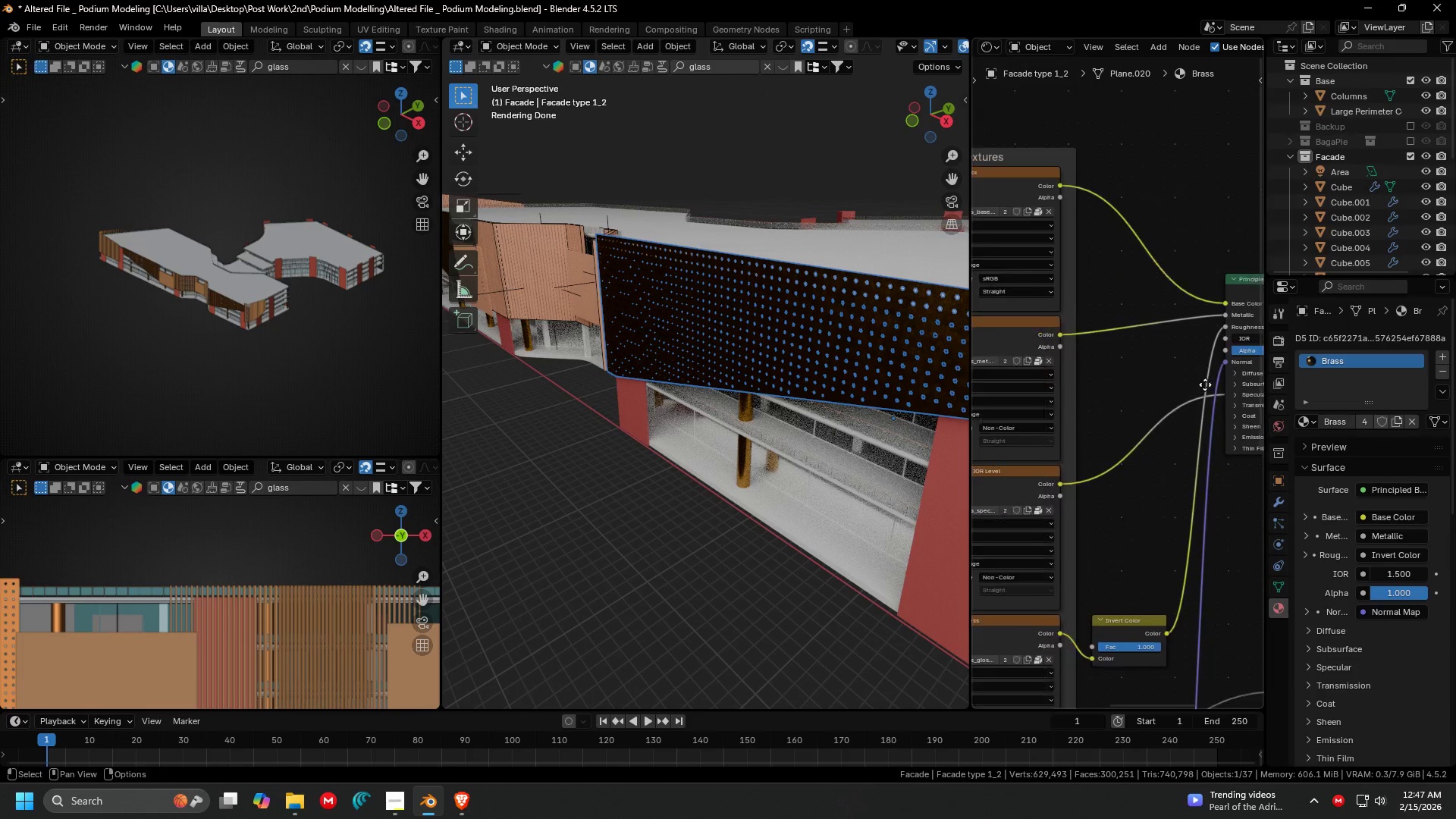 
scroll: coordinate [1216, 374], scroll_direction: up, amount: 3.0
 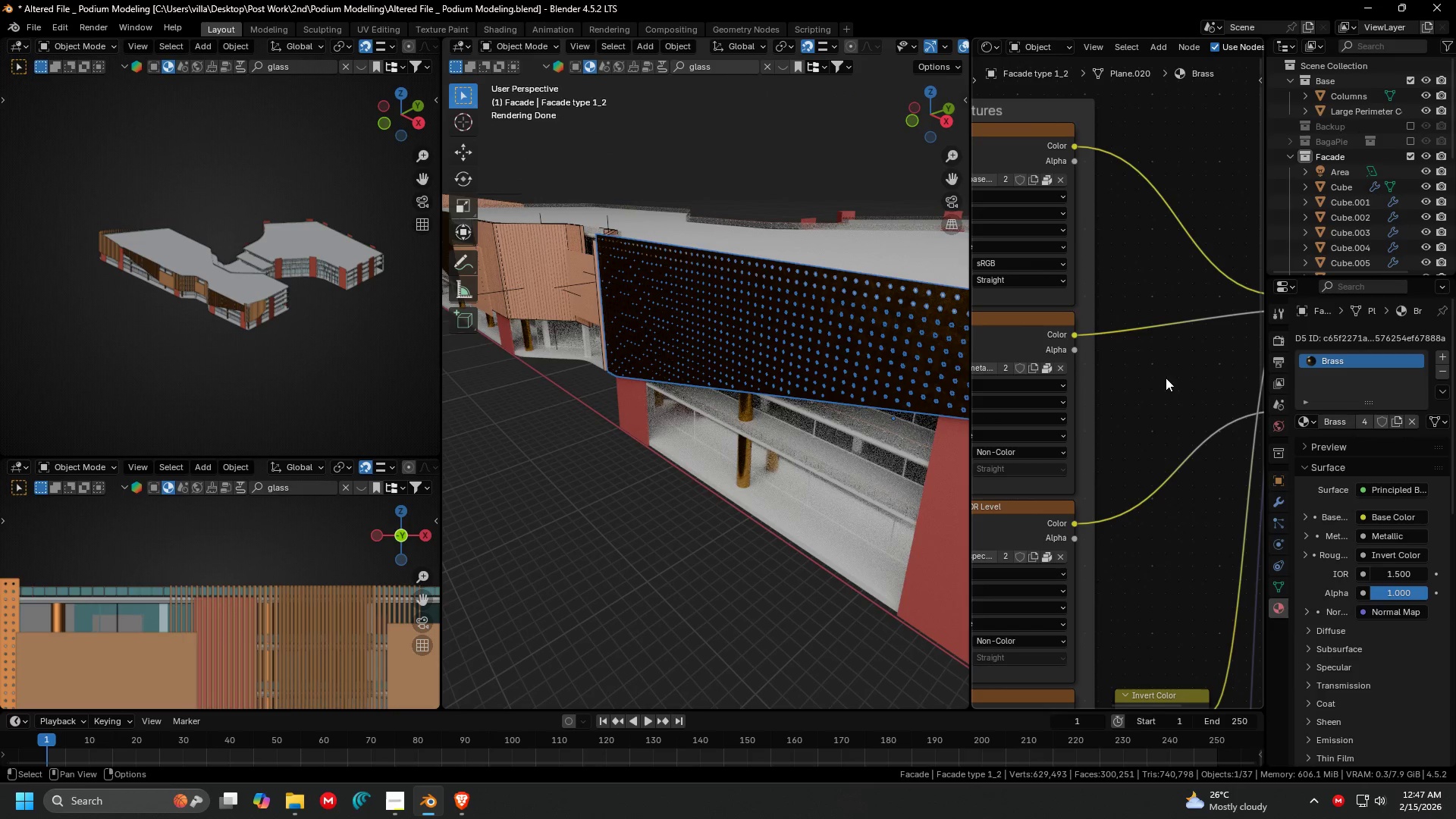 
hold_key(key=ShiftLeft, duration=0.38)
 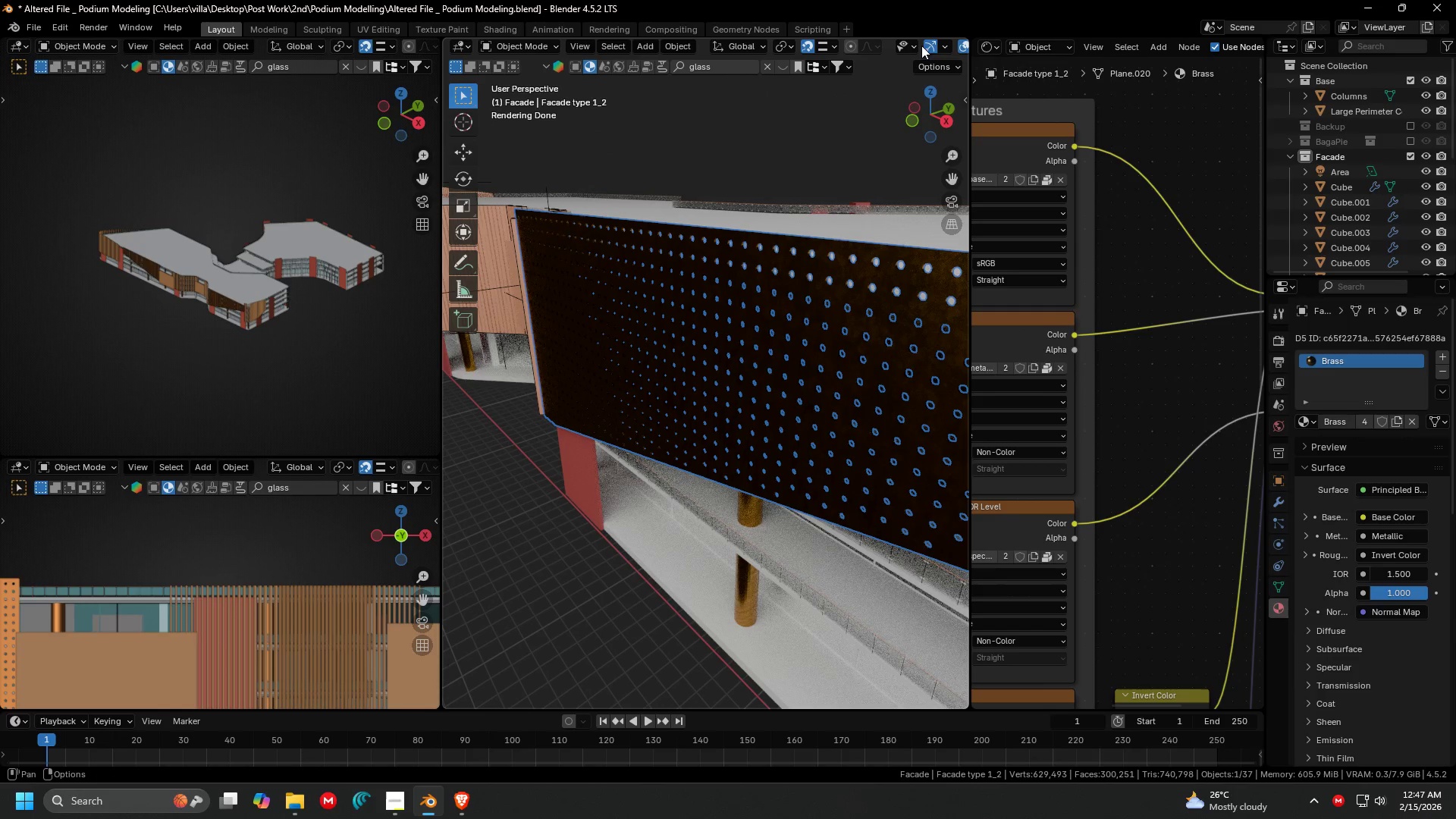 
scroll: coordinate [833, 334], scroll_direction: up, amount: 1.0
 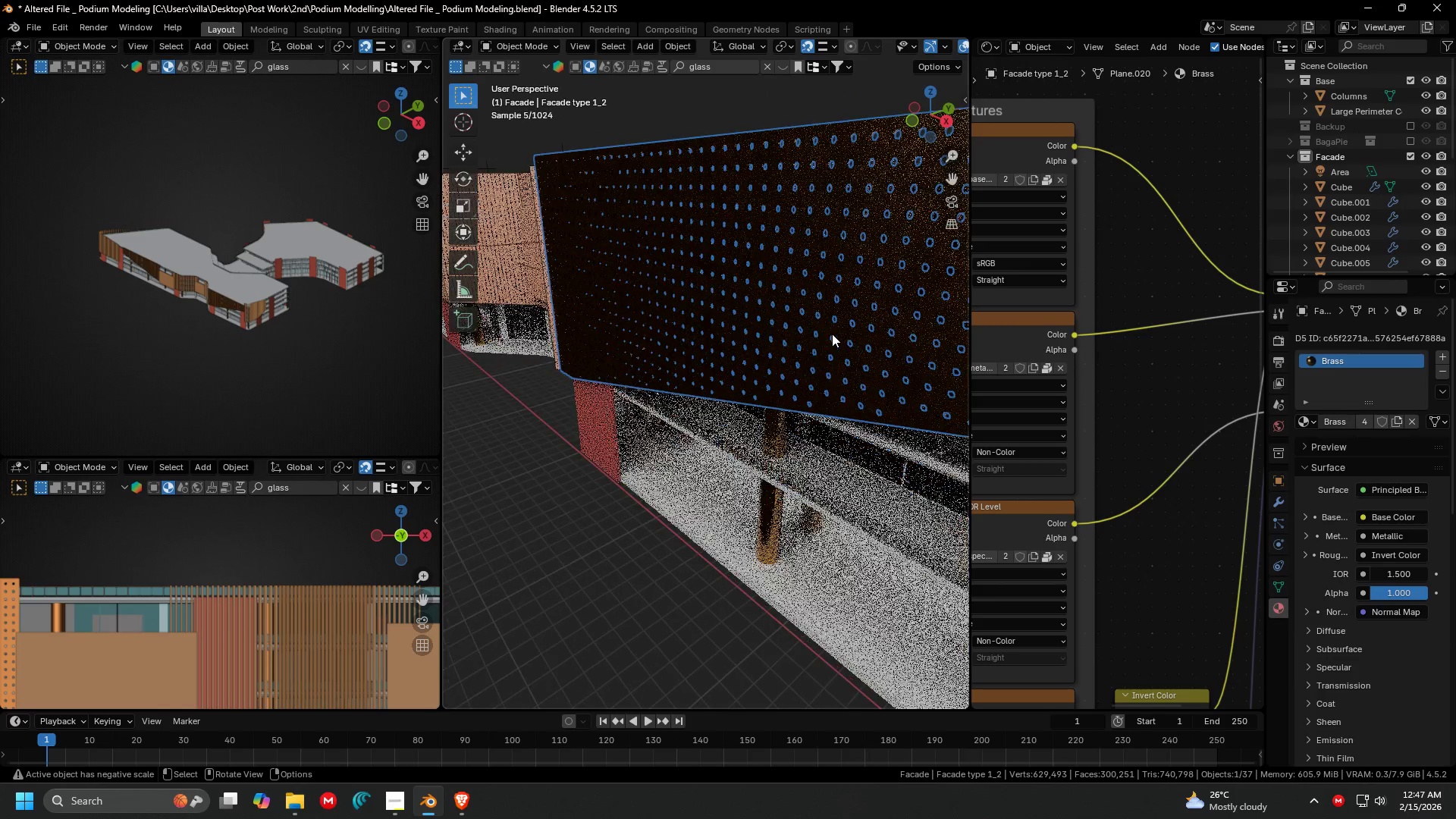 
left_click([960, 49])
 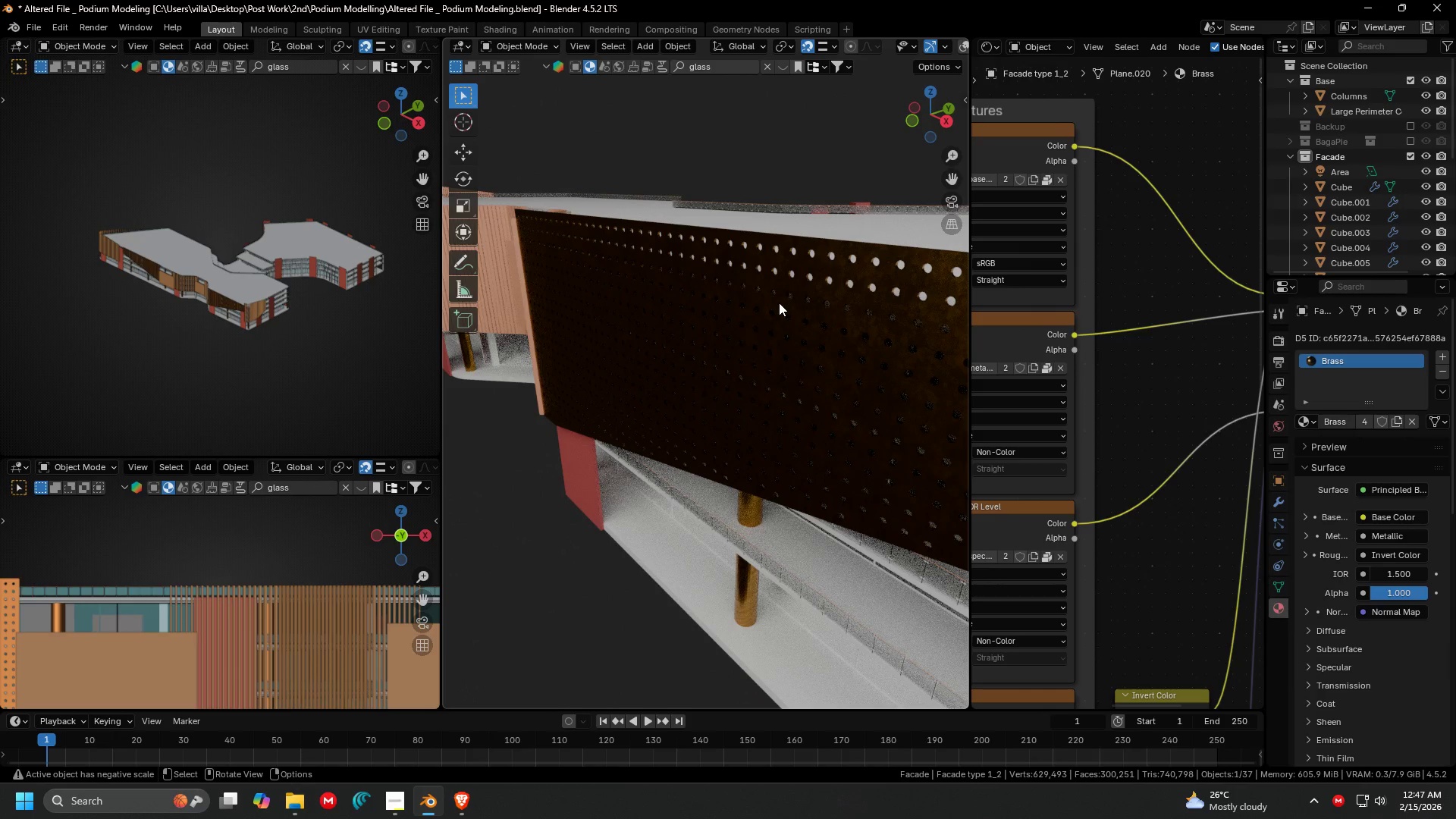 
hold_key(key=ShiftLeft, duration=0.31)
 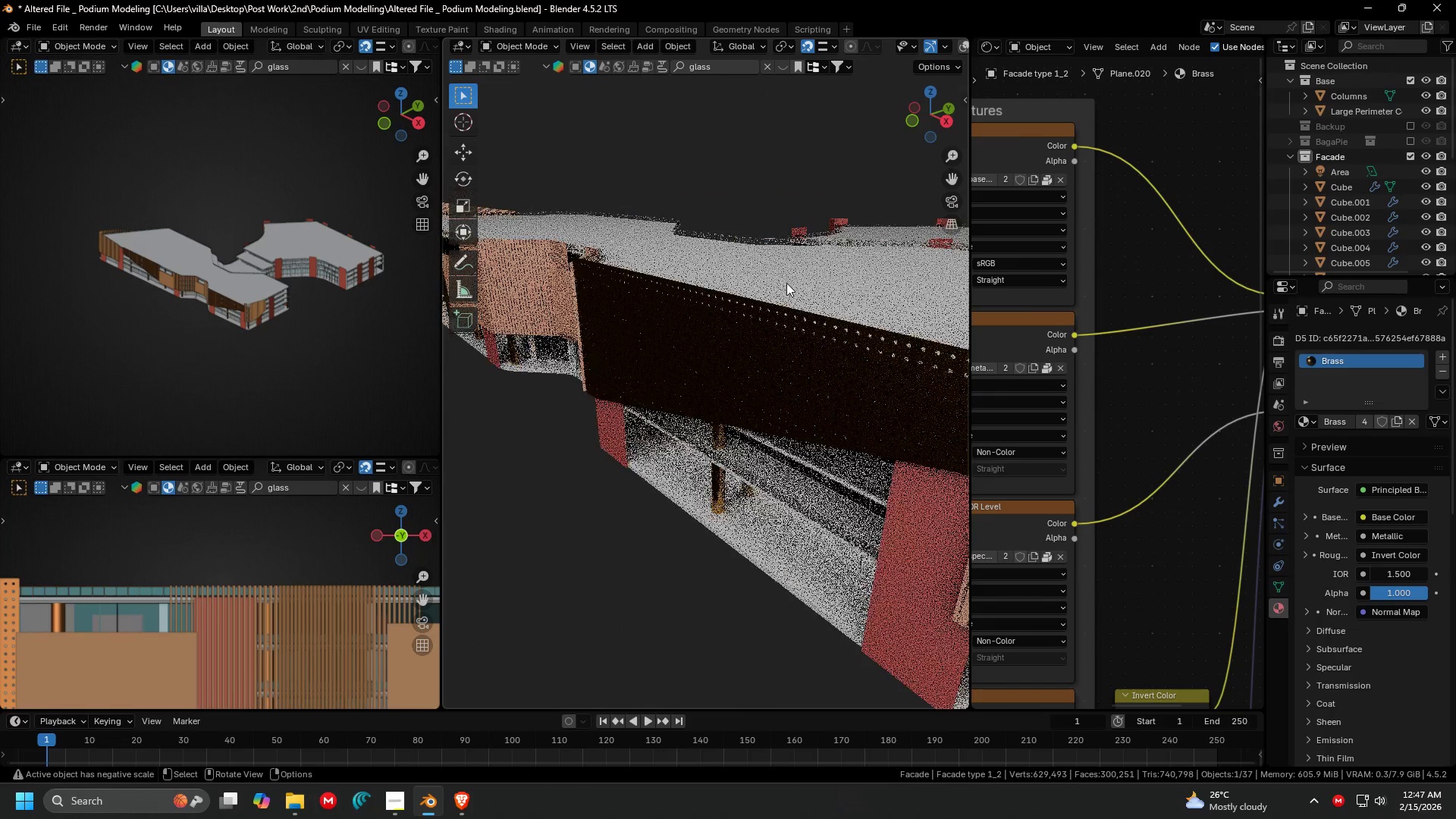 
scroll: coordinate [779, 290], scroll_direction: down, amount: 1.0
 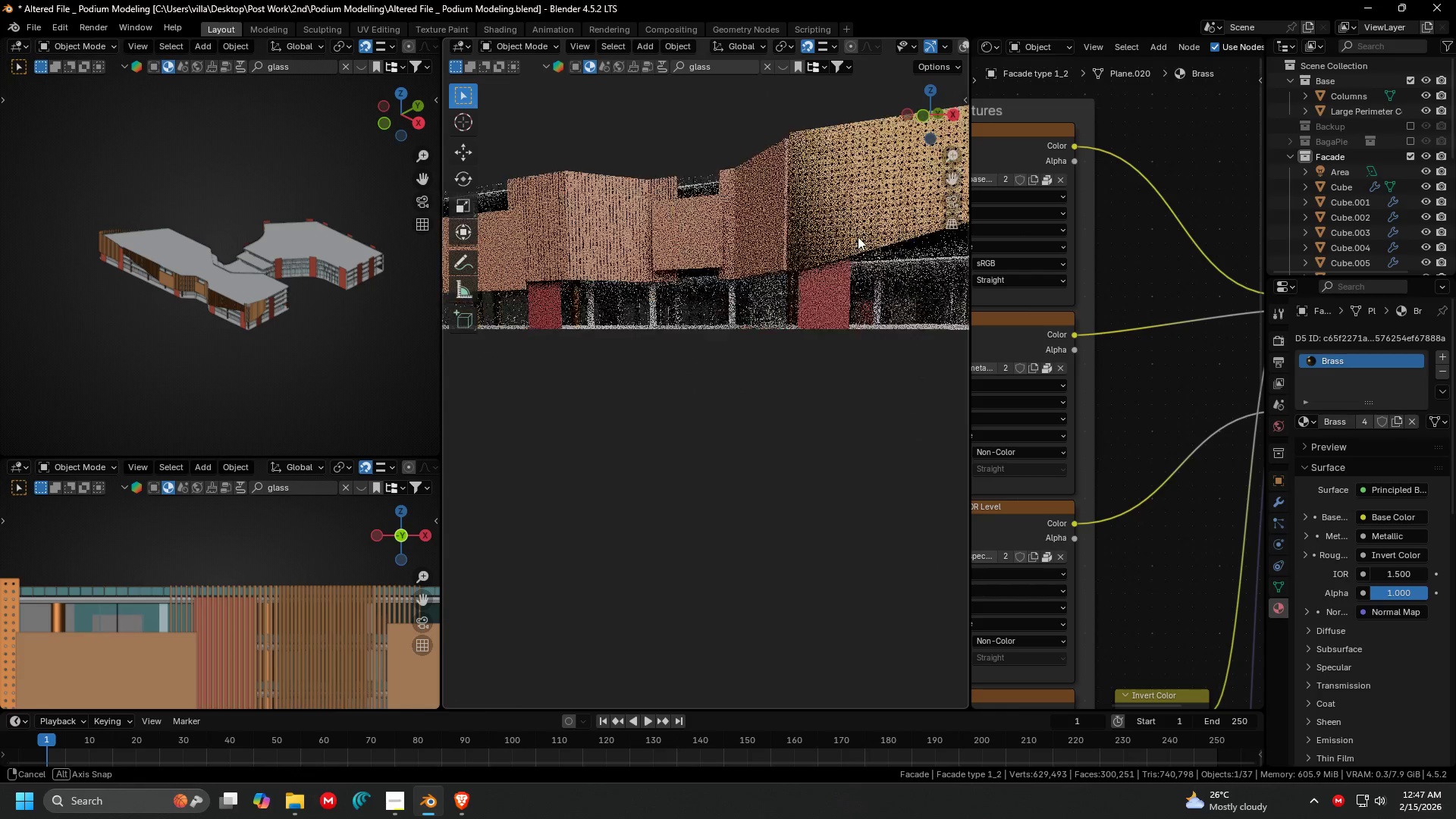 
key(Shift+ShiftLeft)
 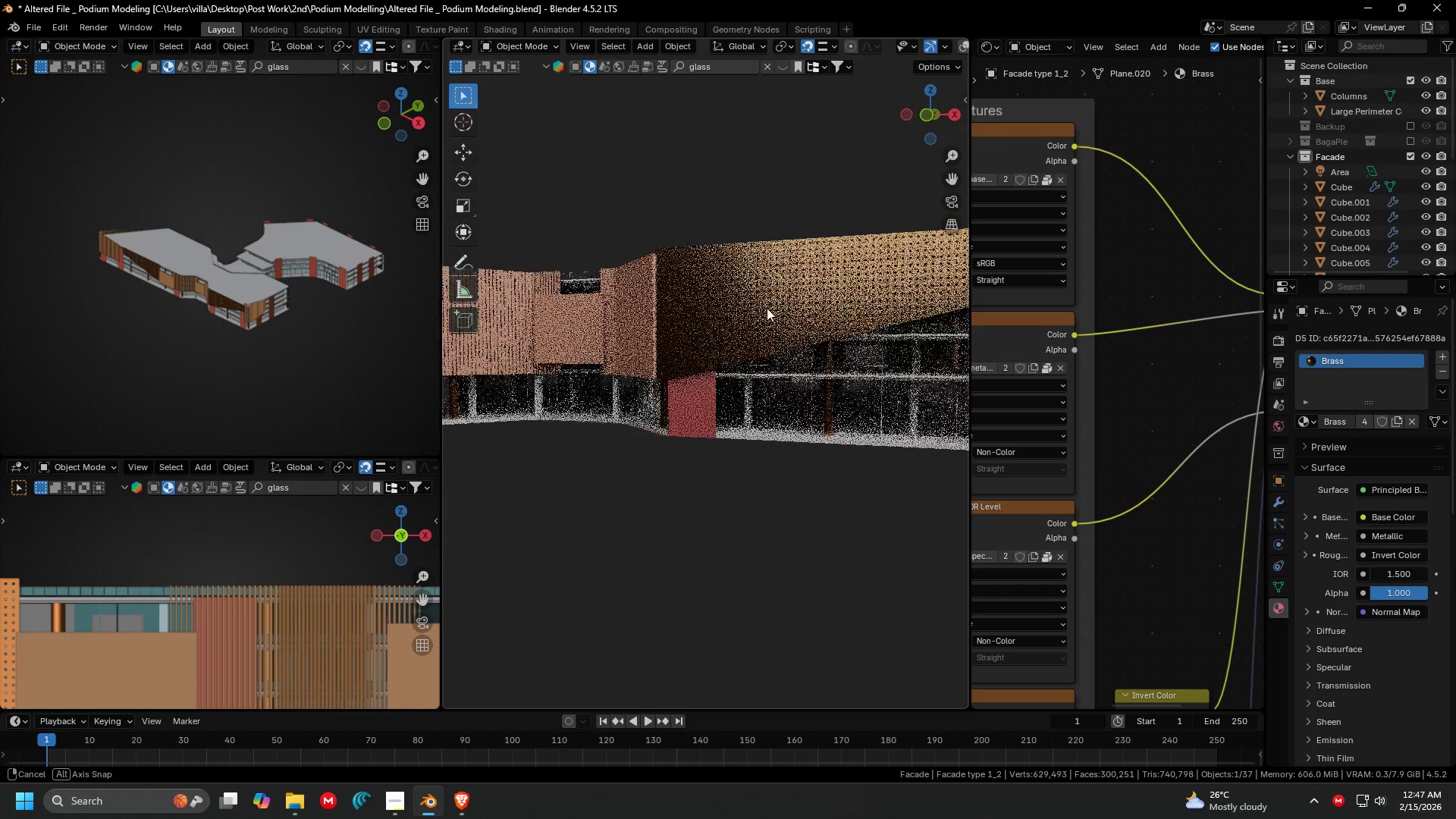 
key(Shift+ShiftLeft)
 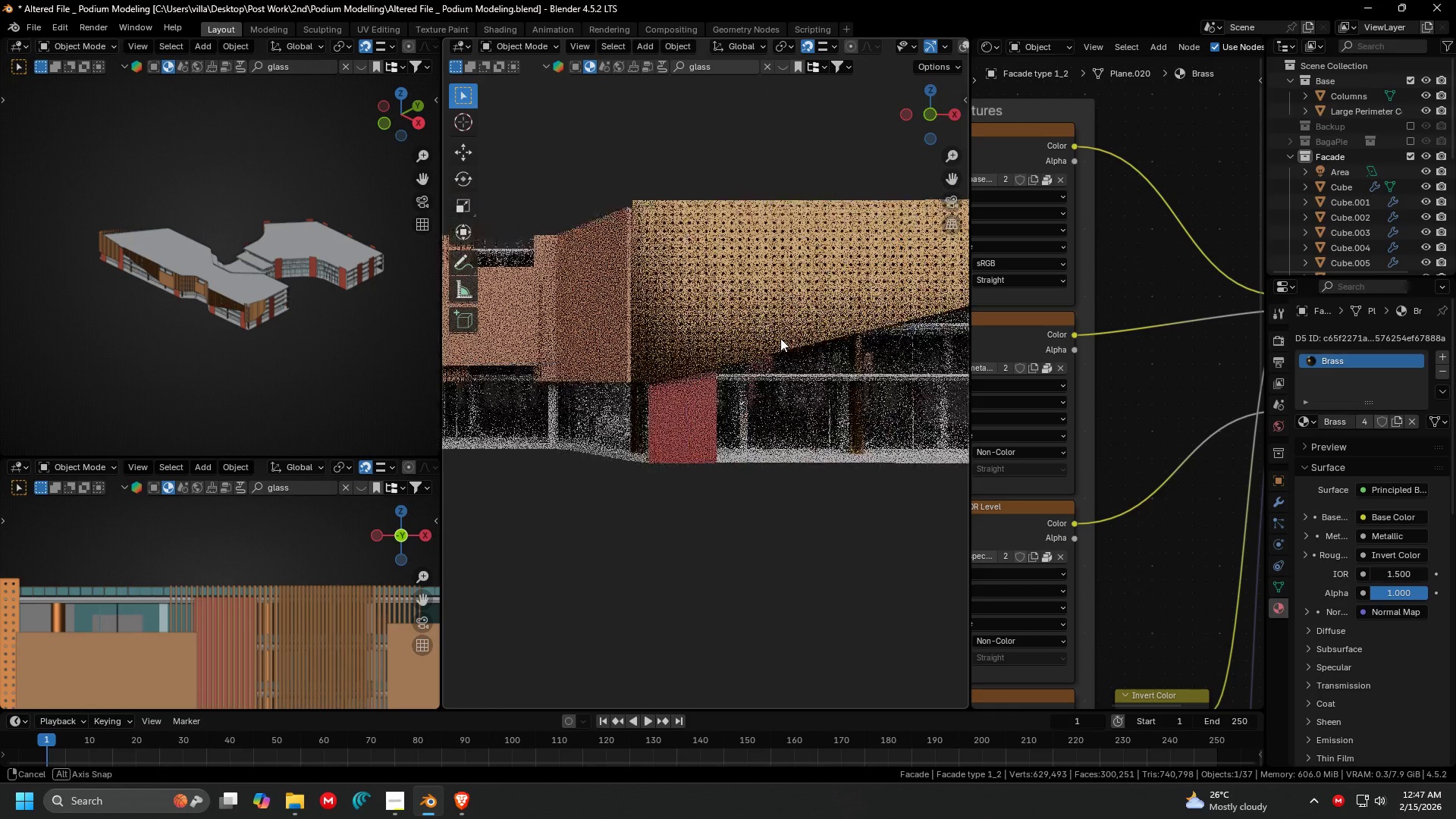 
scroll: coordinate [780, 338], scroll_direction: up, amount: 2.0
 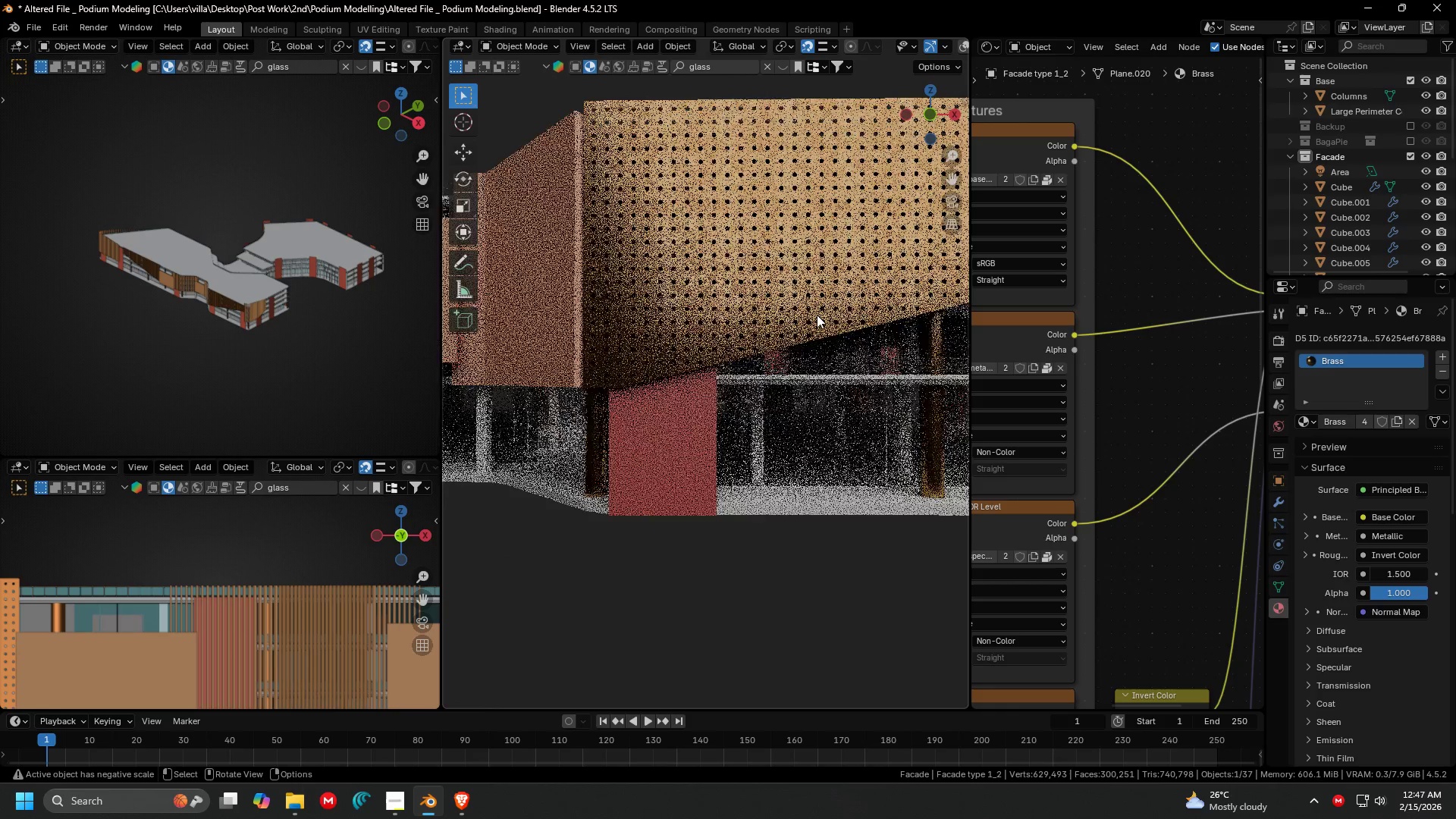 
hold_key(key=ShiftLeft, duration=0.53)
 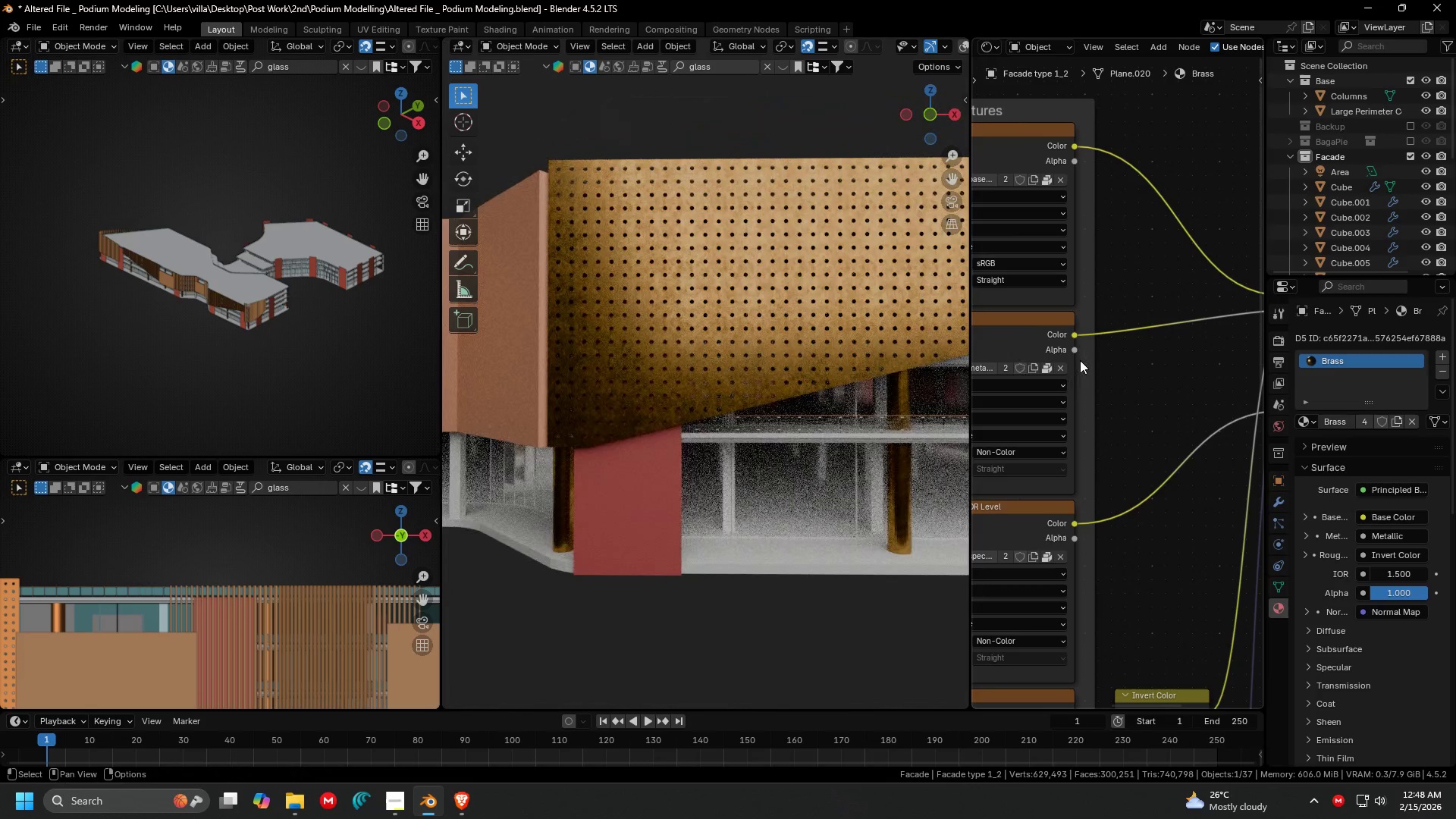 
hold_key(key=ShiftLeft, duration=2.45)
scroll: coordinate [859, 334], scroll_direction: down, amount: 1.0
 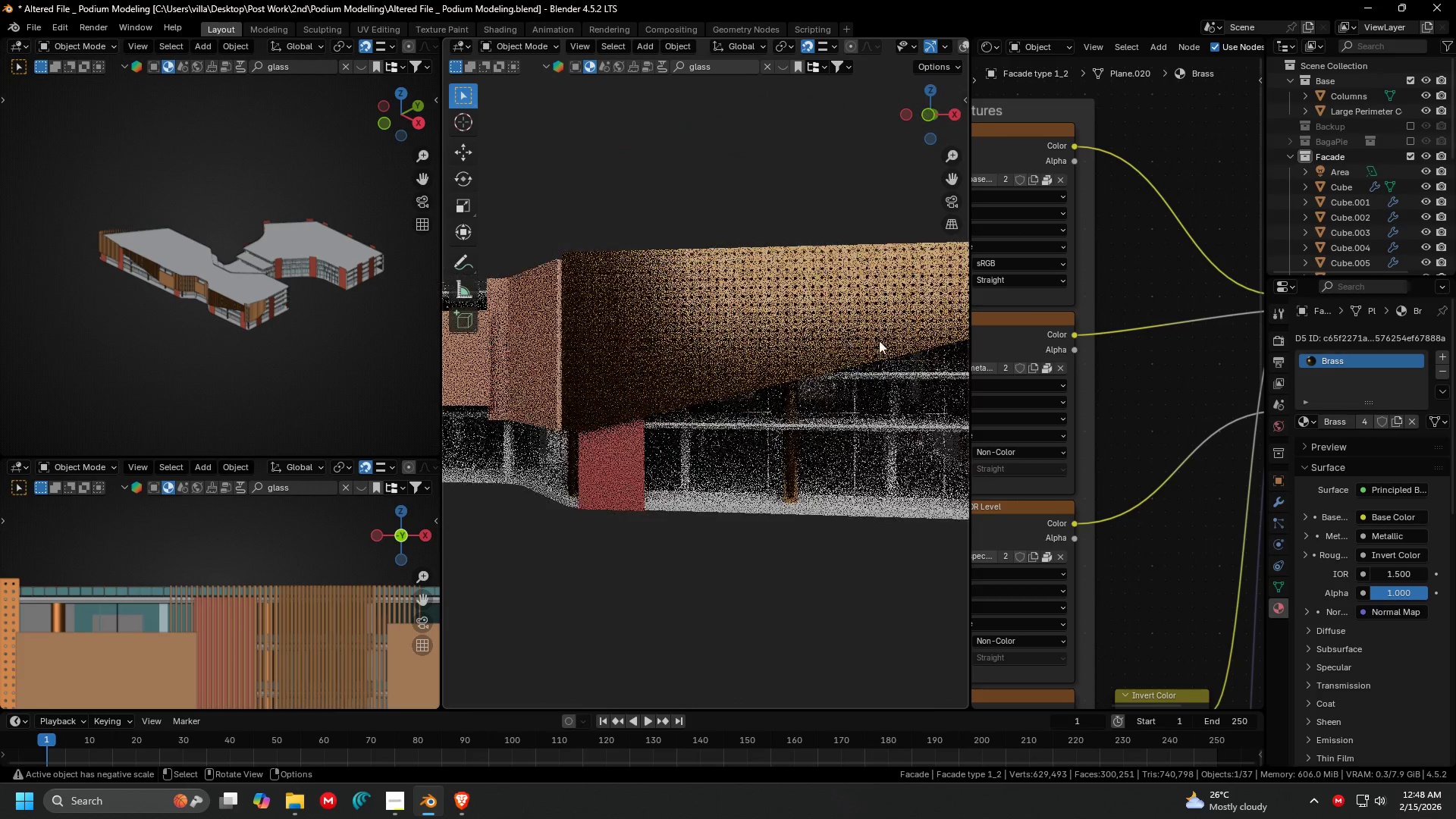 
hold_key(key=ShiftLeft, duration=0.34)
 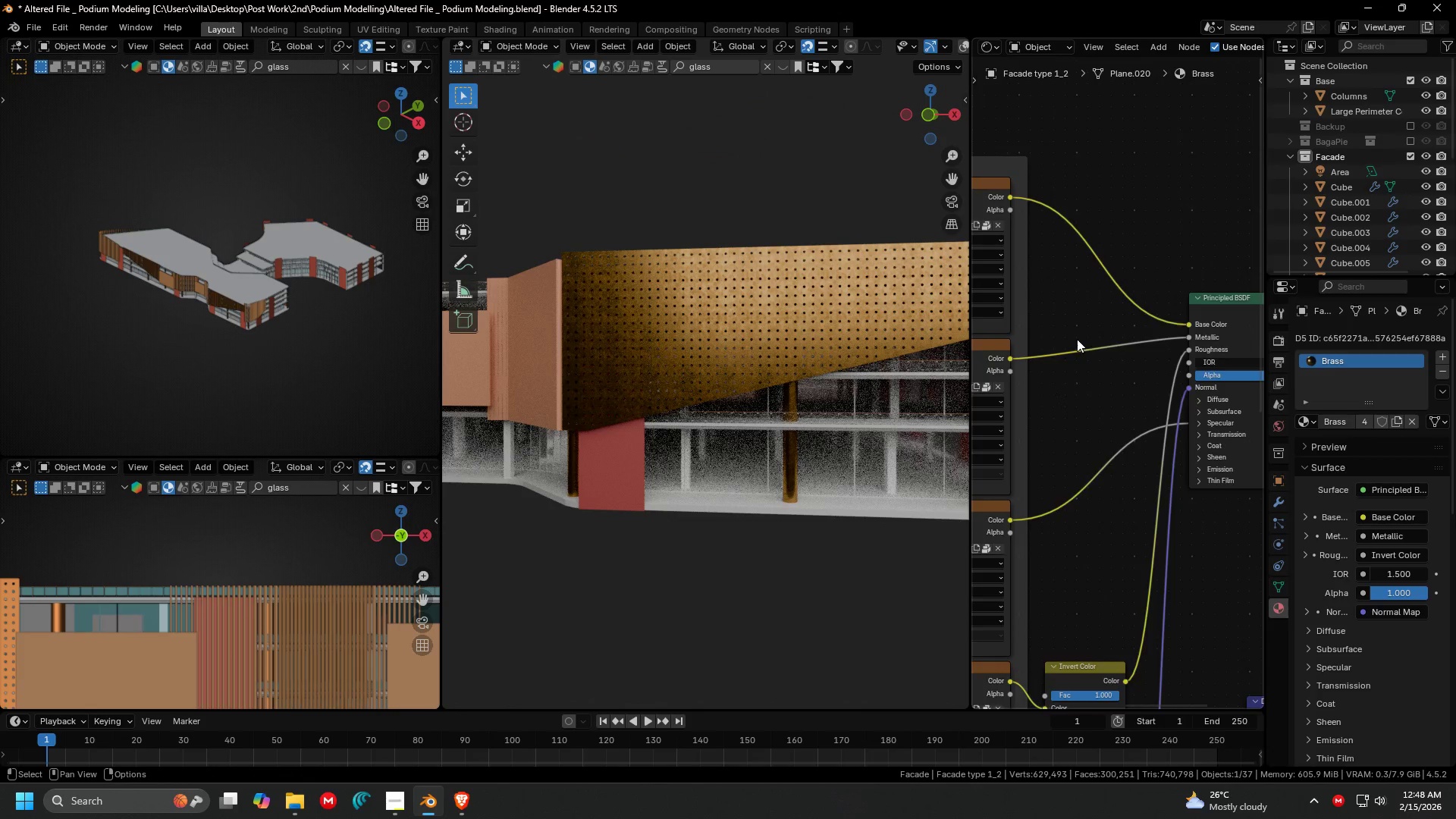 
scroll: coordinate [1087, 293], scroll_direction: down, amount: 5.0
 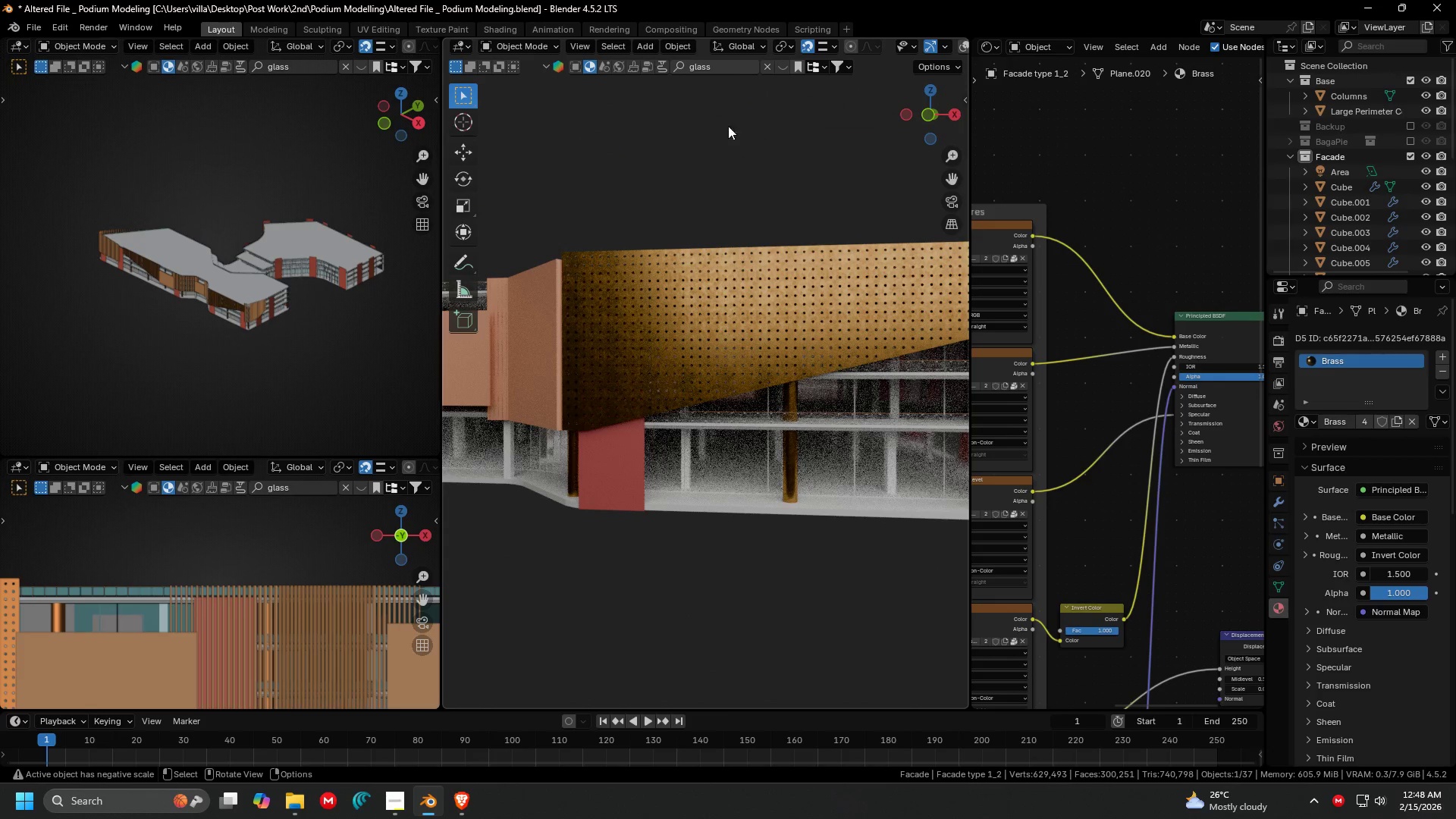 
left_click([789, 289])
 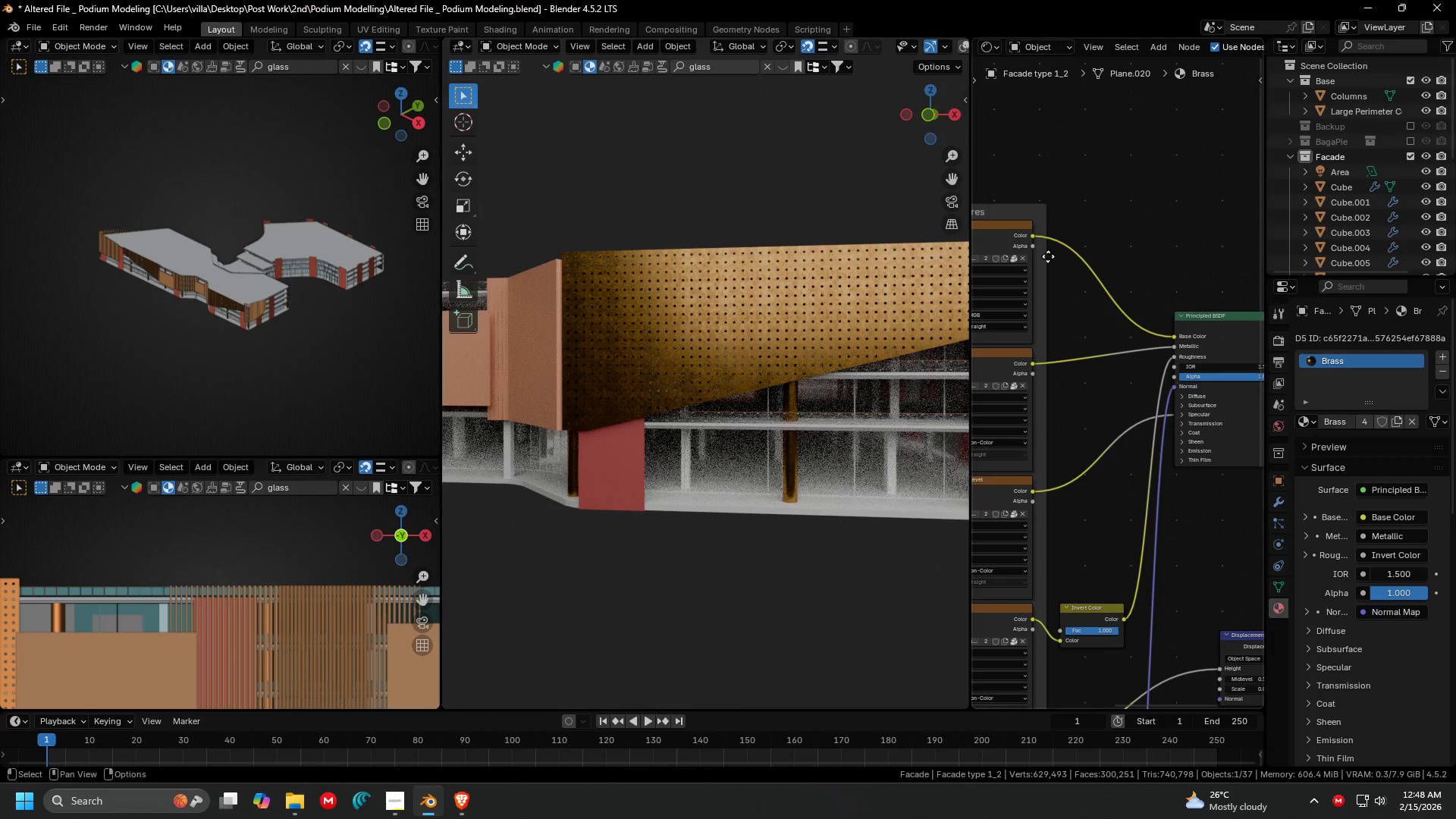 
left_click([1155, 272])
 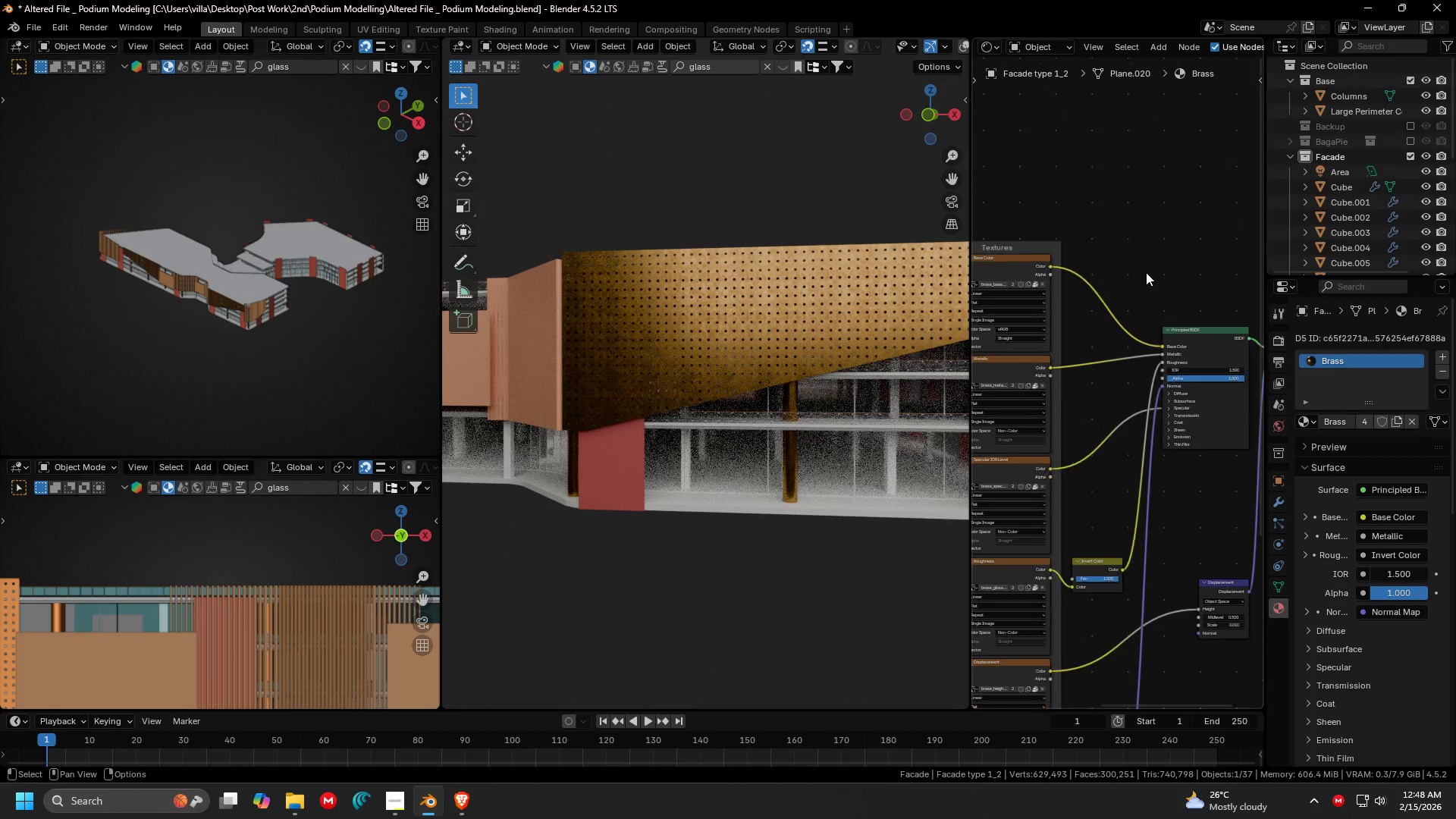 
hold_key(key=ShiftLeft, duration=0.56)
 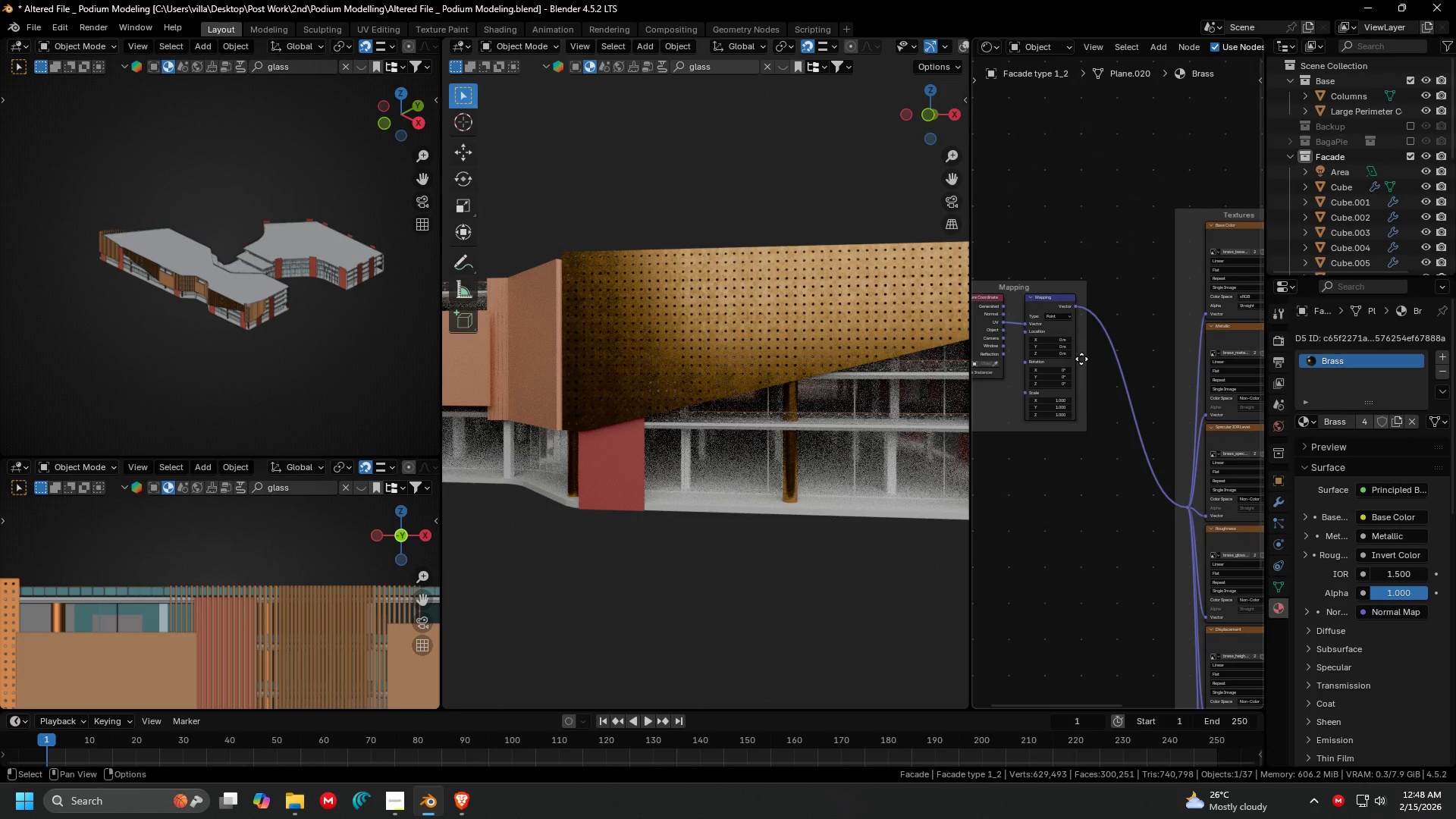 
scroll: coordinate [1147, 272], scroll_direction: down, amount: 3.0
 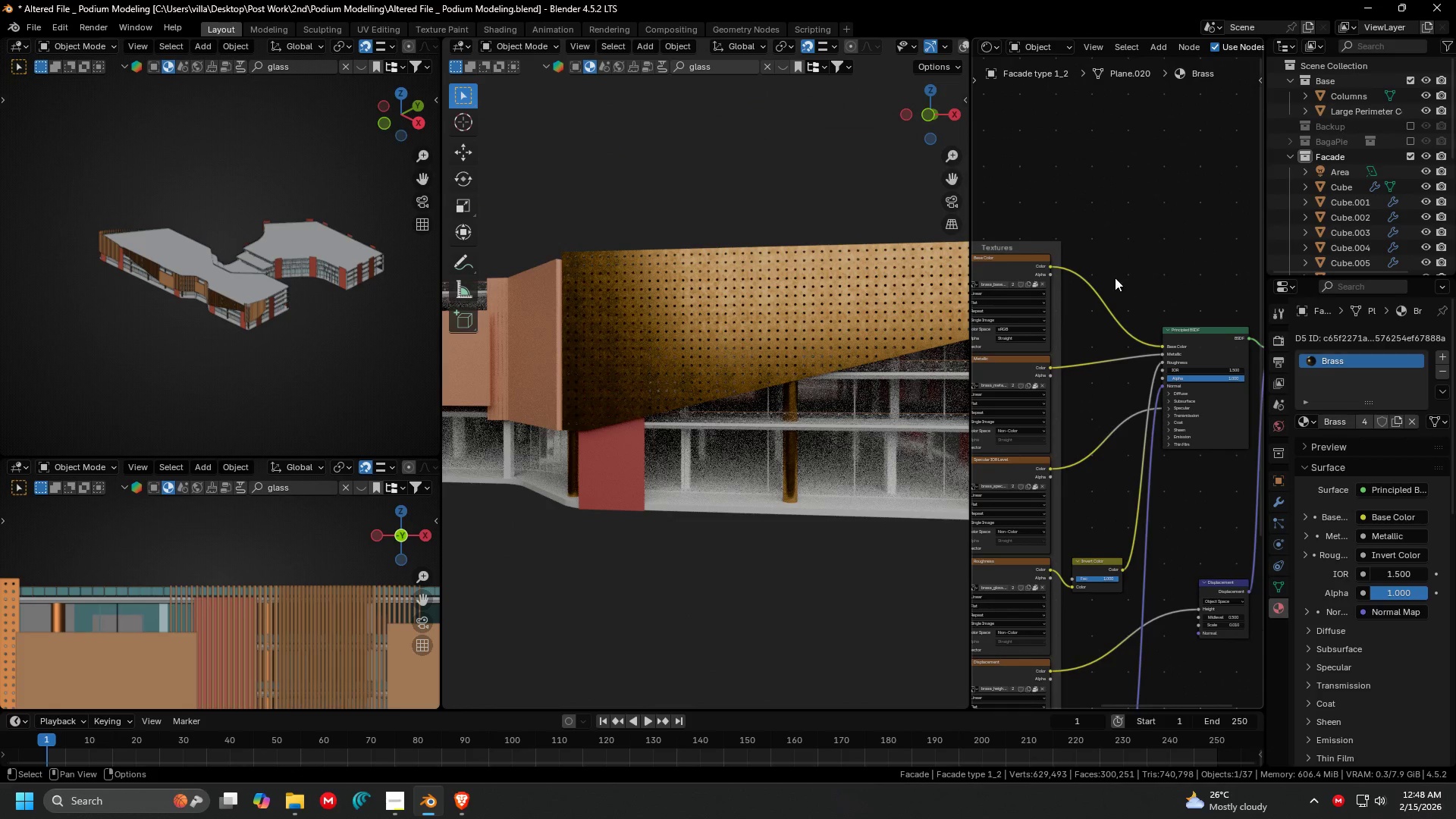 
left_click_drag(start_coordinate=[1104, 357], to_coordinate=[1096, 389])
 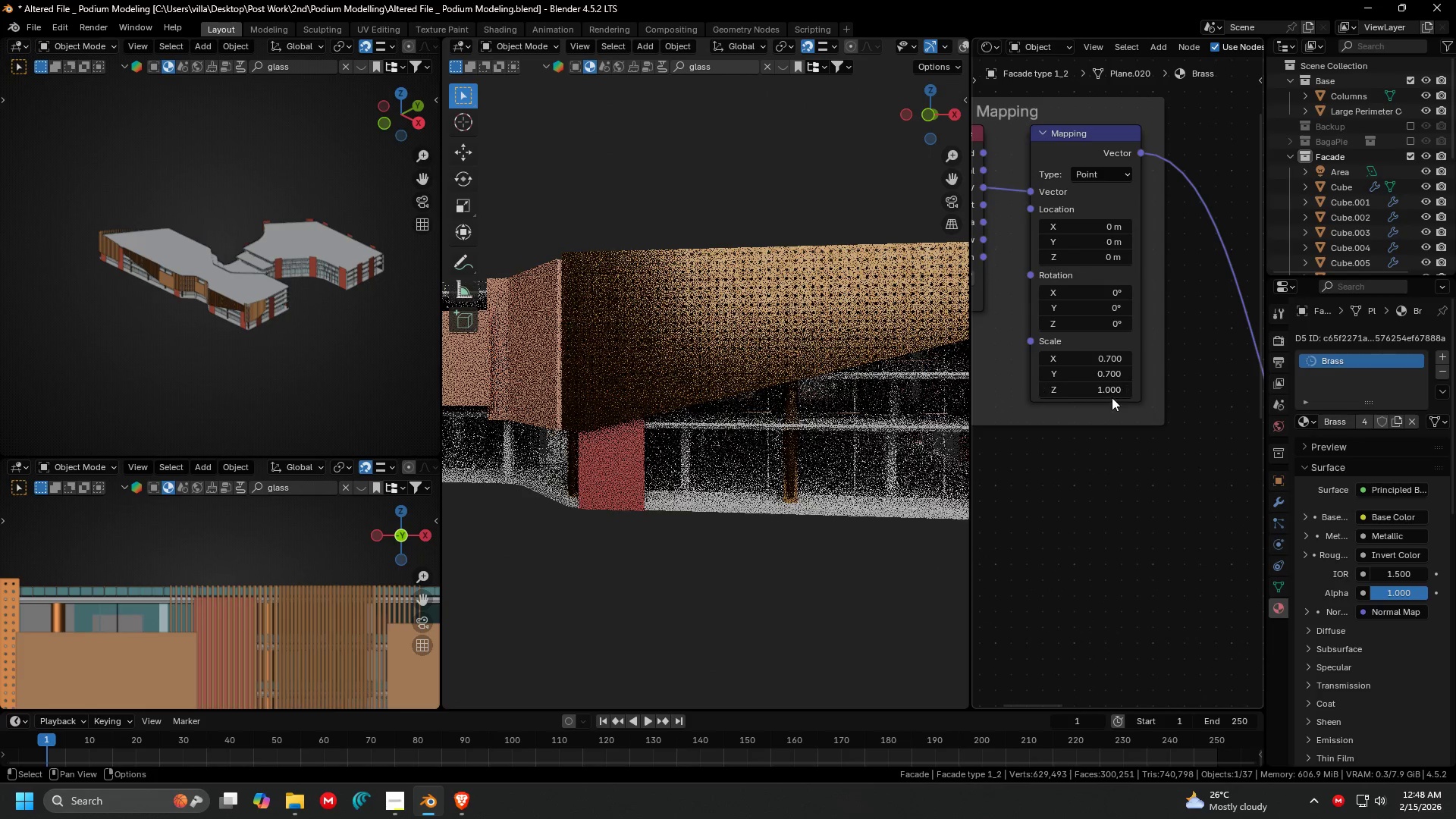 
scroll: coordinate [1114, 405], scroll_direction: up, amount: 10.0
 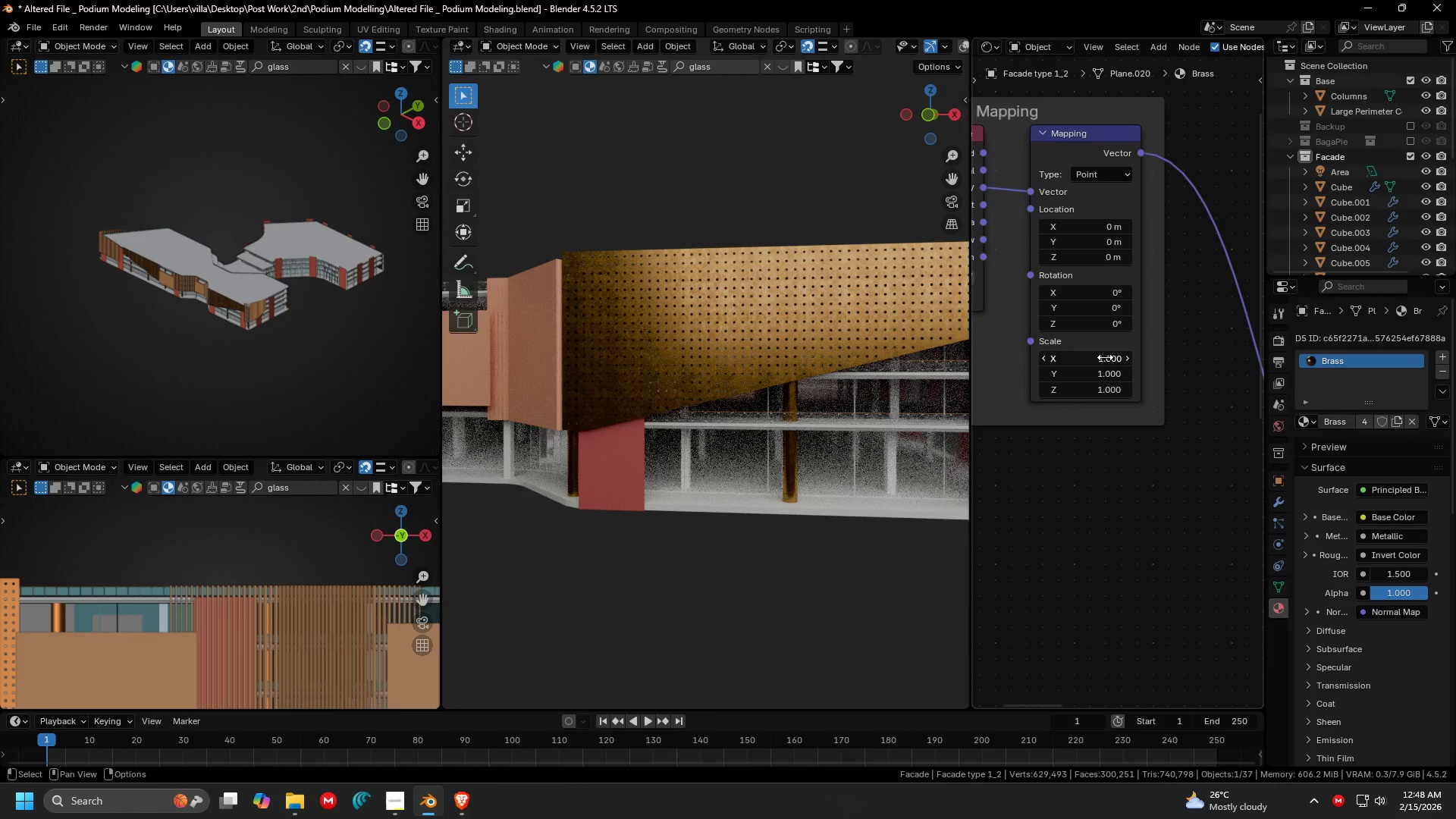 
key(Control+ControlLeft)
 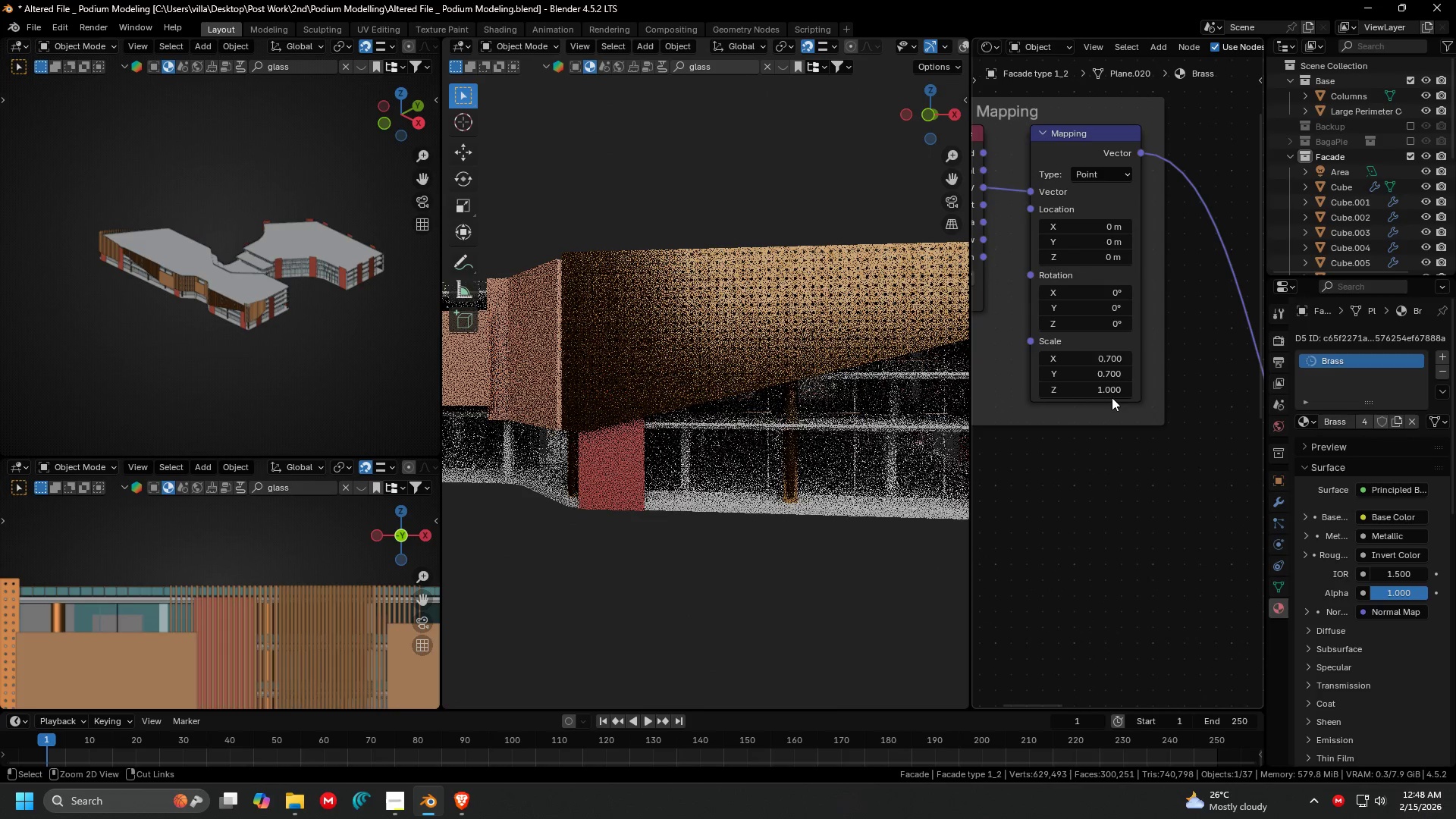 
key(Control+Z)
 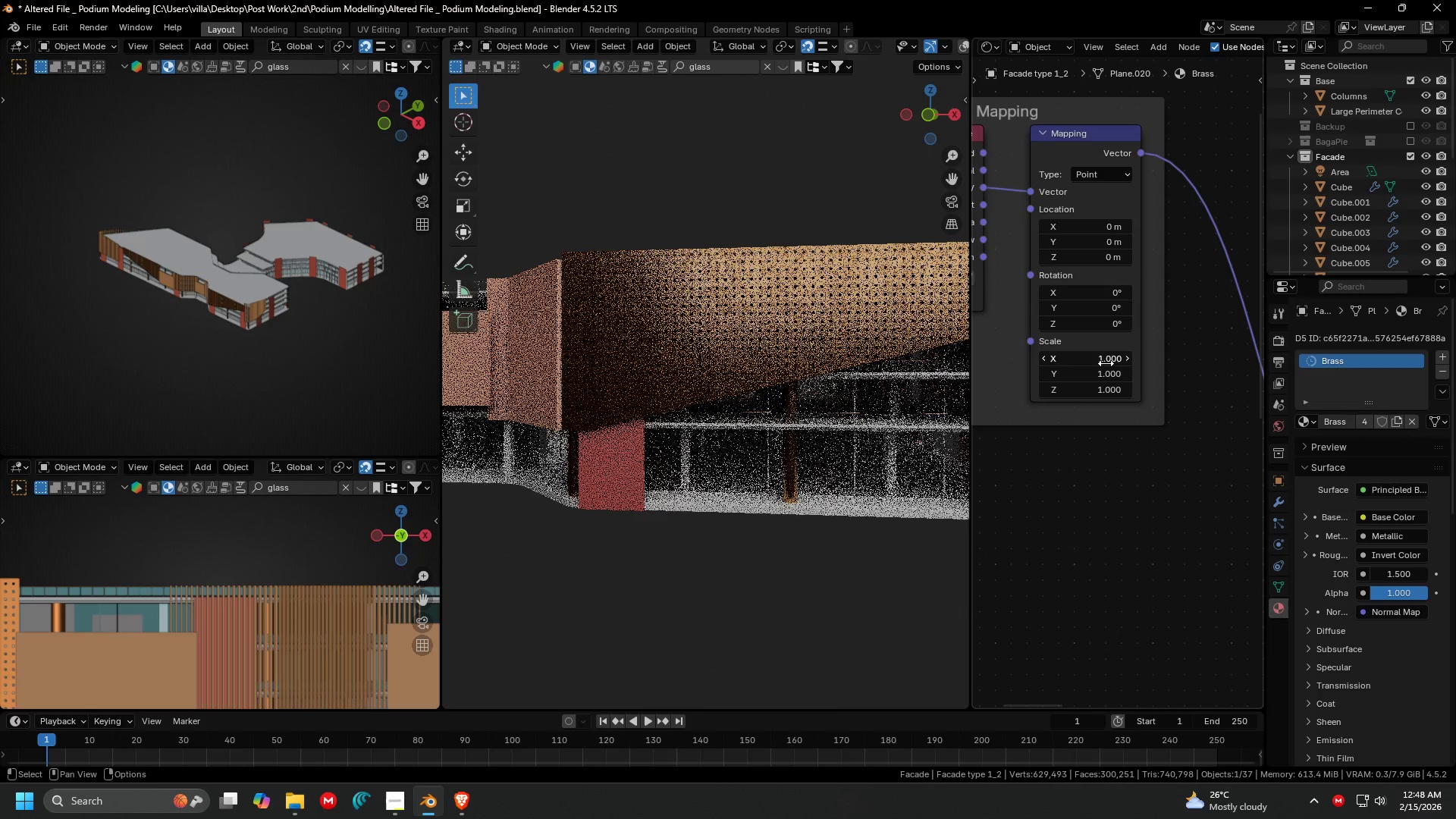 
left_click_drag(start_coordinate=[1106, 363], to_coordinate=[1103, 395])
 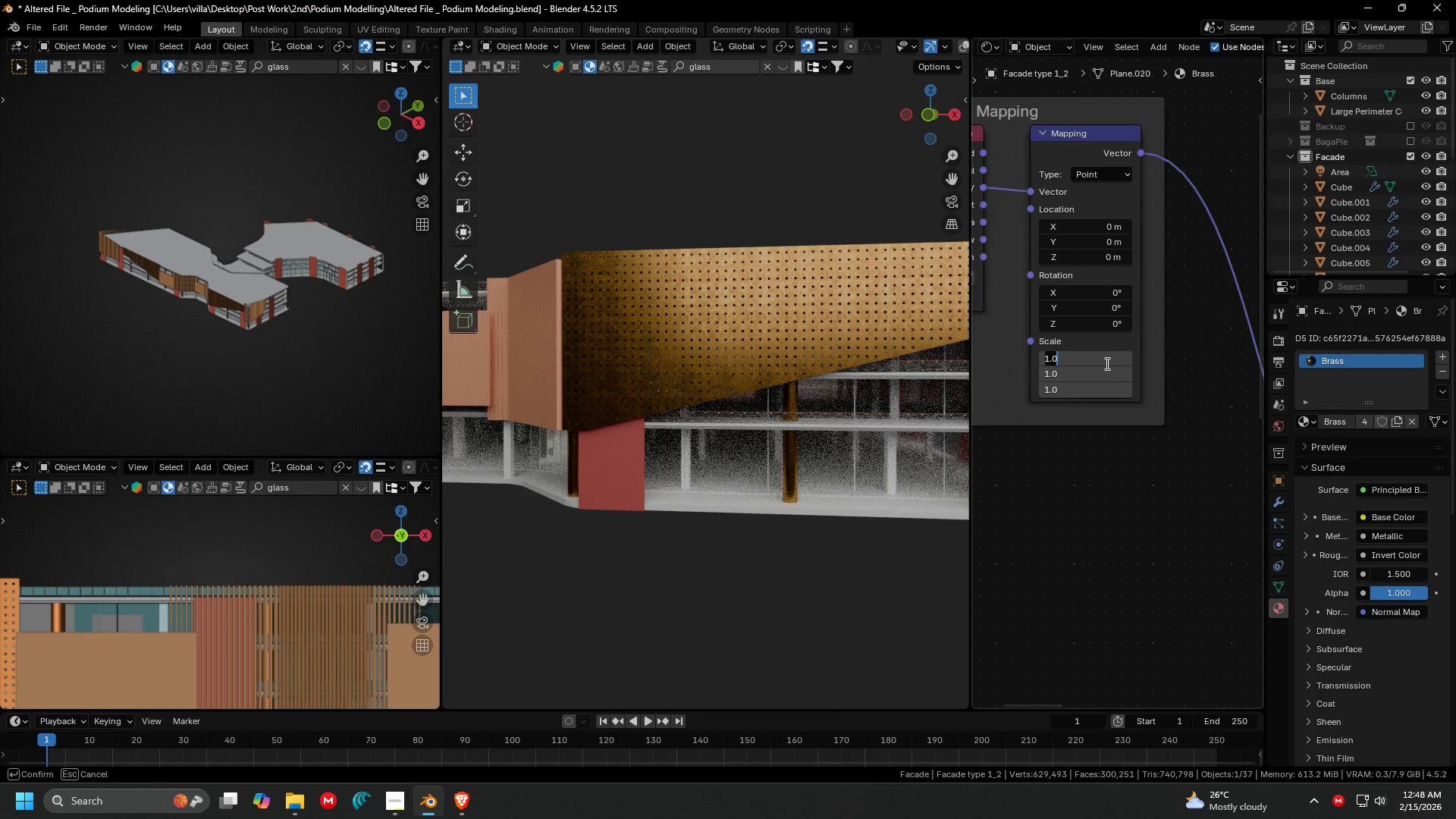 
key(3)
 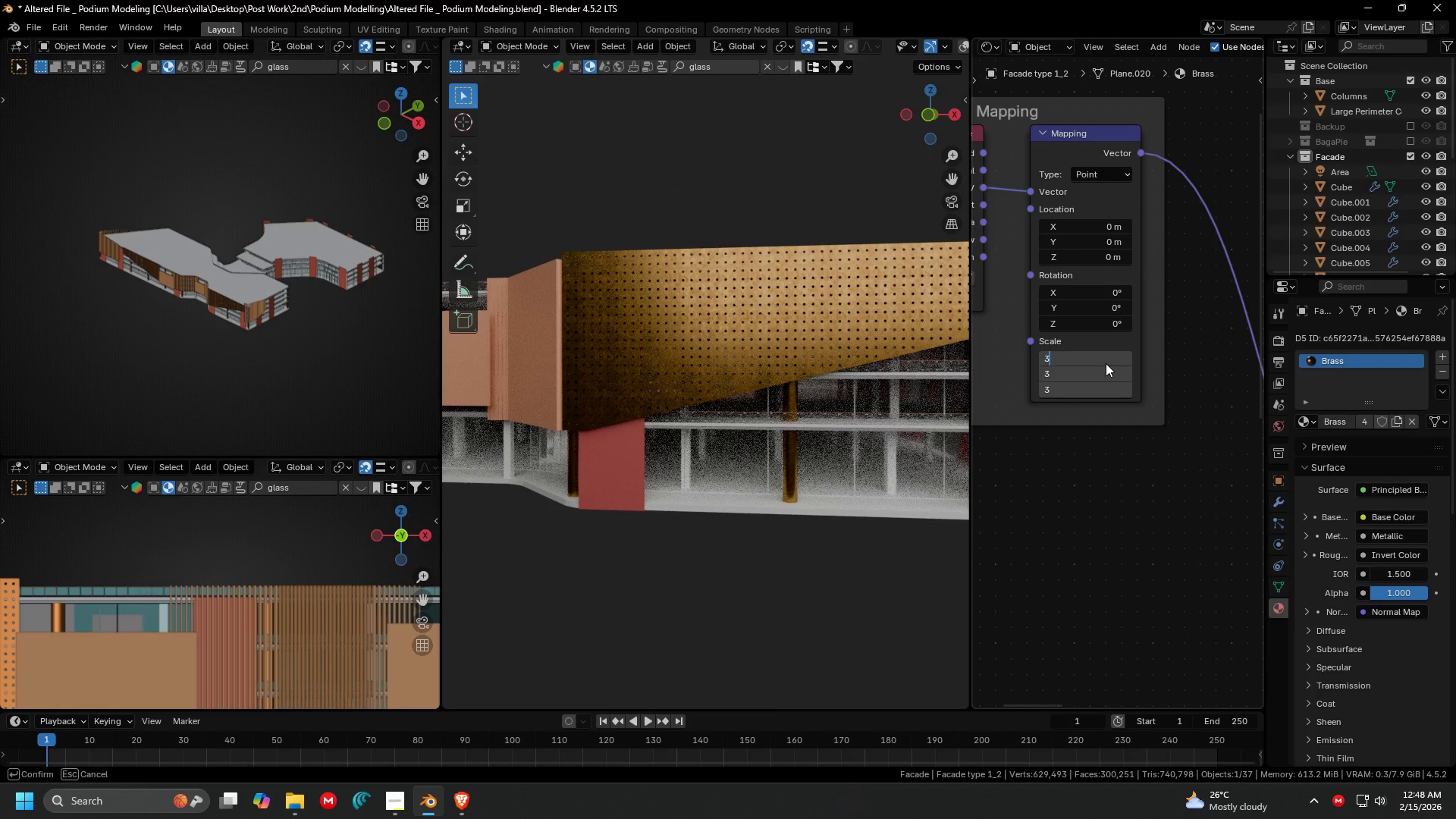 
key(Enter)
 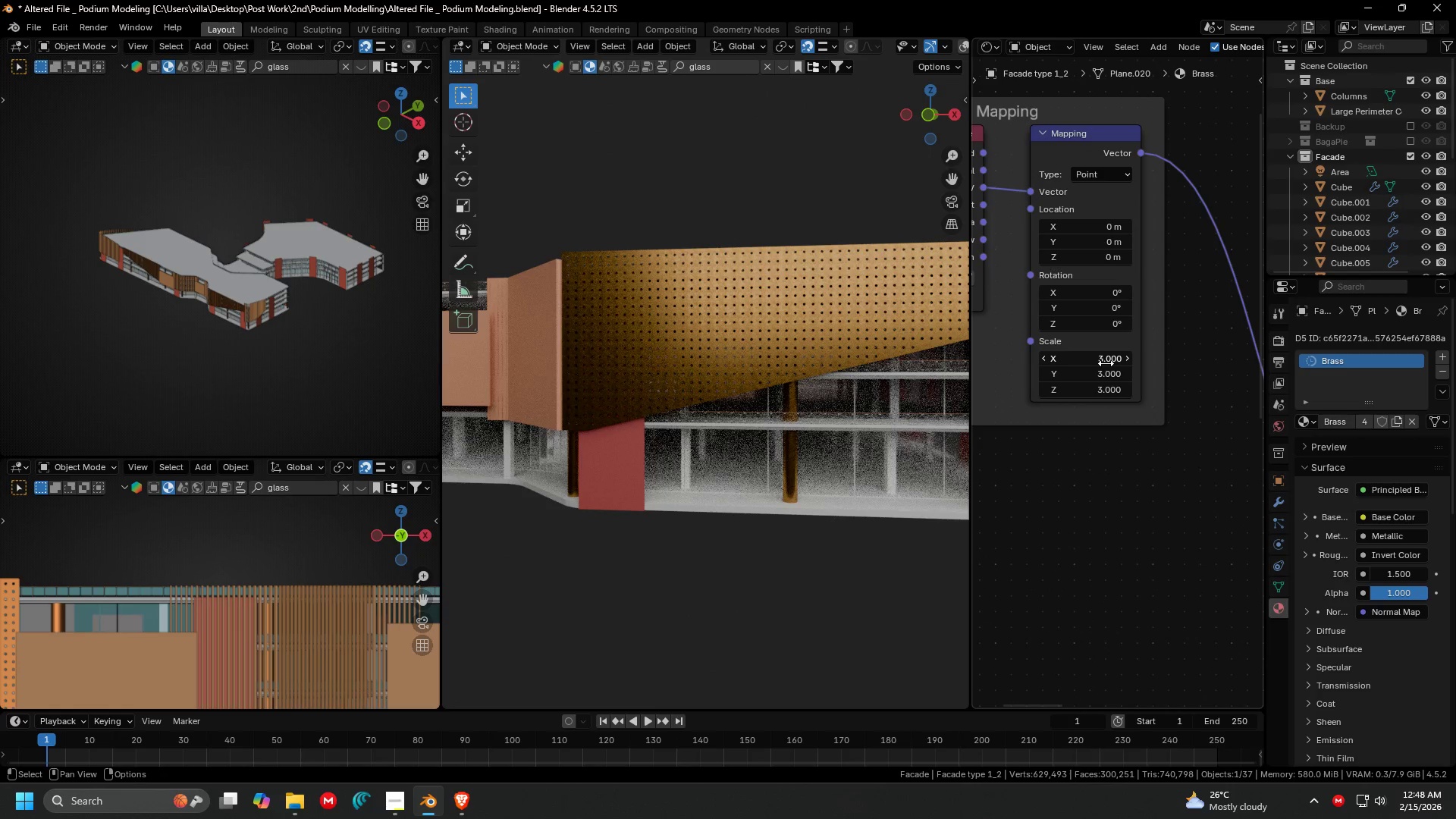 
scroll: coordinate [699, 262], scroll_direction: up, amount: 2.0
 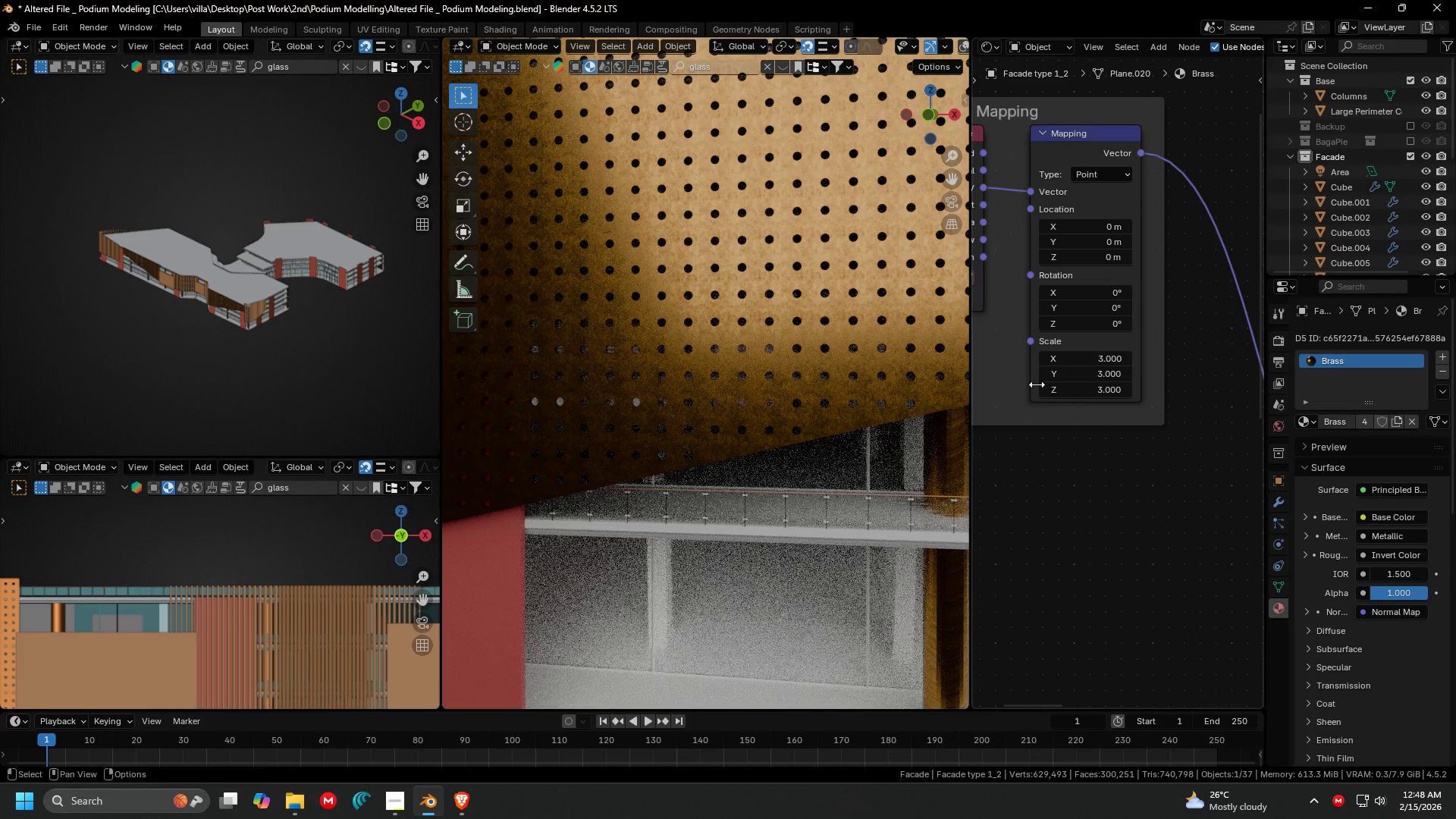 
left_click_drag(start_coordinate=[1094, 357], to_coordinate=[1094, 388])
 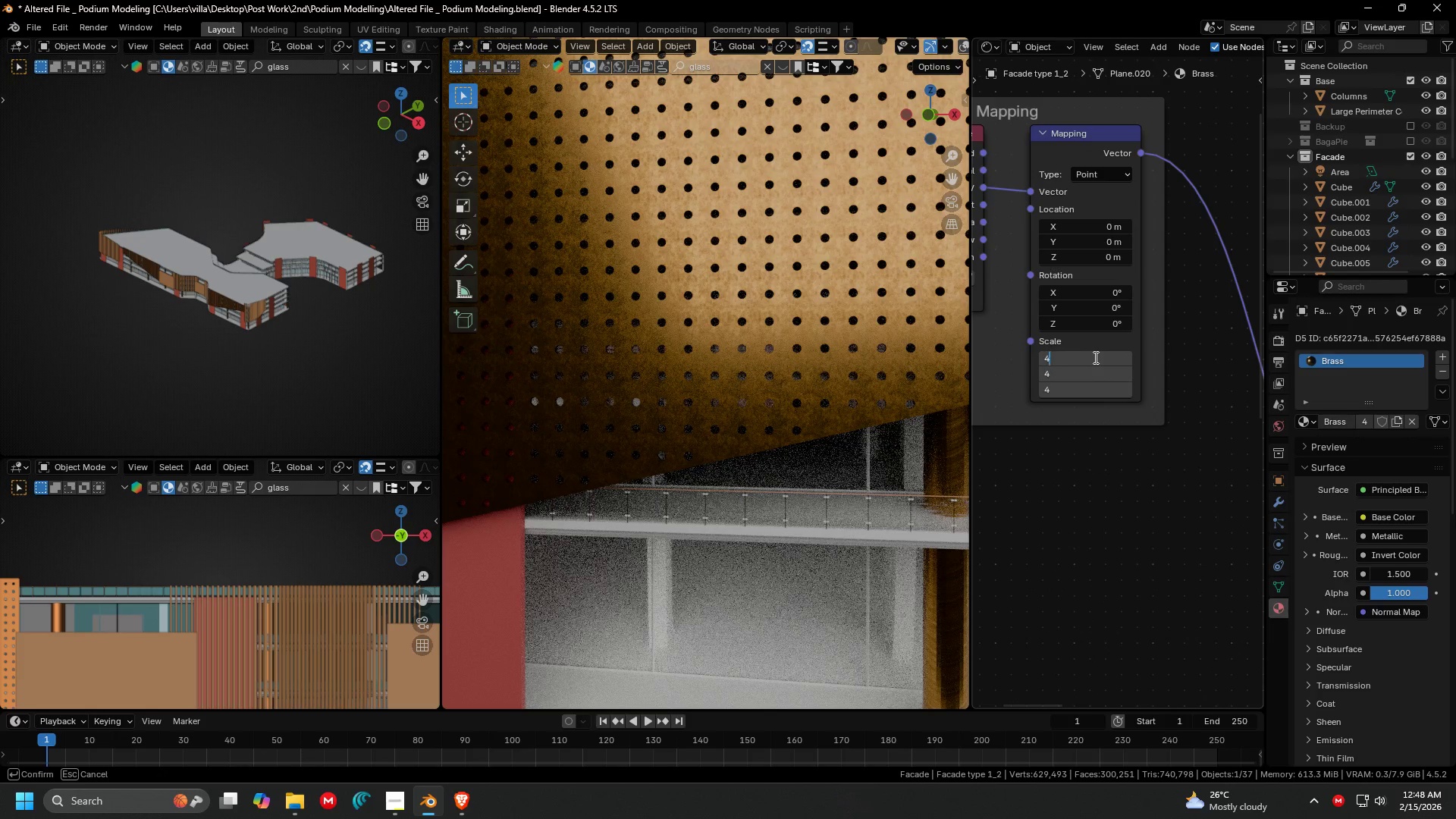 
key(4)
 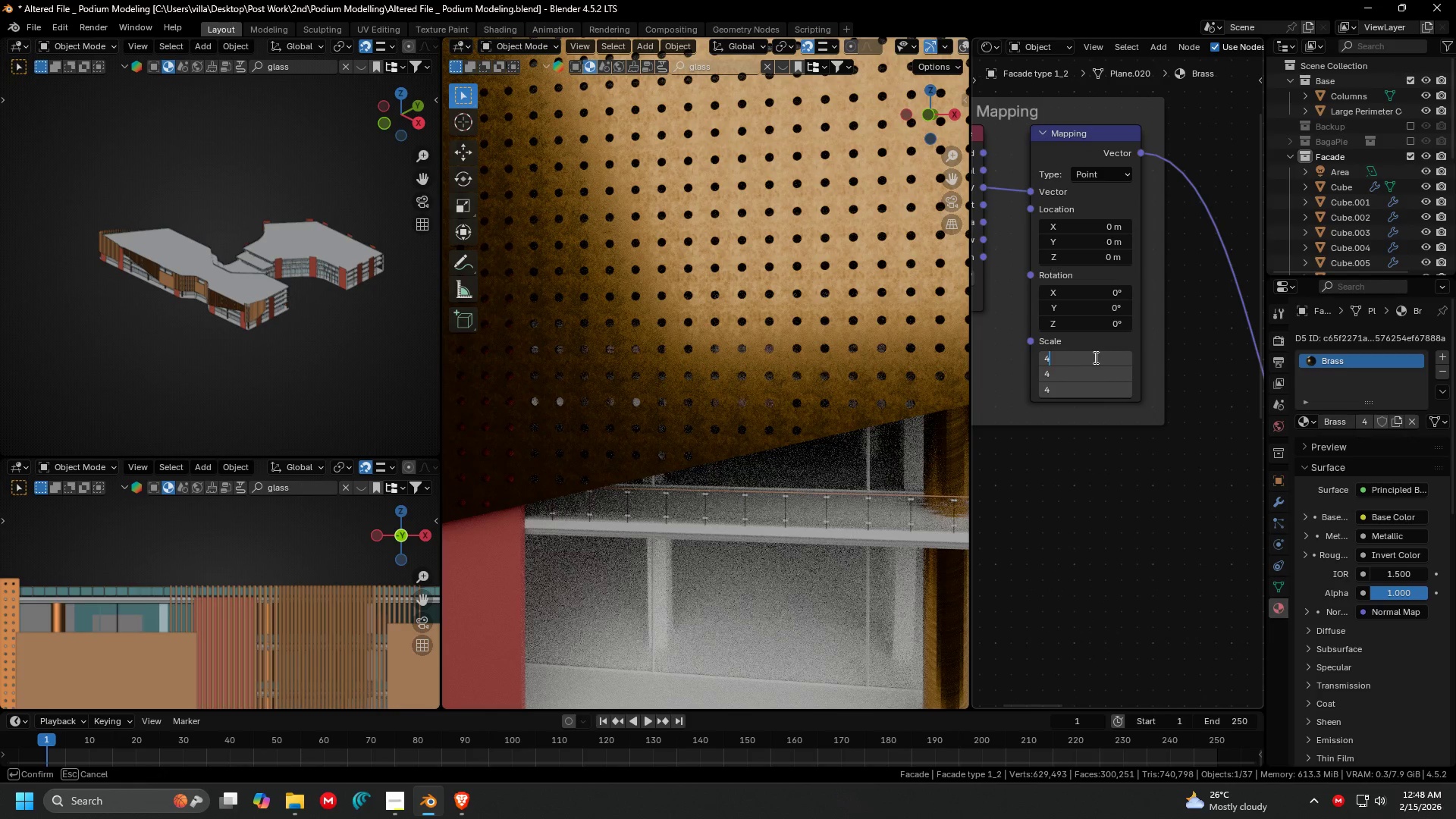 
key(Enter)
 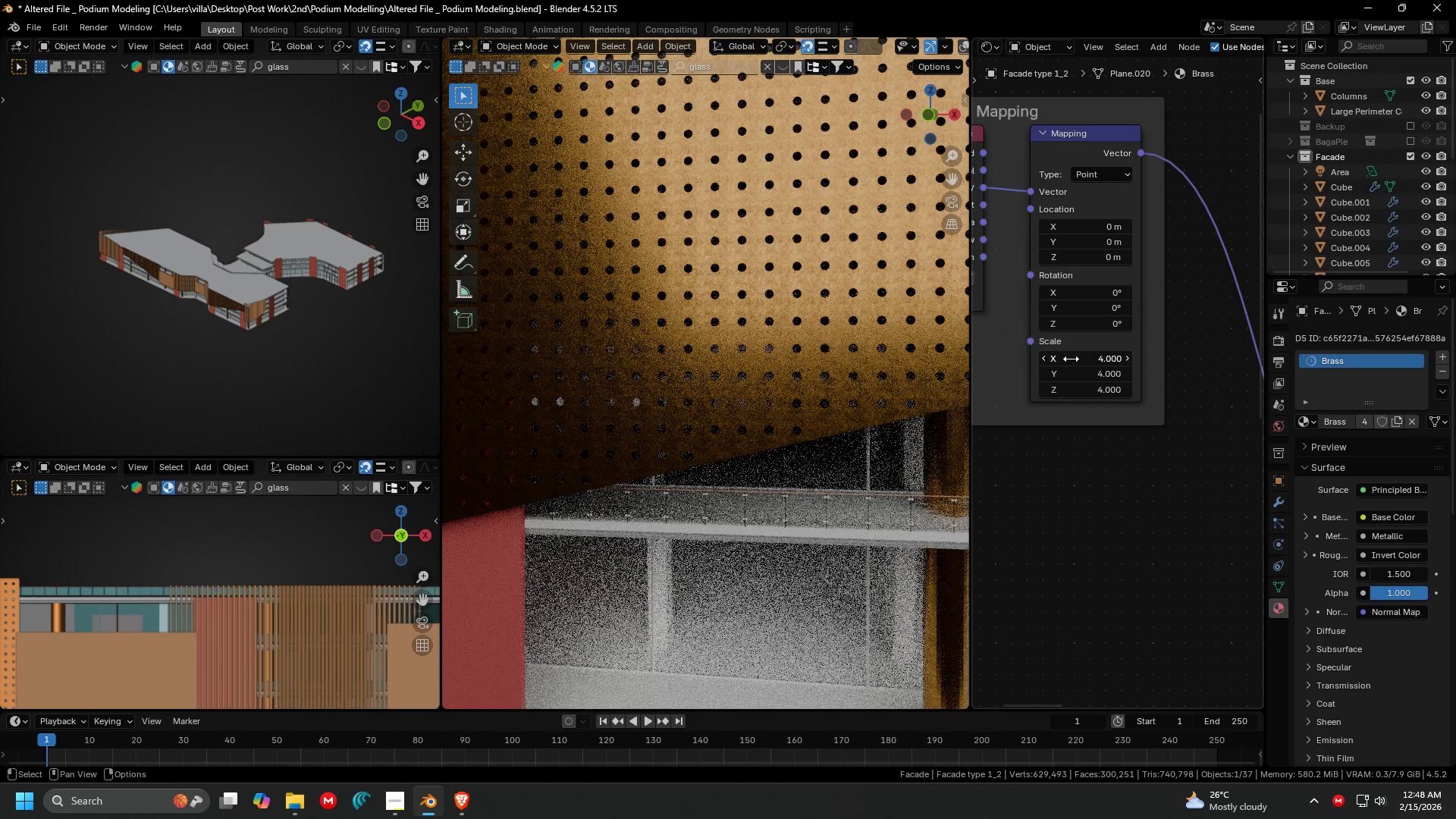 
left_click([749, 251])
 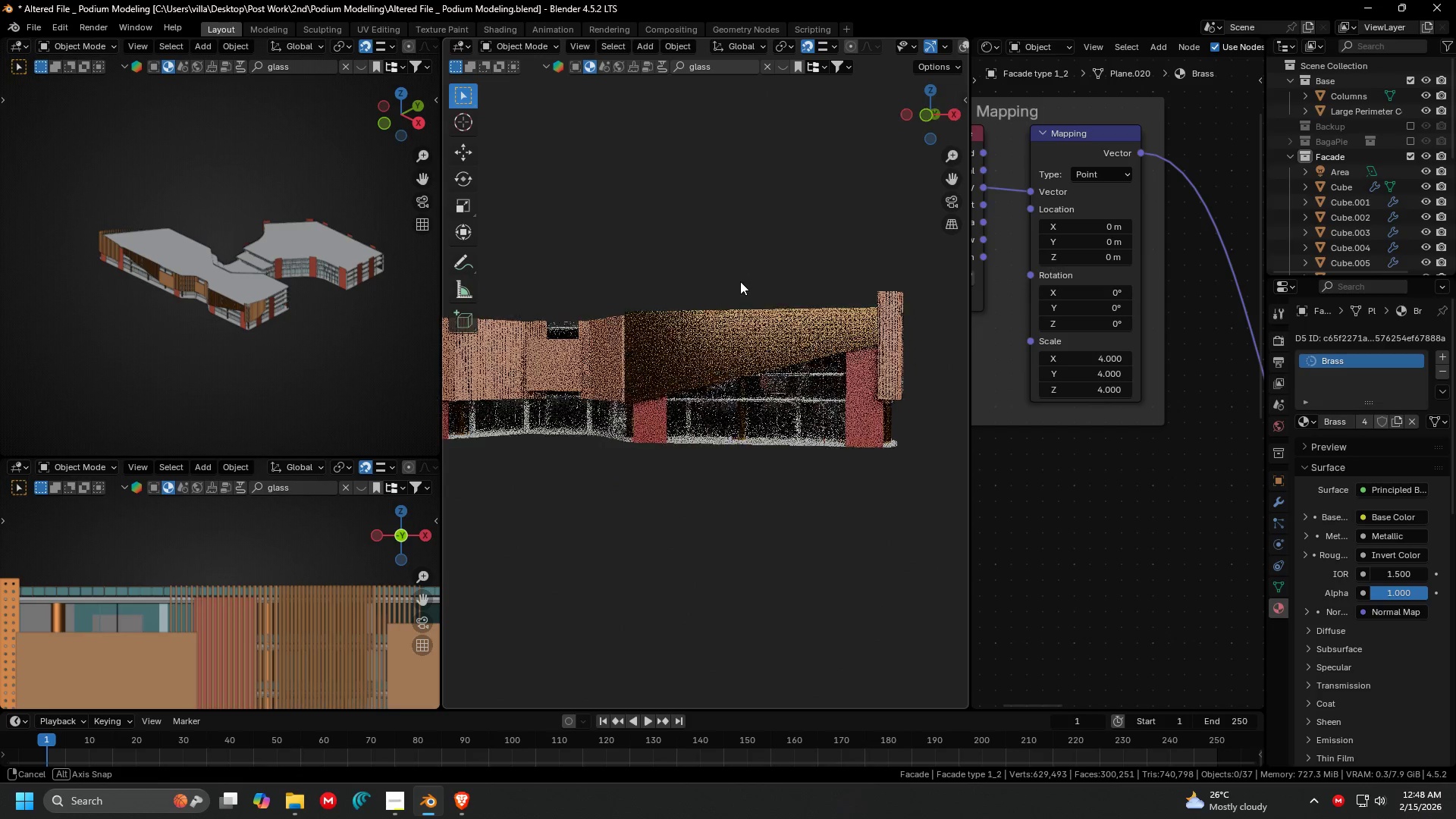 
scroll: coordinate [740, 357], scroll_direction: down, amount: 4.0
 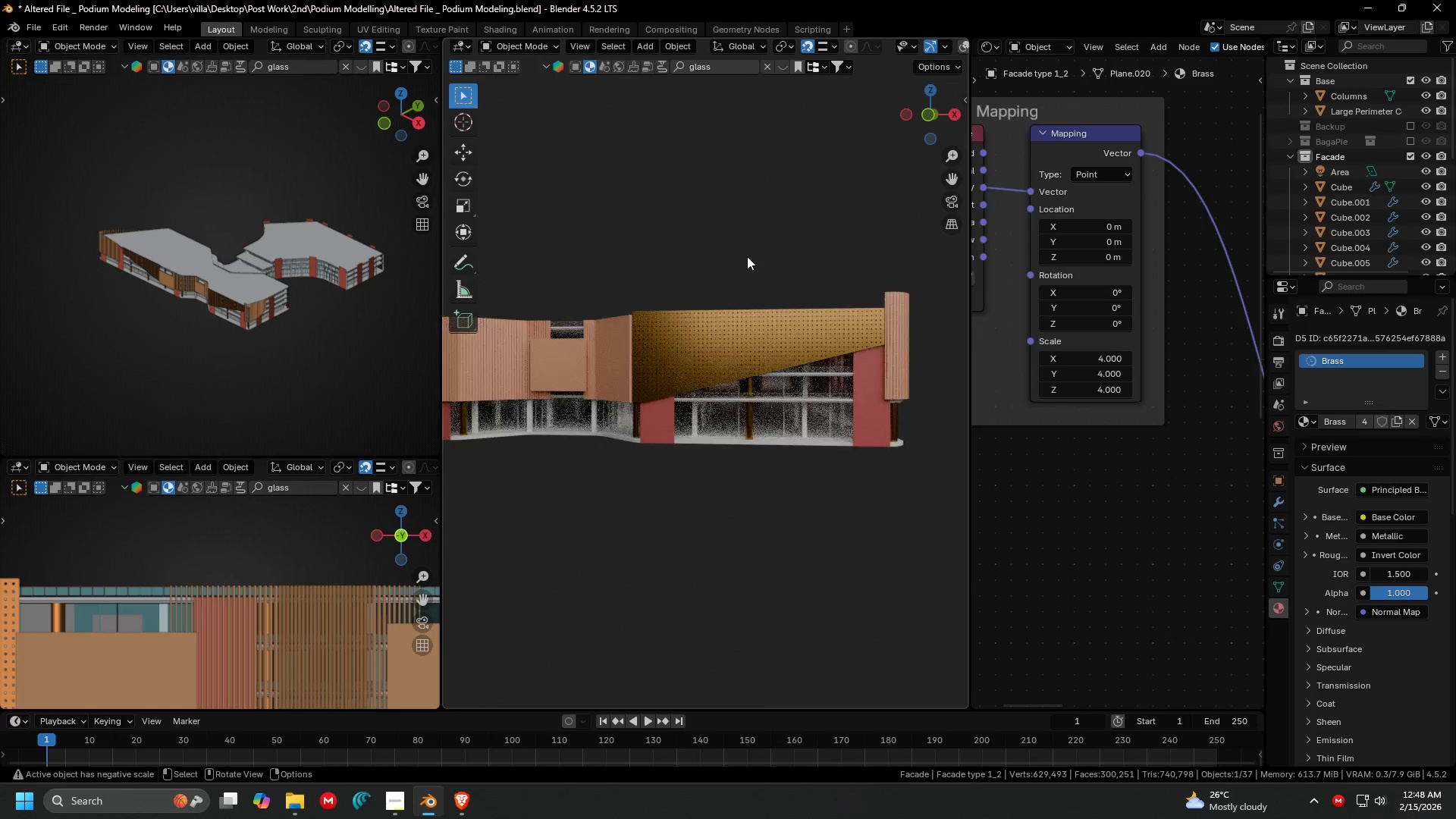 
hold_key(key=ShiftLeft, duration=1.03)
 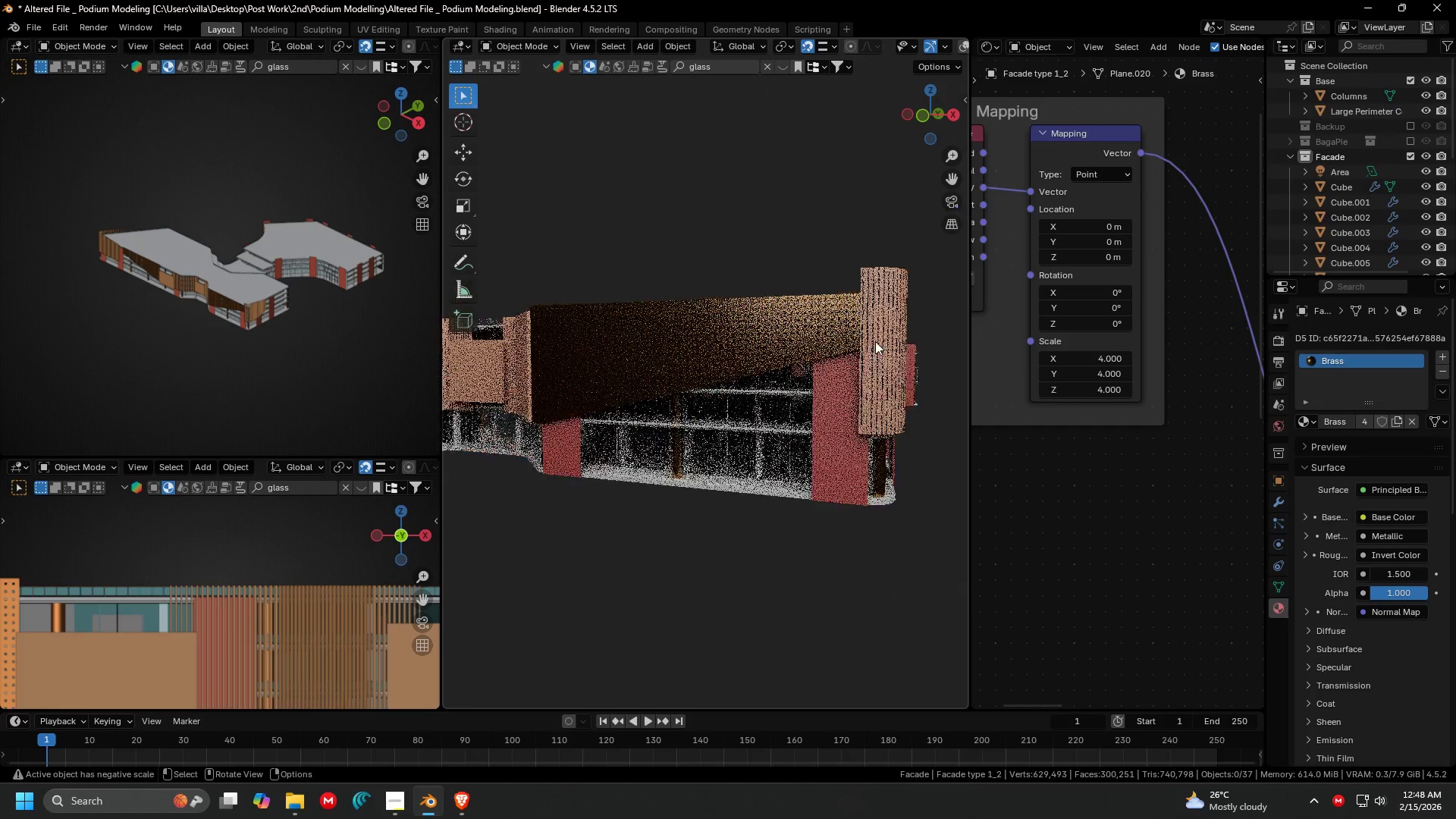 
scroll: coordinate [725, 283], scroll_direction: up, amount: 3.0
 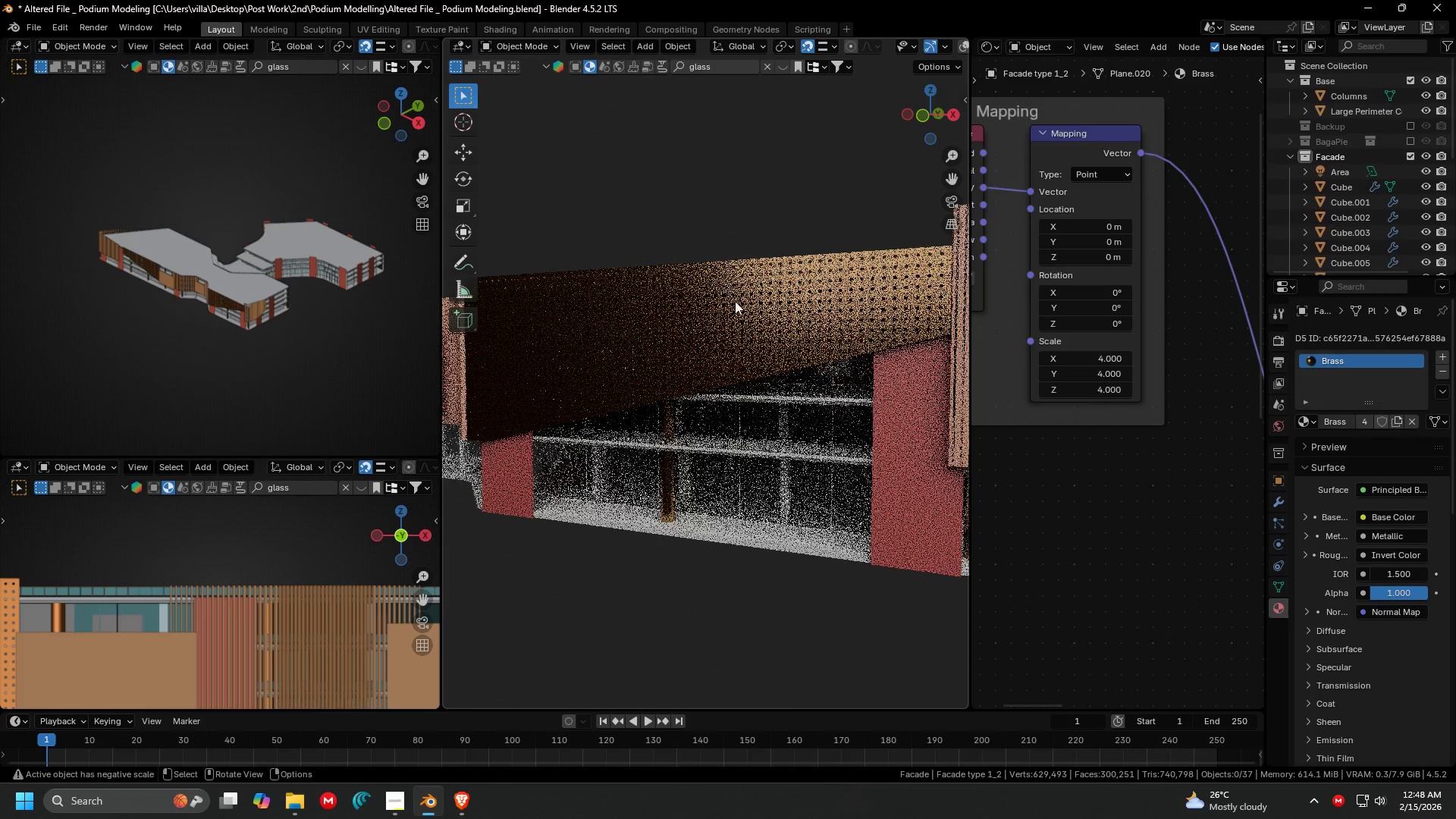 
scroll: coordinate [875, 341], scroll_direction: down, amount: 2.0
 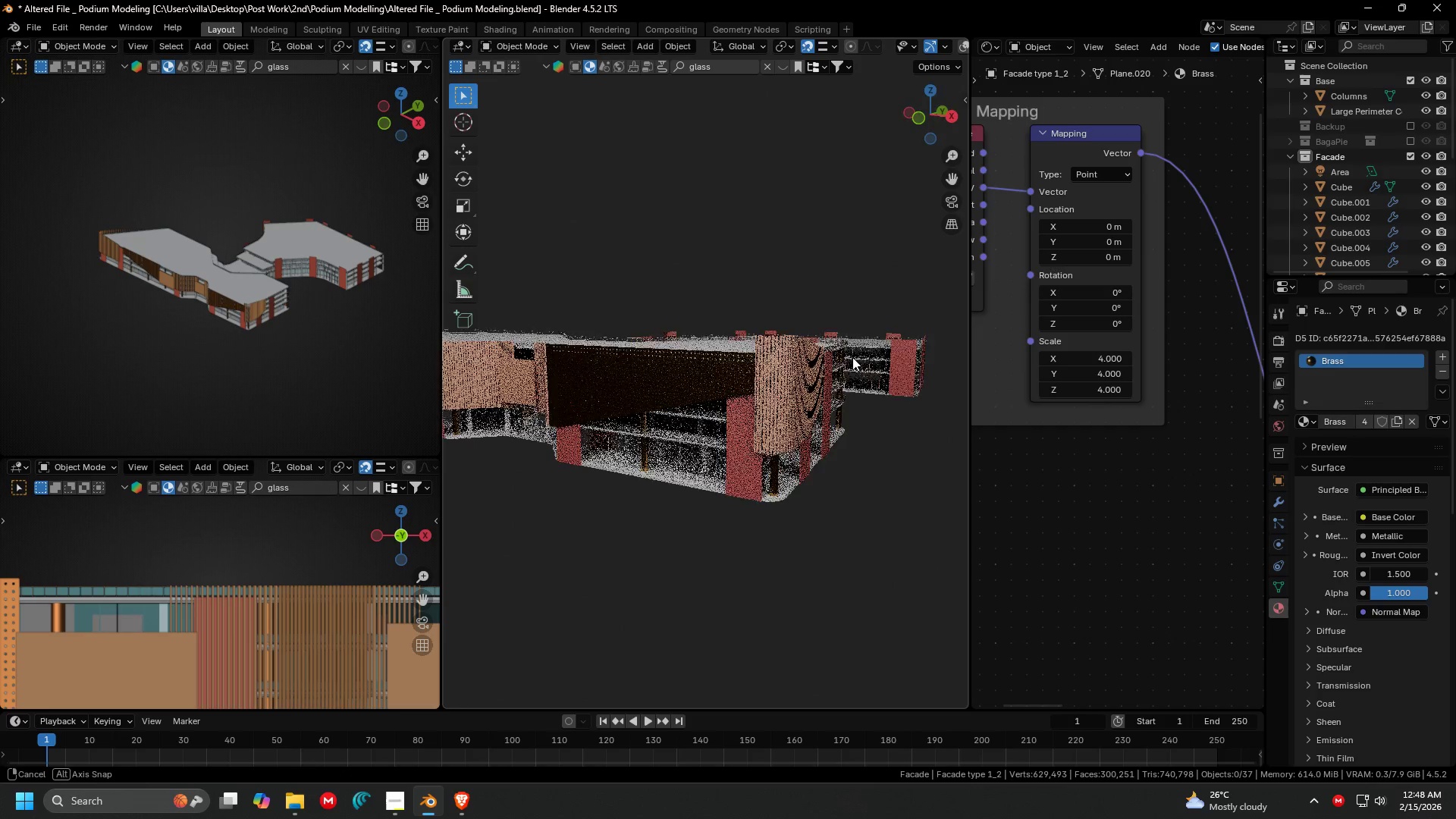 
hold_key(key=ShiftLeft, duration=0.33)
 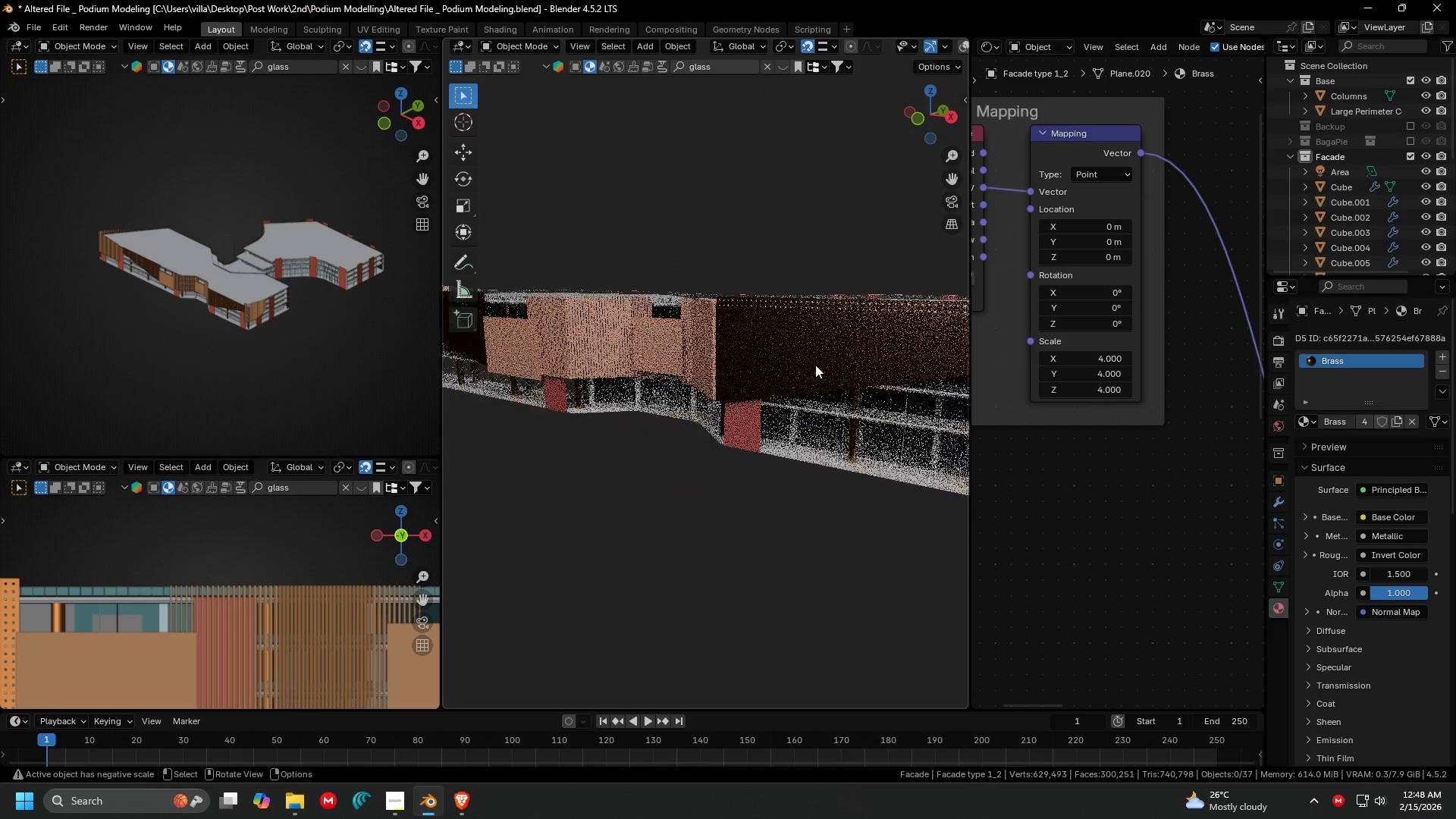 
scroll: coordinate [811, 381], scroll_direction: up, amount: 1.0
 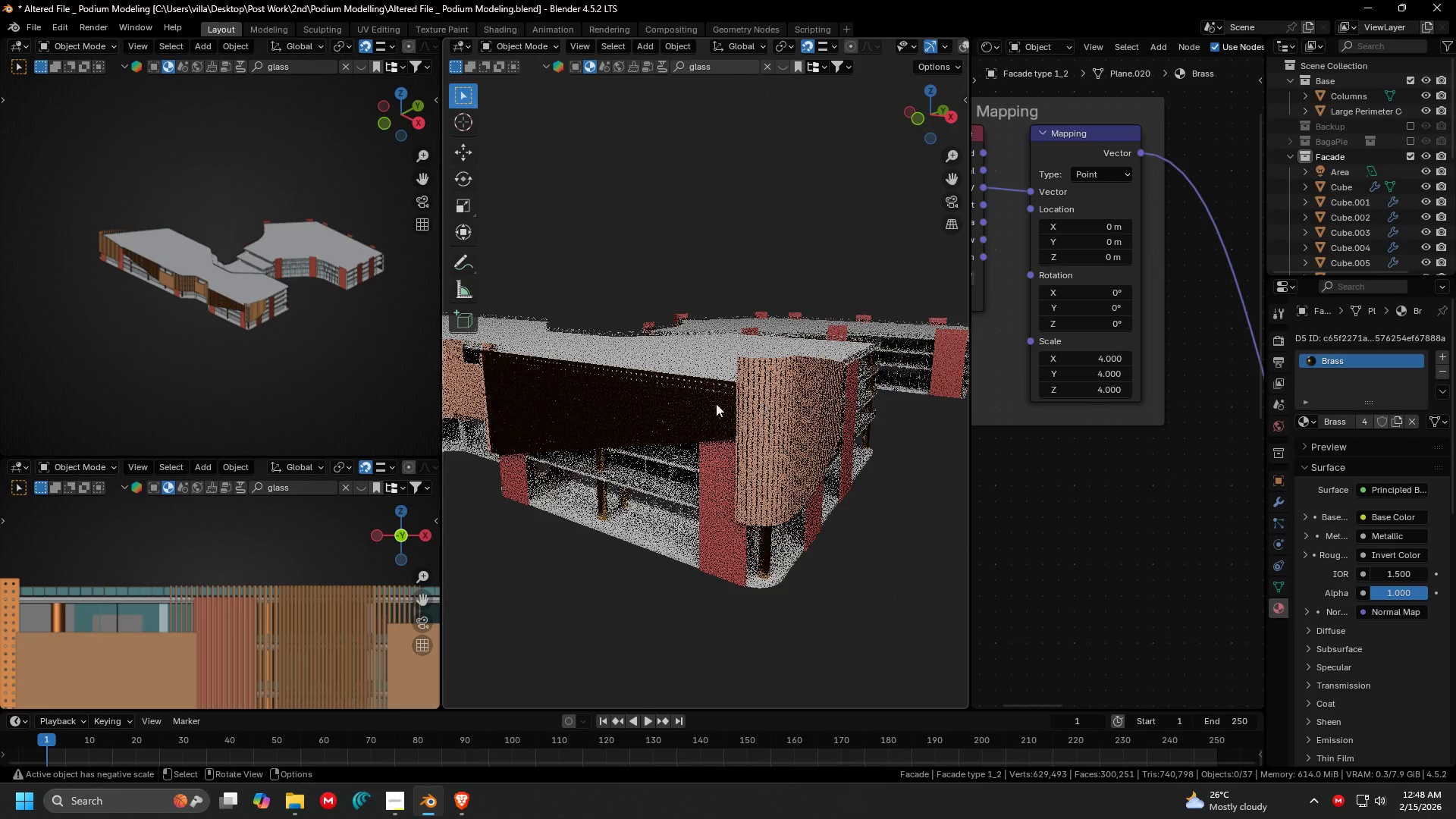 
scroll: coordinate [815, 365], scroll_direction: down, amount: 1.0
 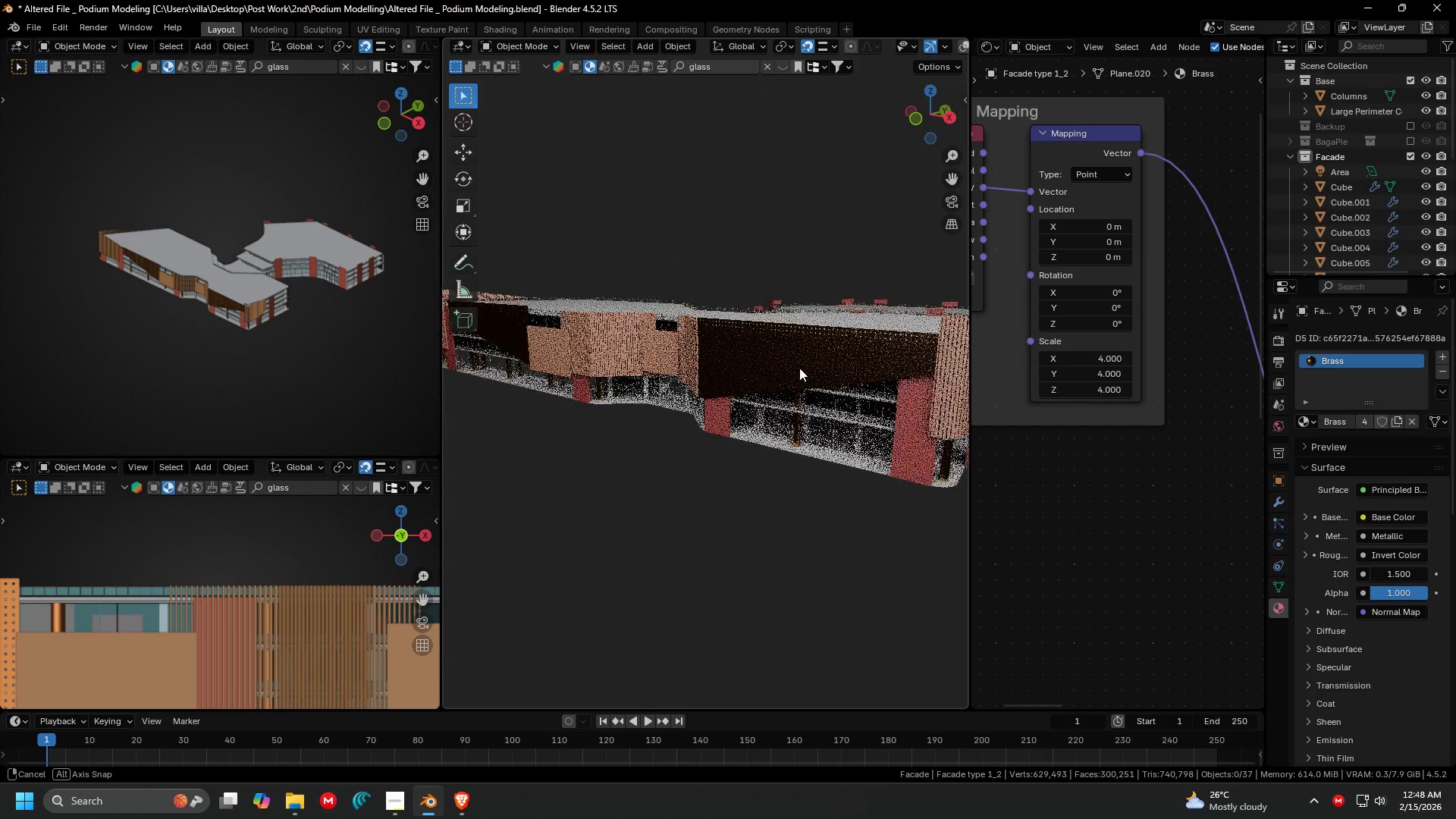 
hold_key(key=ShiftLeft, duration=0.41)
 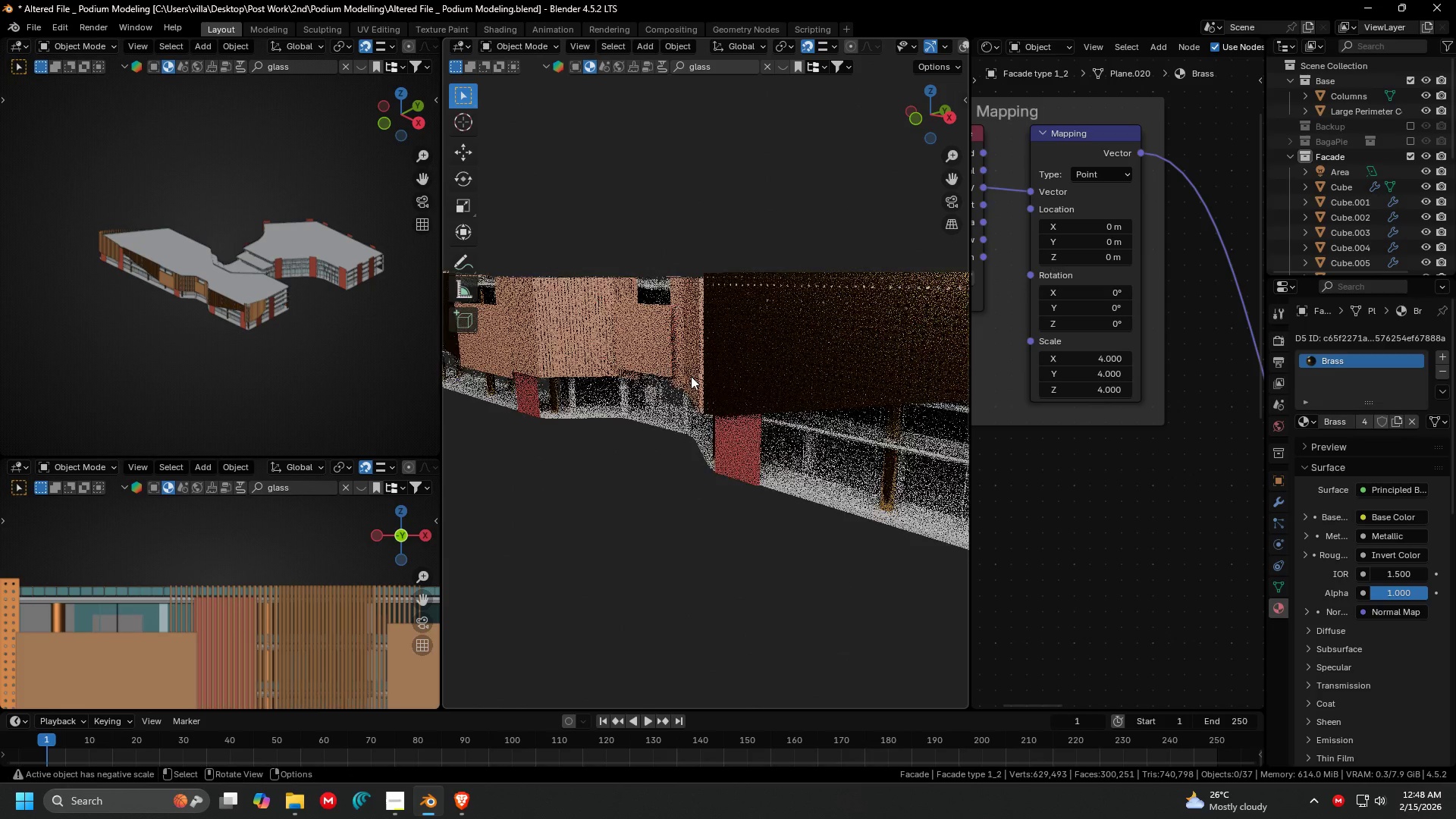 
scroll: coordinate [691, 376], scroll_direction: up, amount: 3.0
 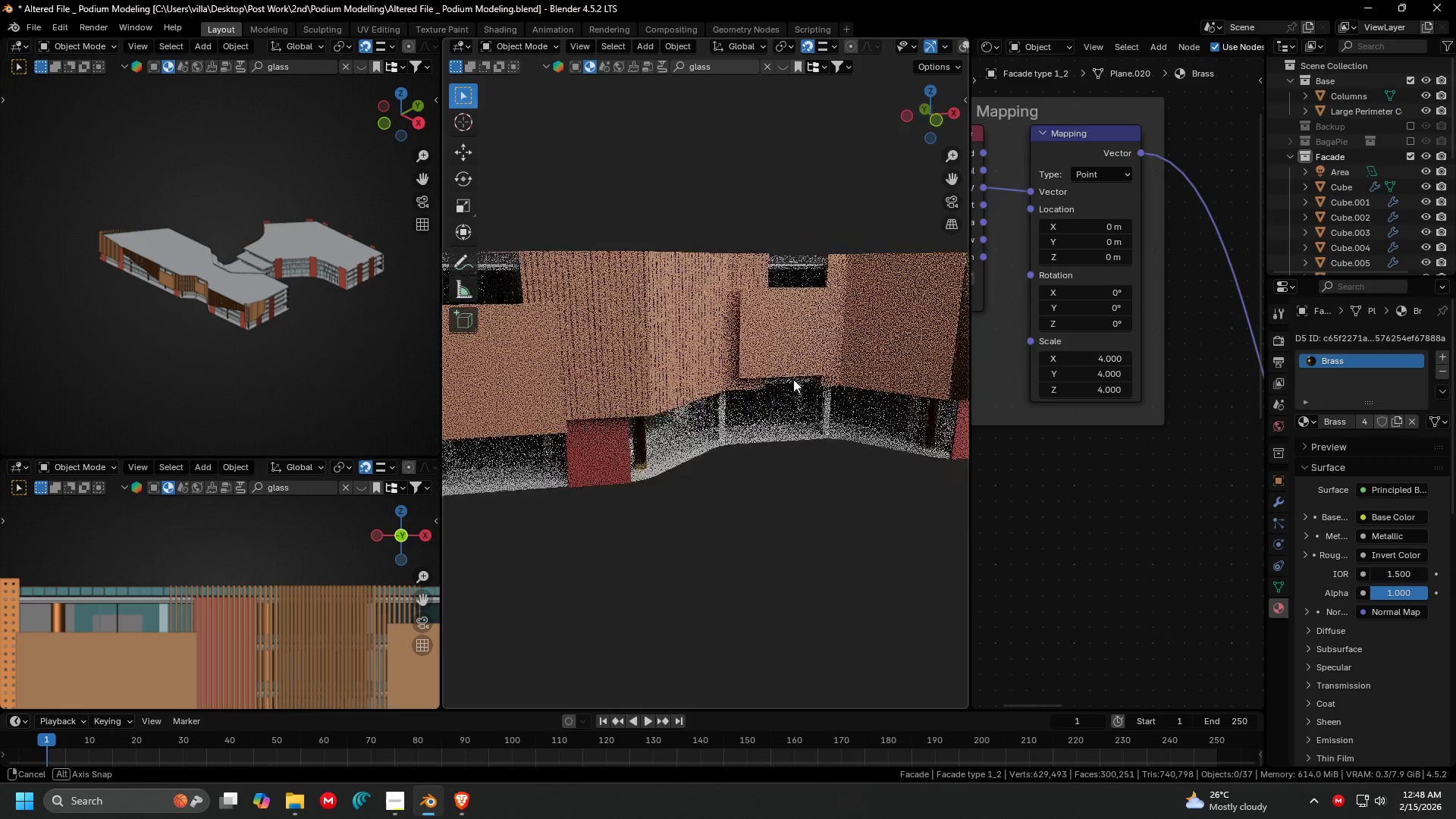 
key(Shift+ShiftLeft)
 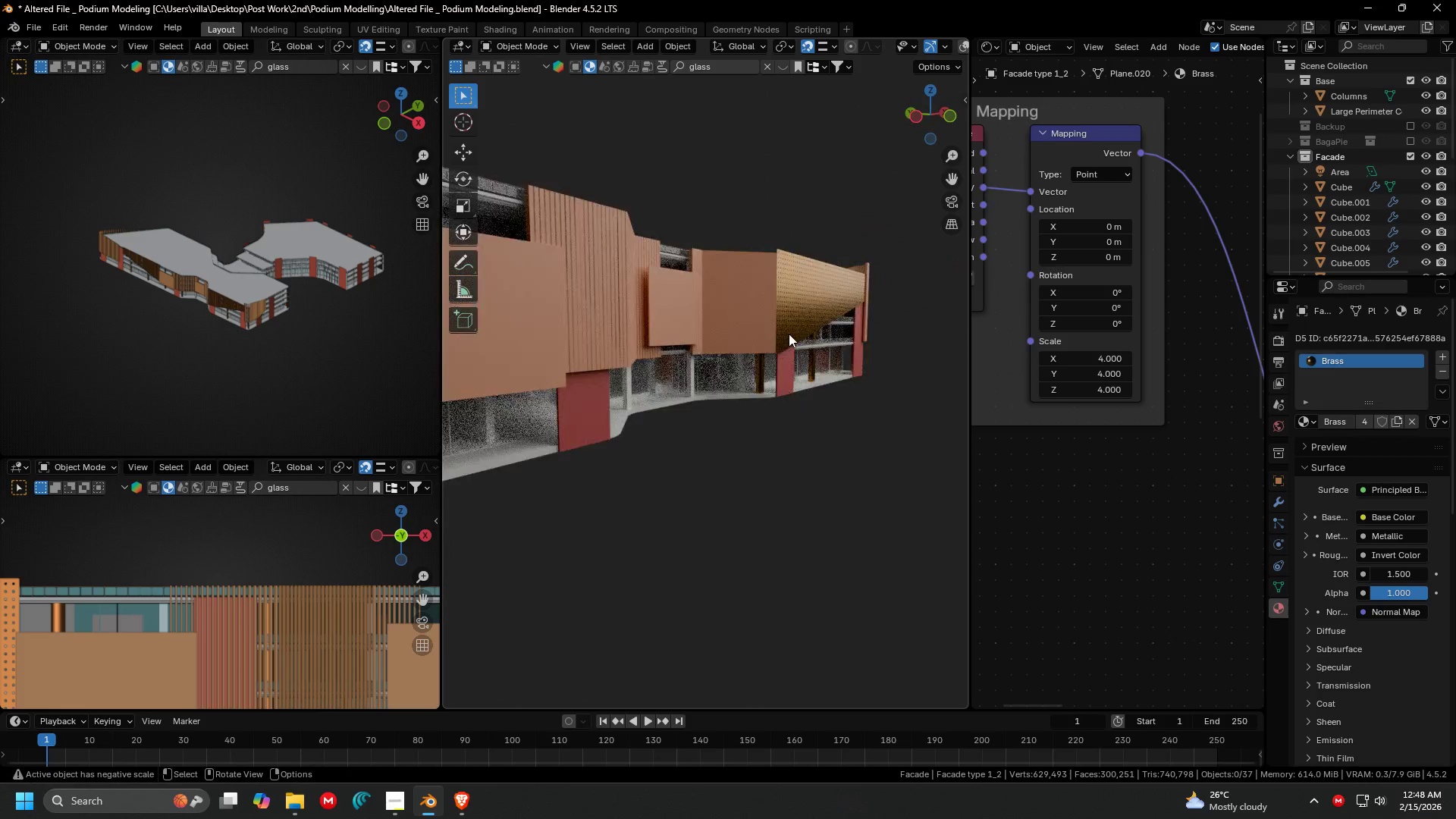 
key(Shift+ShiftLeft)
 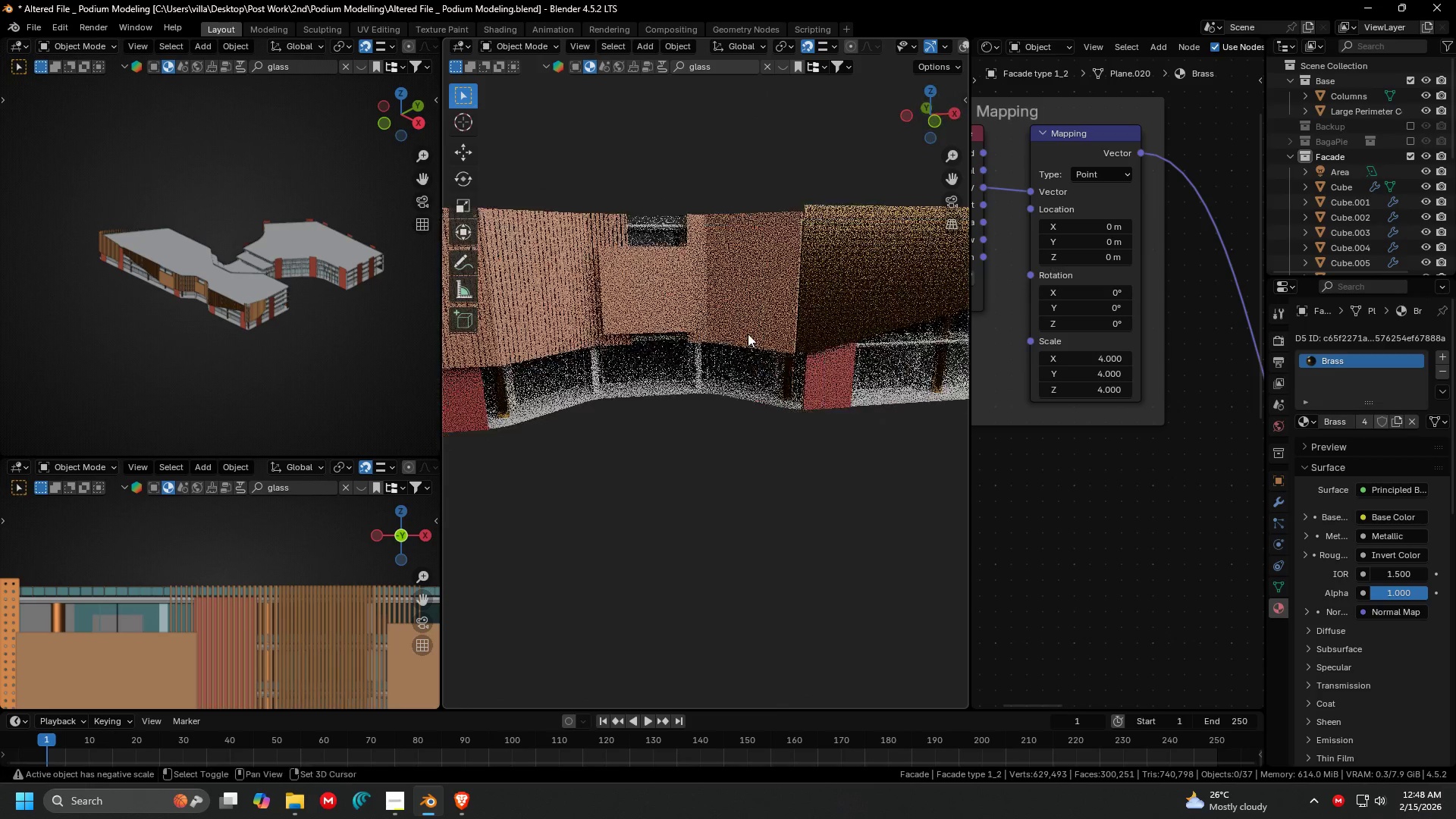 
scroll: coordinate [706, 353], scroll_direction: up, amount: 2.0
 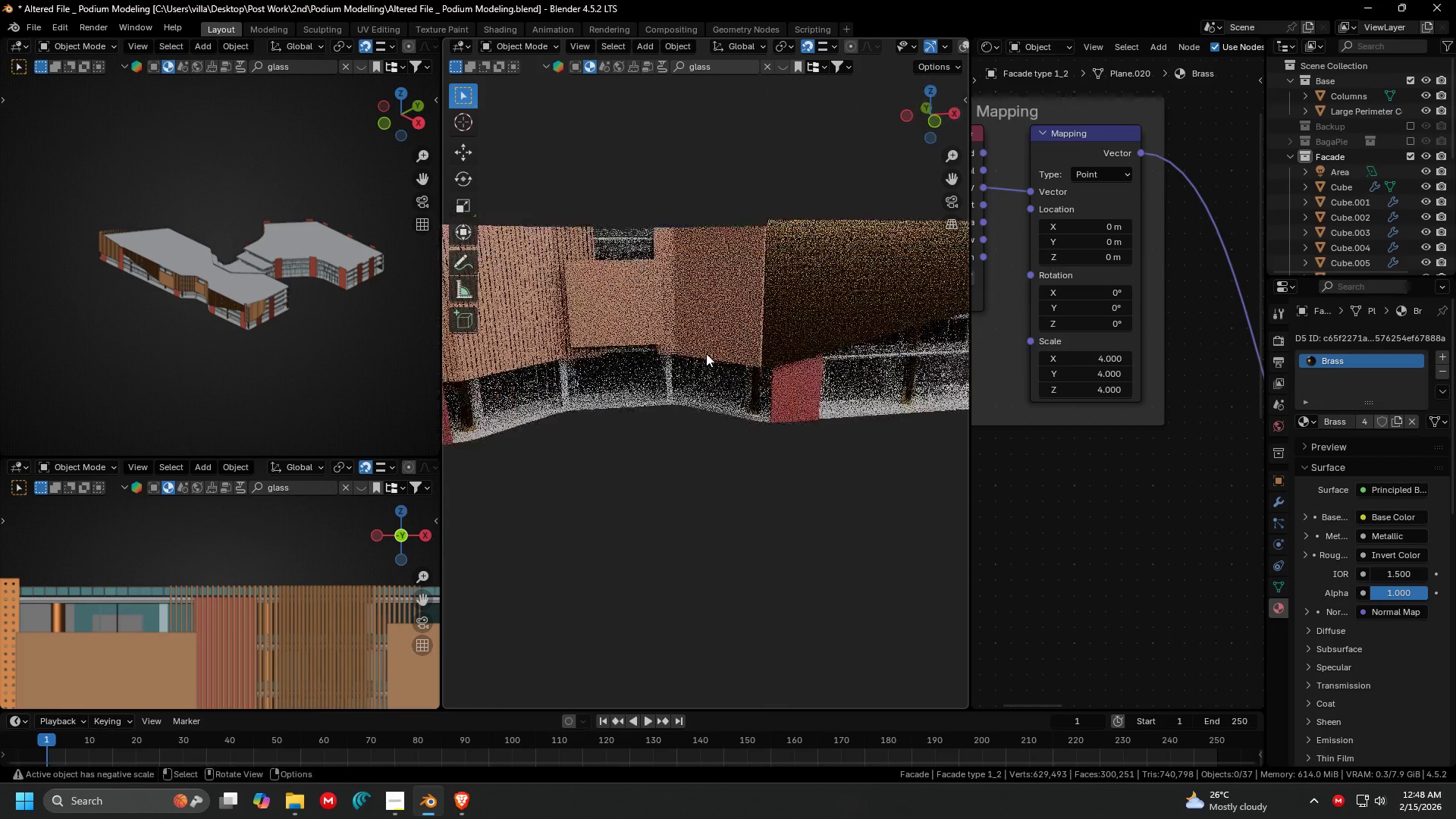 
scroll: coordinate [753, 333], scroll_direction: down, amount: 1.0
 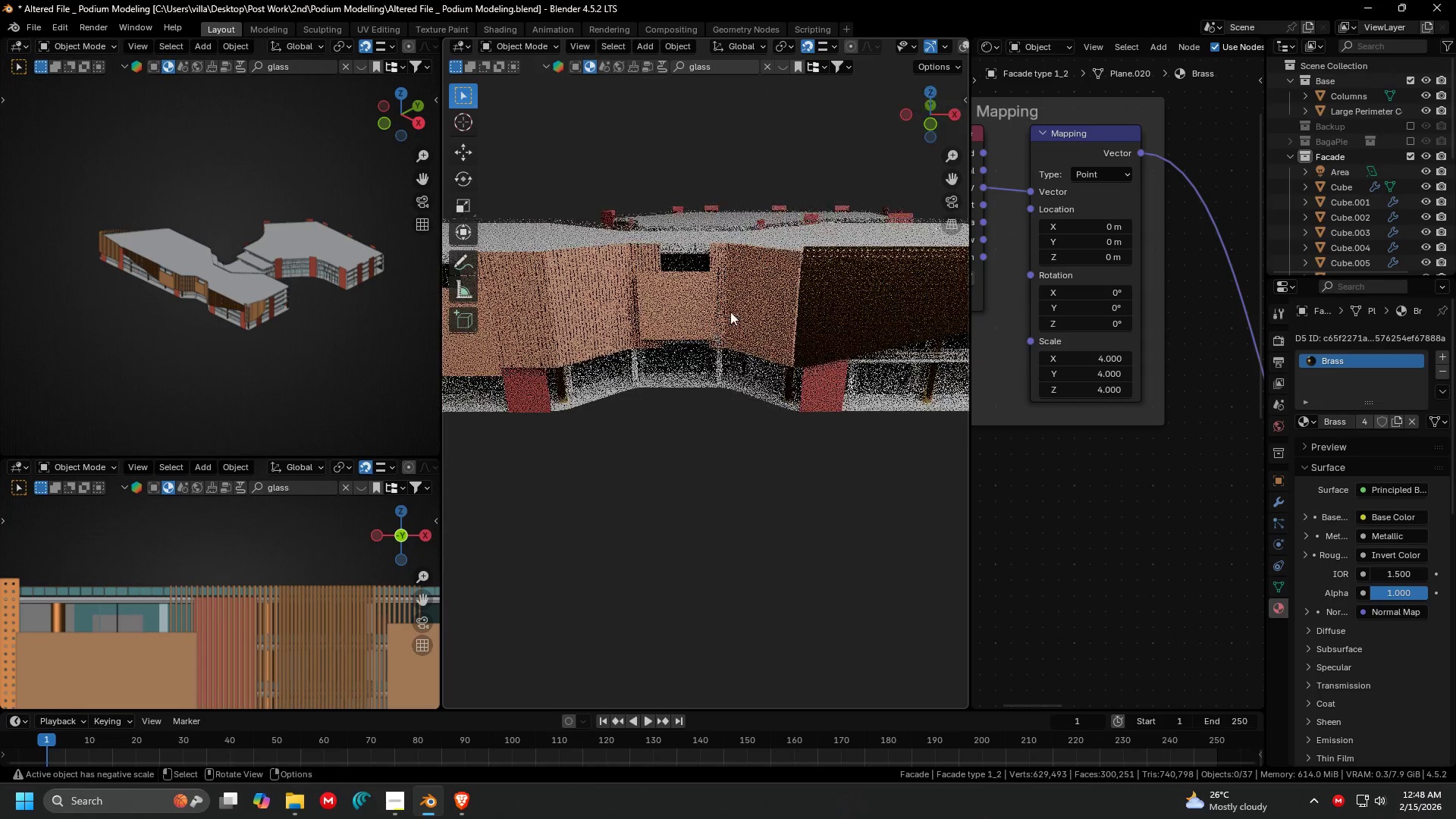 
left_click([767, 301])
 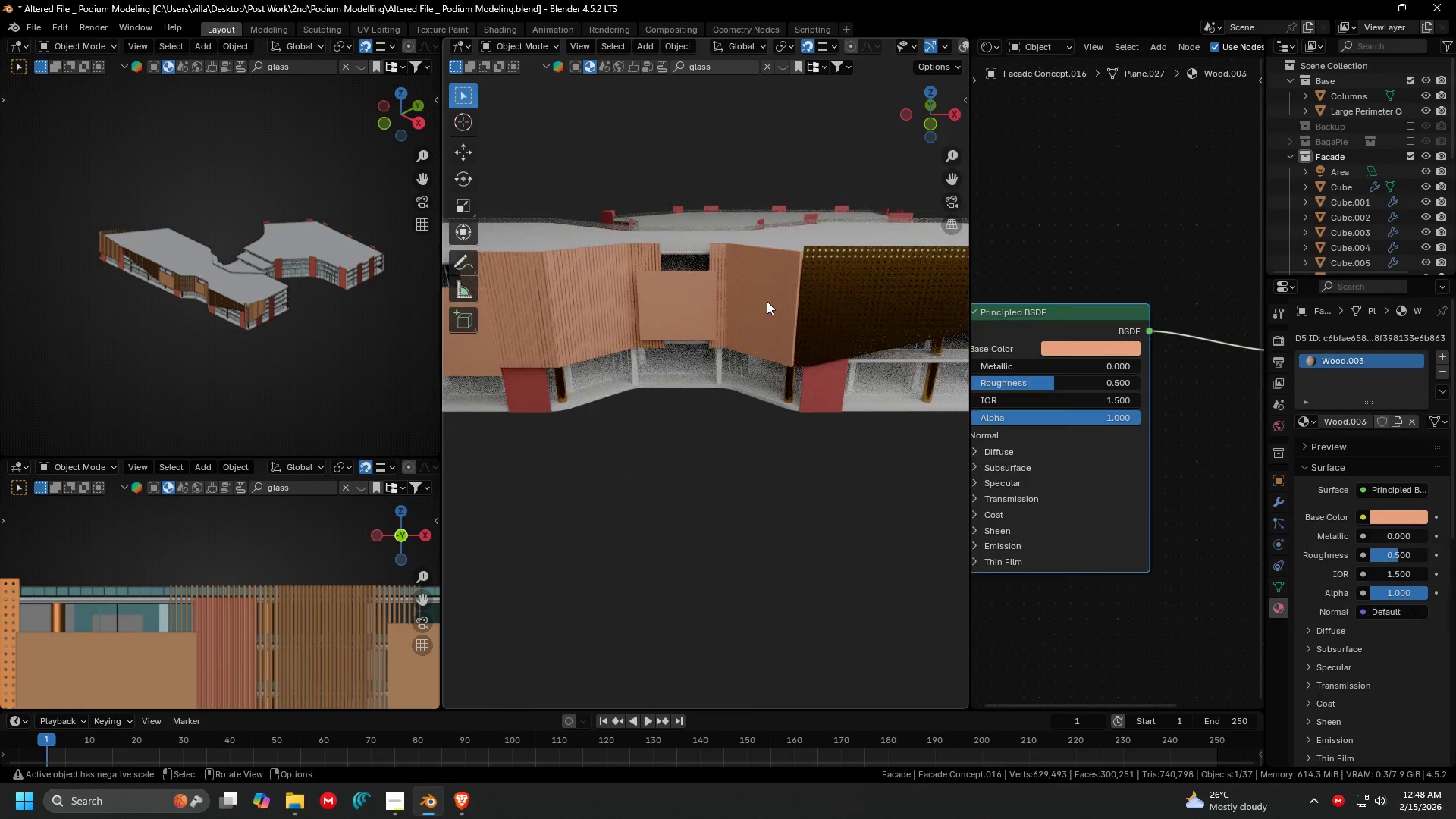 
key(Shift+ShiftLeft)
 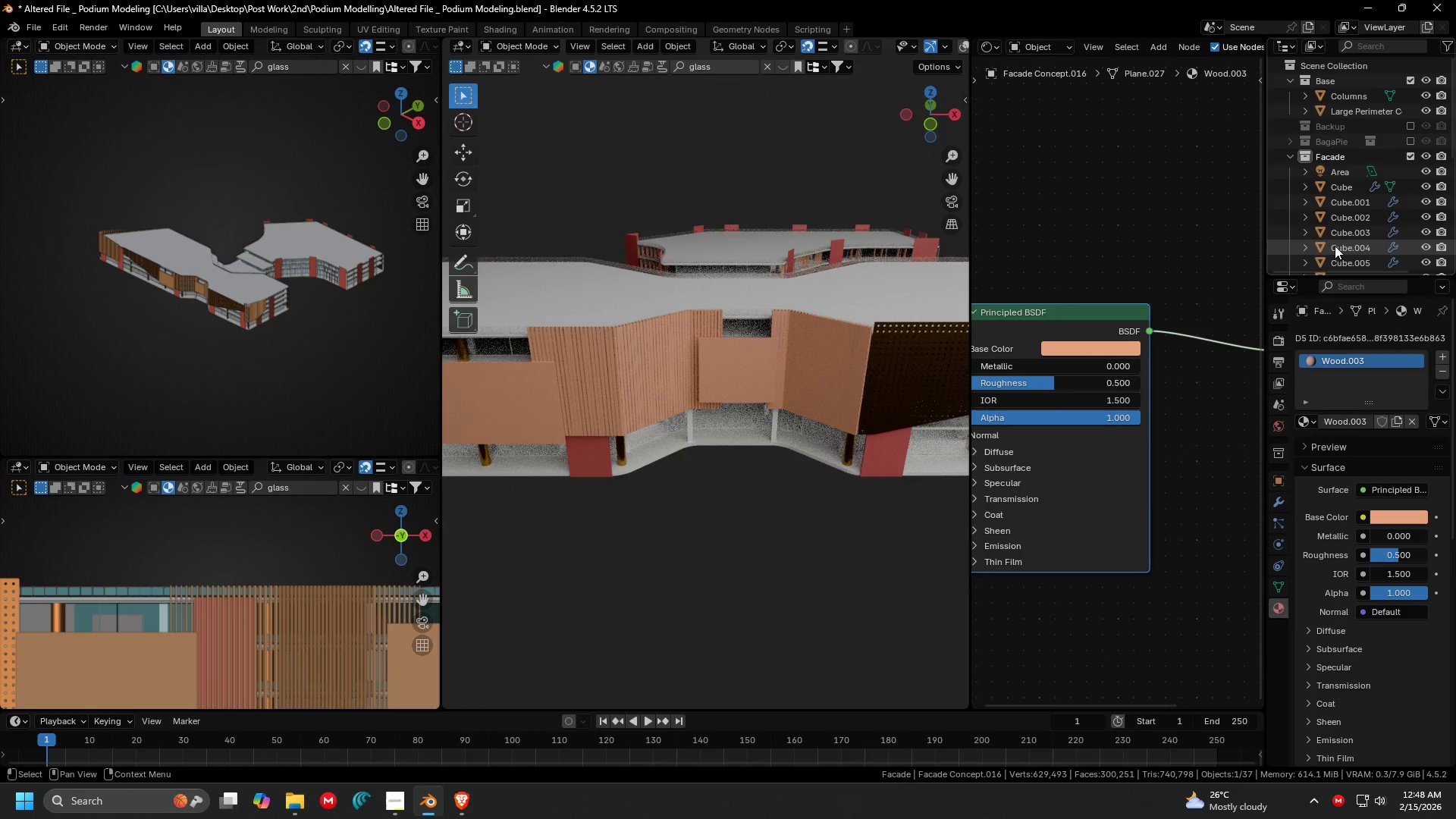 
wait(5.02)
 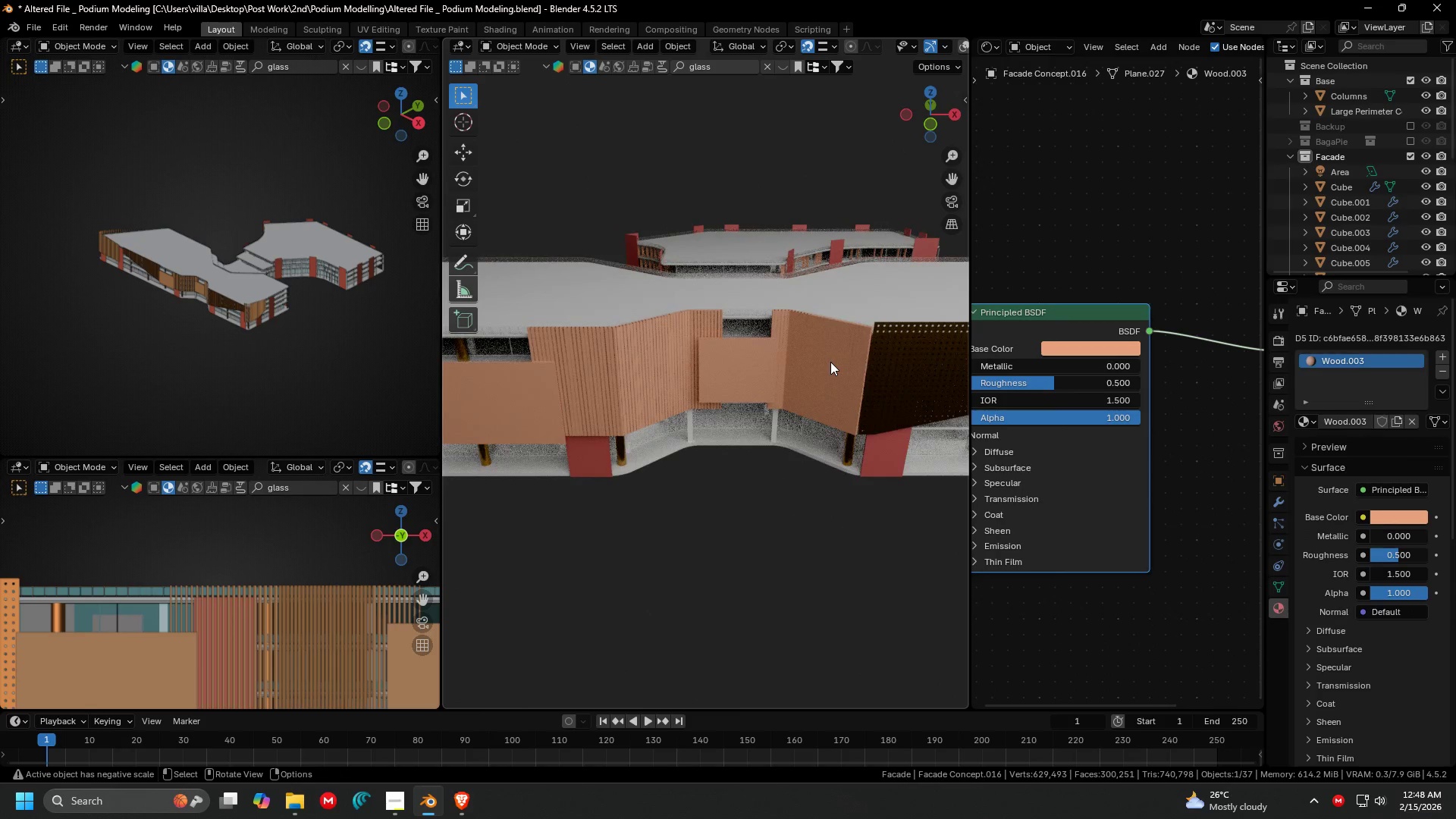 
left_click_drag(start_coordinate=[1359, 274], to_coordinate=[1354, 530])
 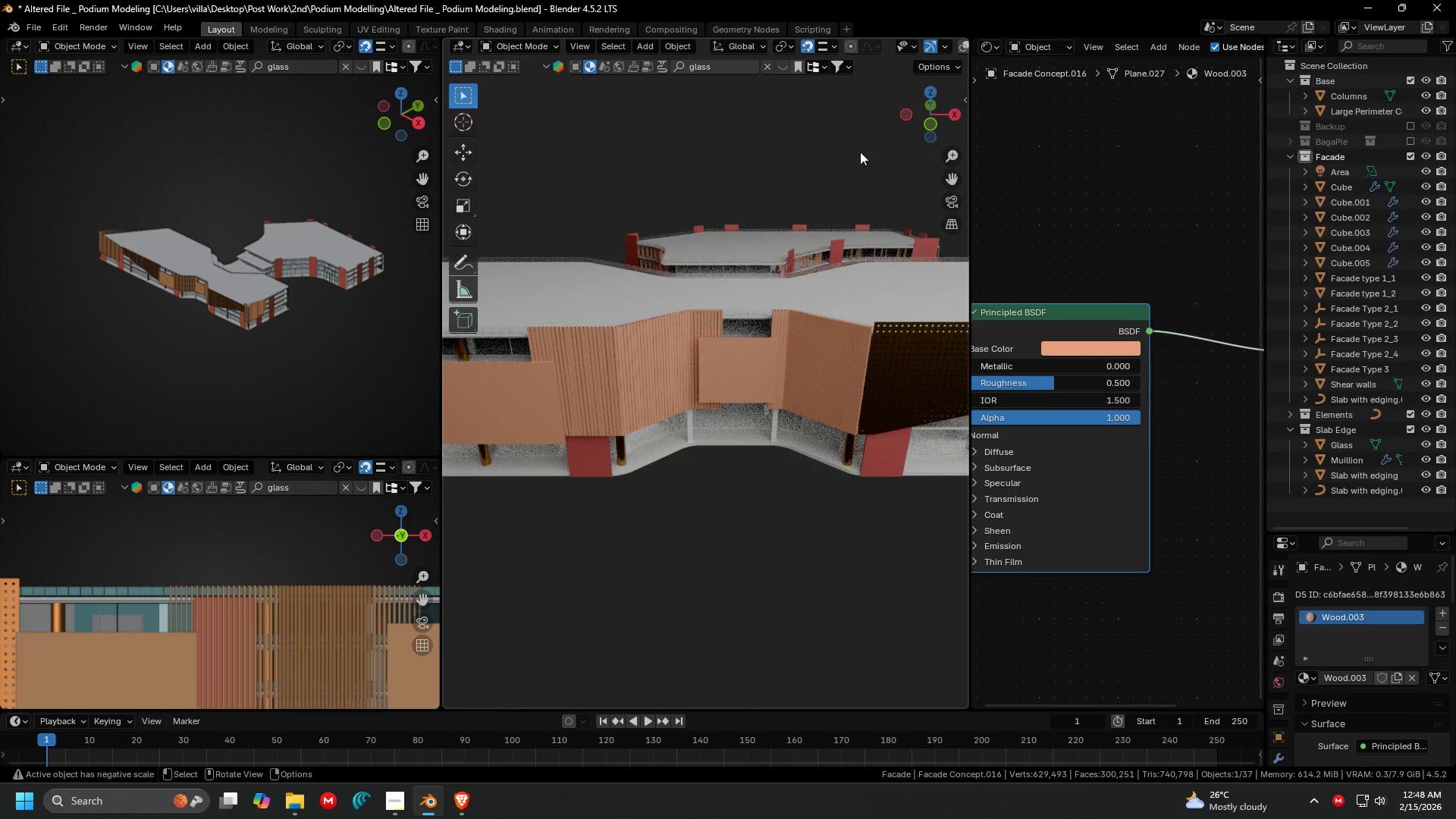 
left_click_drag(start_coordinate=[968, 71], to_coordinate=[1122, 86])
 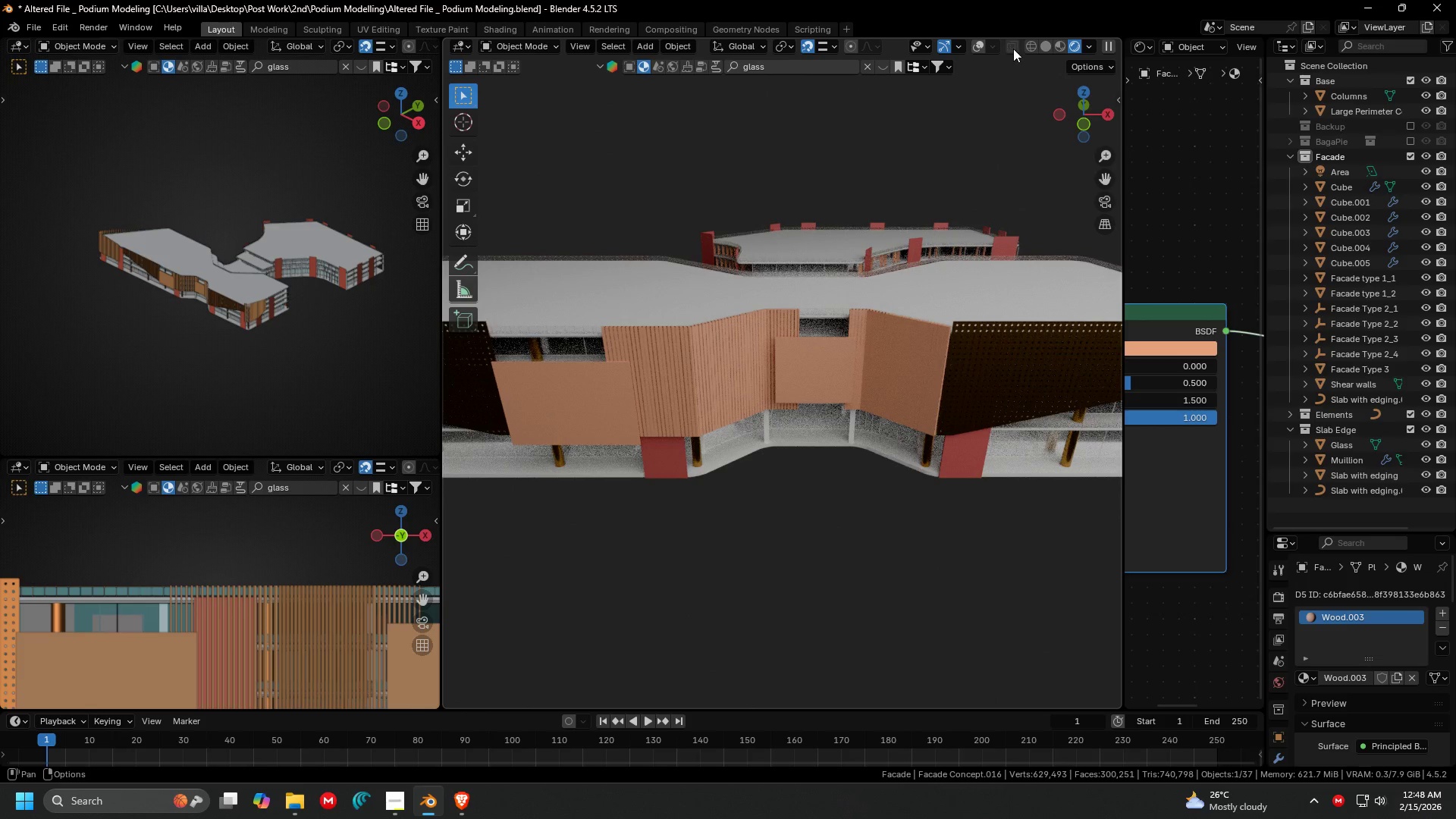 
left_click([979, 45])
 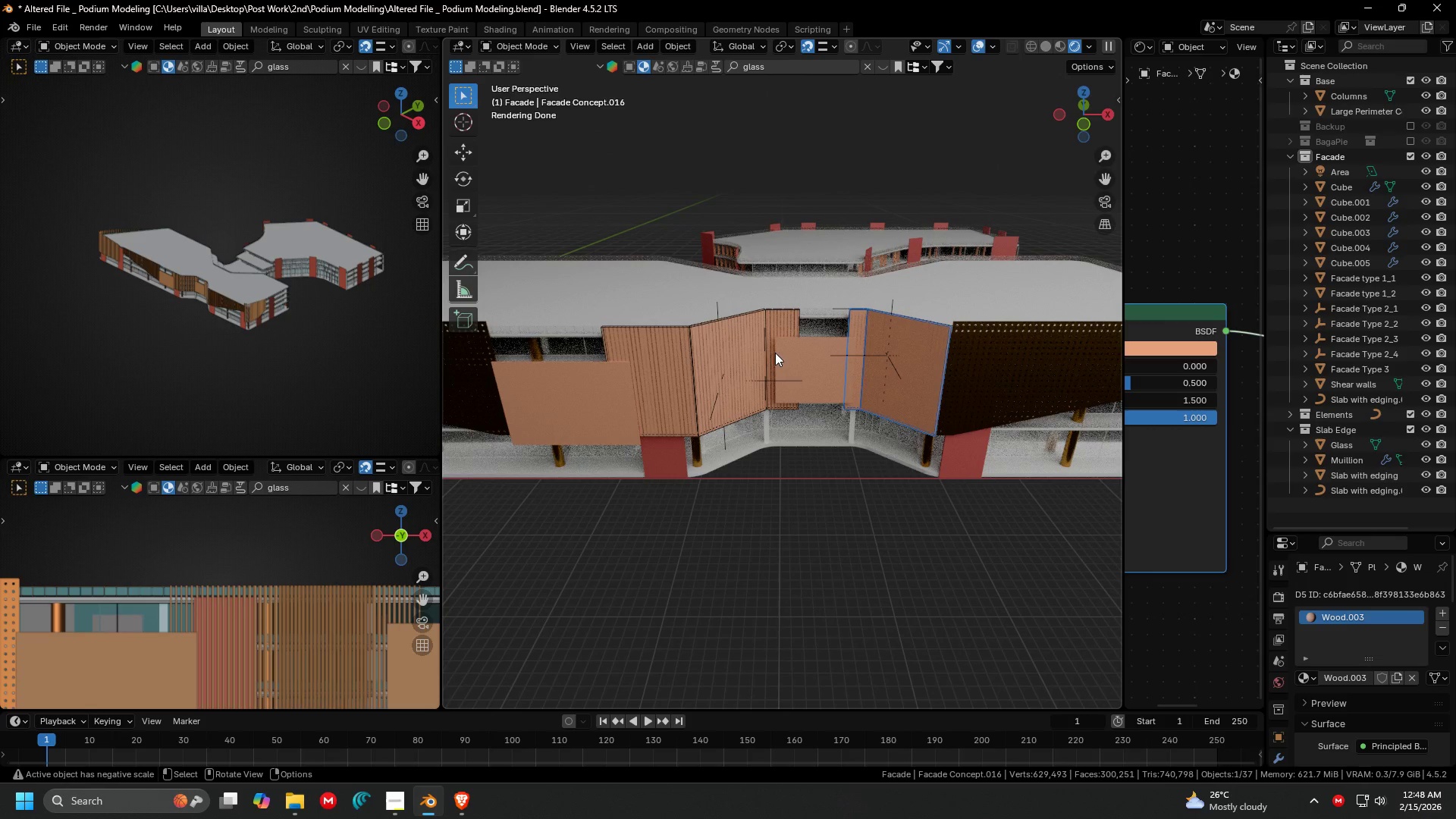 
hold_key(key=ShiftLeft, duration=0.97)
left_click([755, 348])
 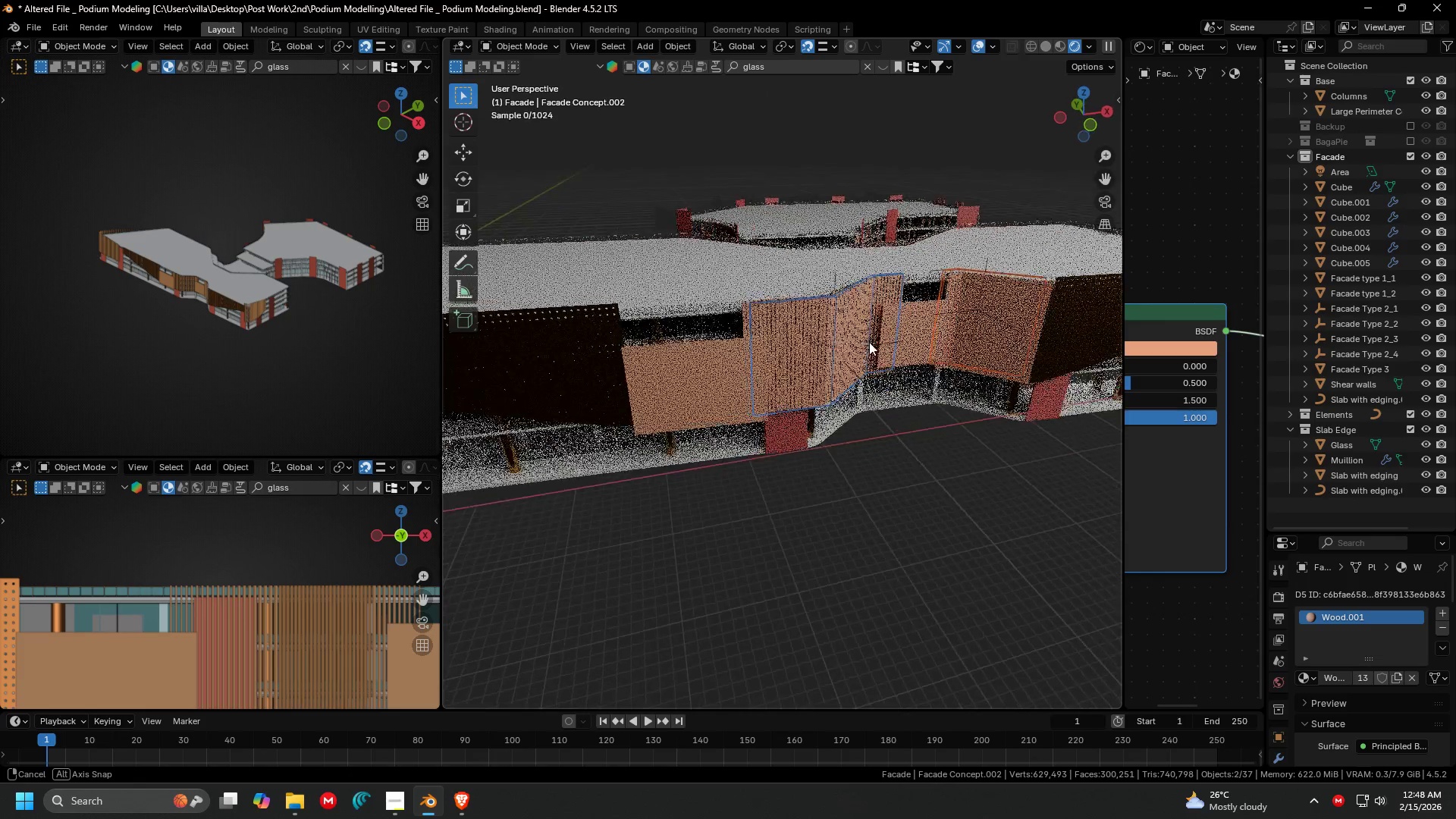 
hold_key(key=ShiftLeft, duration=0.34)
 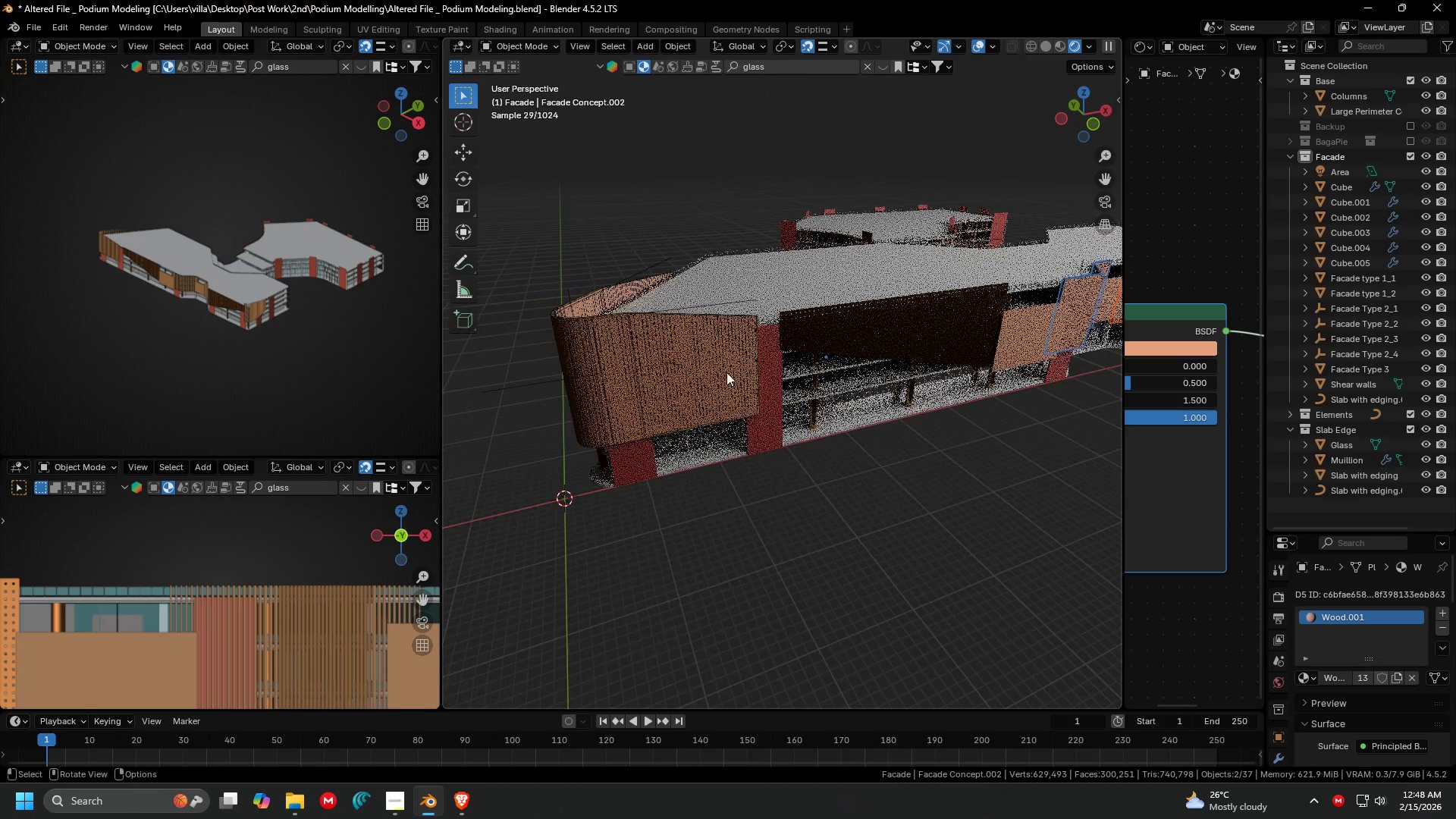 
scroll: coordinate [670, 351], scroll_direction: down, amount: 2.0
 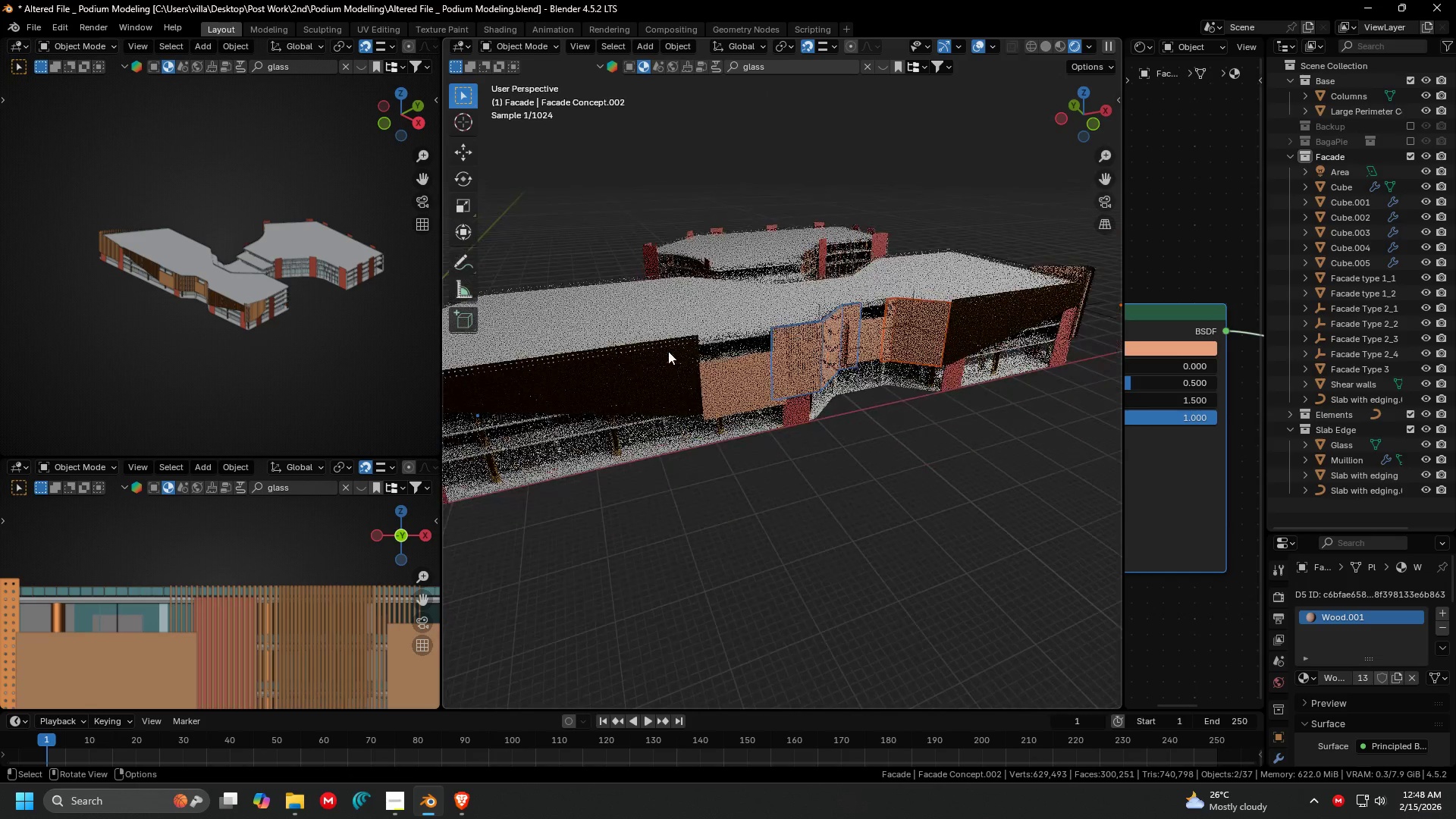 
hold_key(key=ShiftLeft, duration=0.41)
left_click([704, 376])
 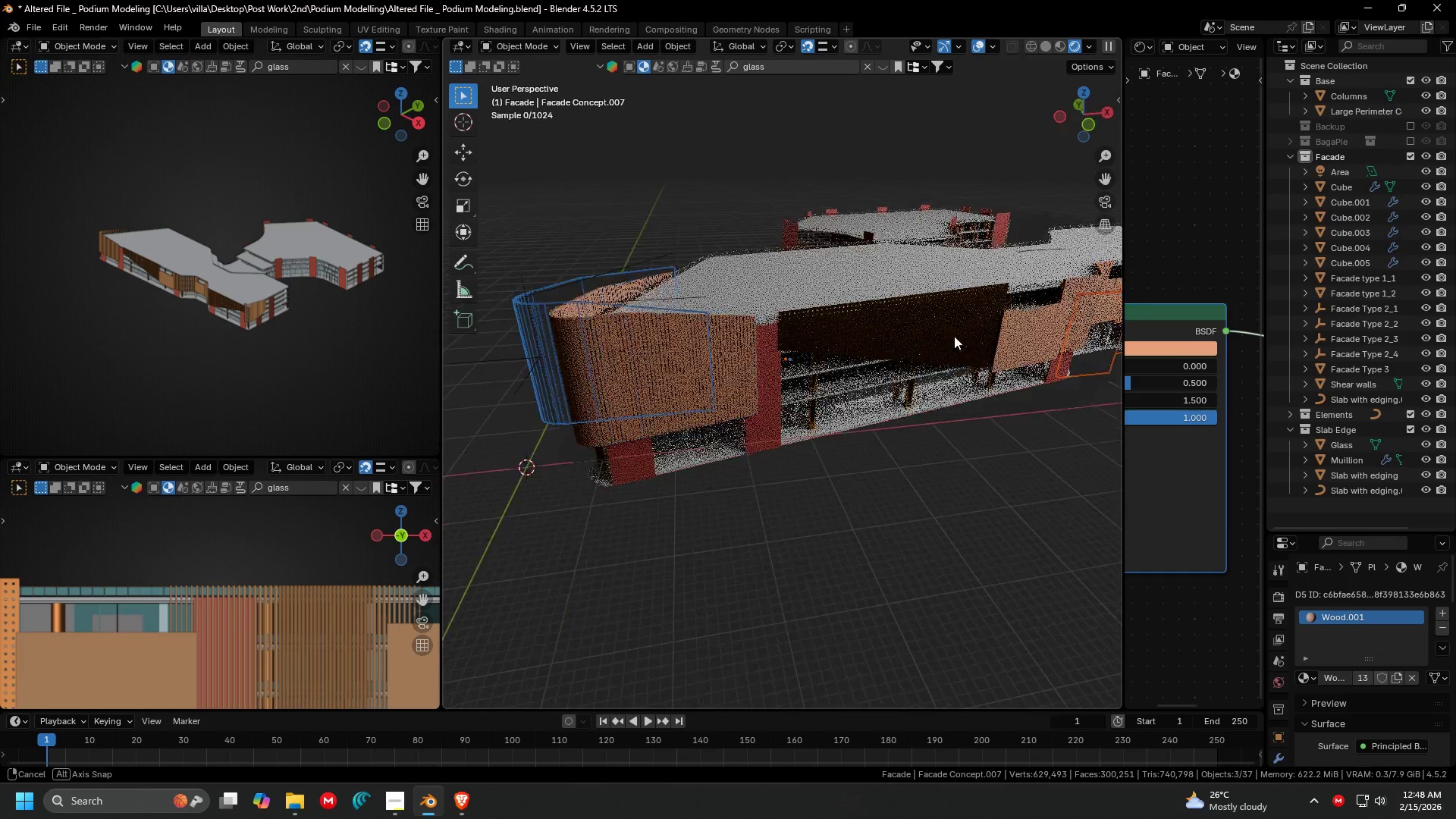 
key(Shift+ShiftLeft)
 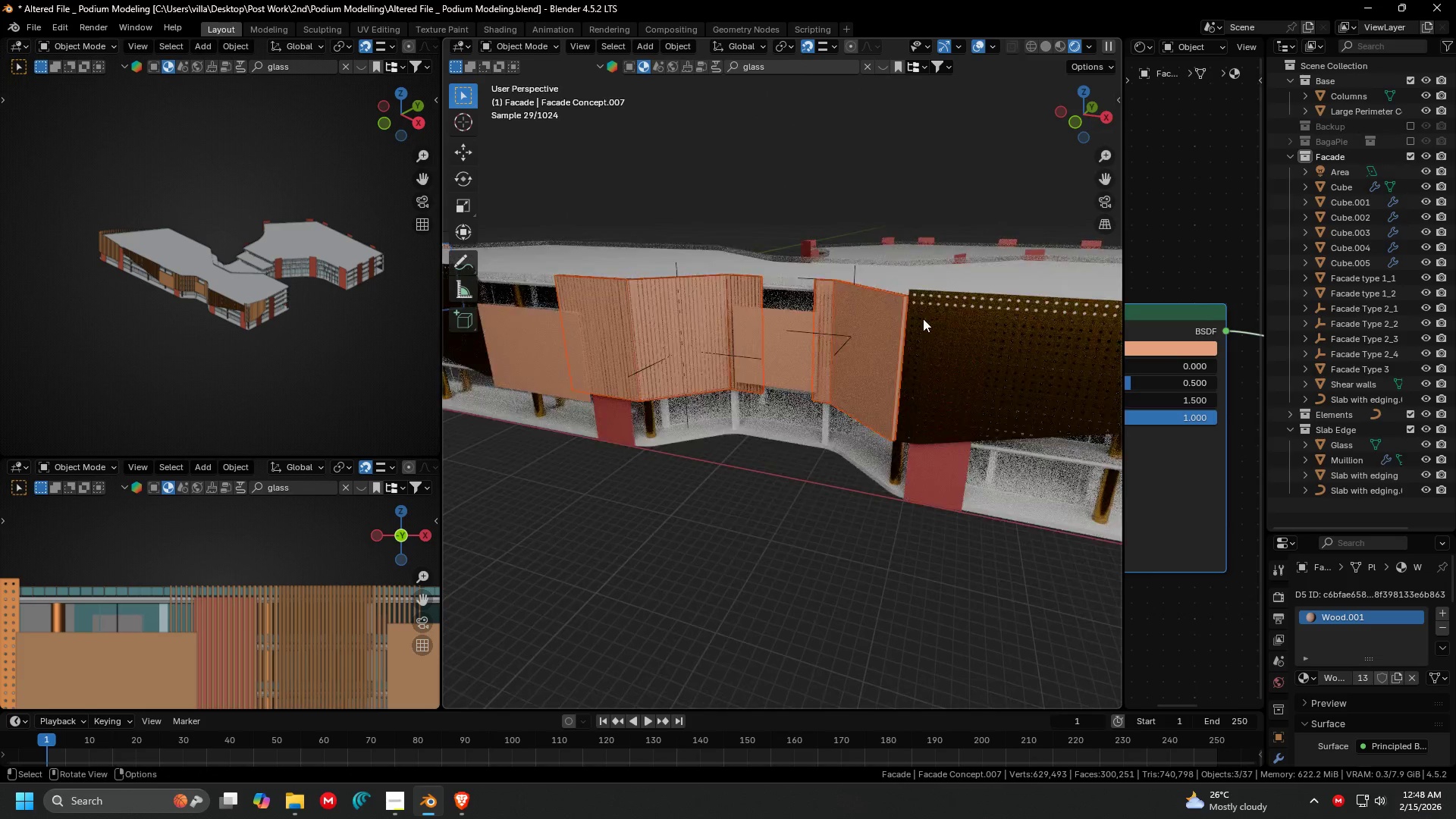 
key(Shift+ShiftLeft)
 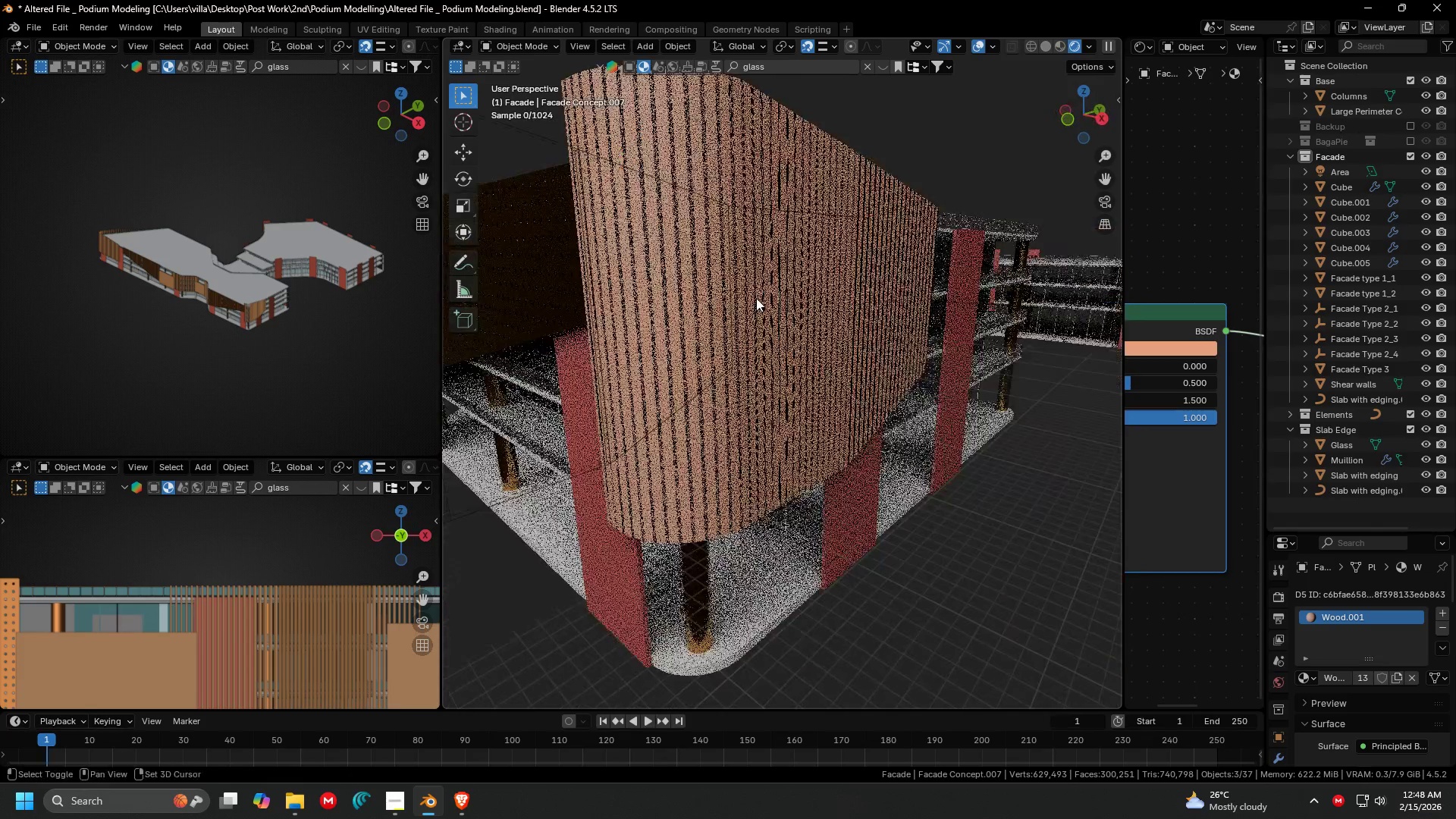 
scroll: coordinate [755, 298], scroll_direction: down, amount: 1.0
 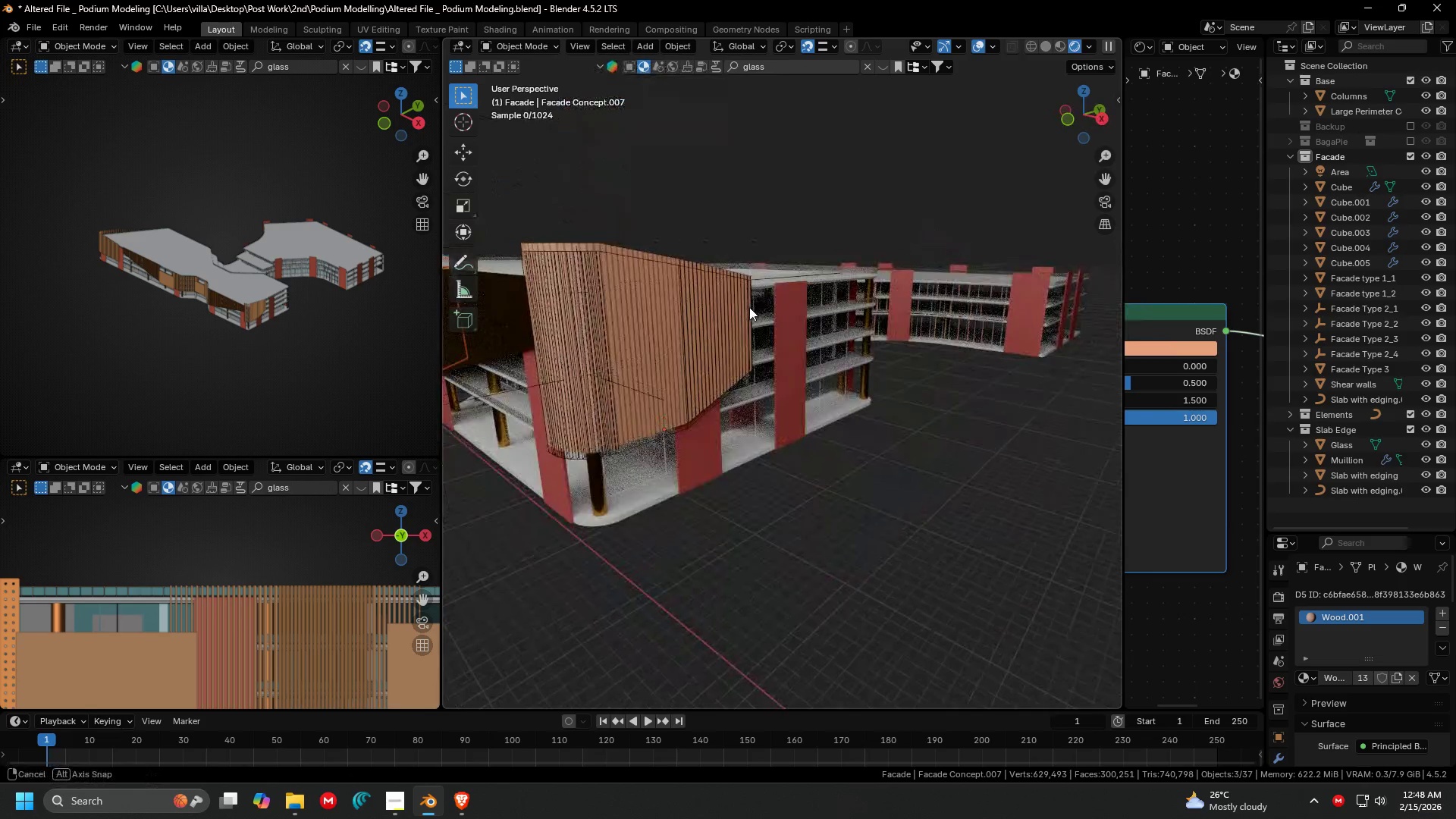 
hold_key(key=ShiftLeft, duration=0.69)
left_click([657, 372])
 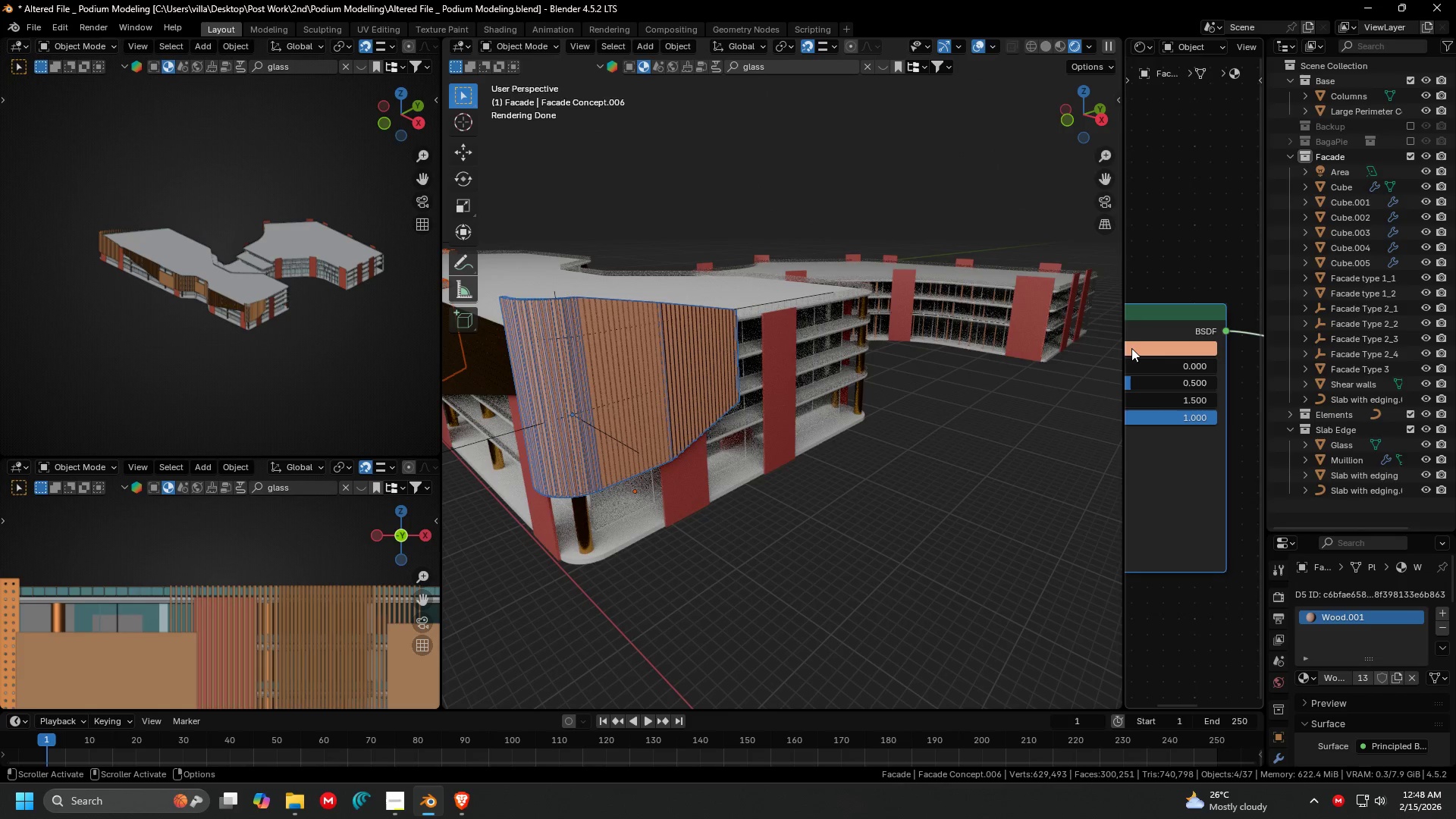 
left_click_drag(start_coordinate=[1120, 348], to_coordinate=[917, 354])
 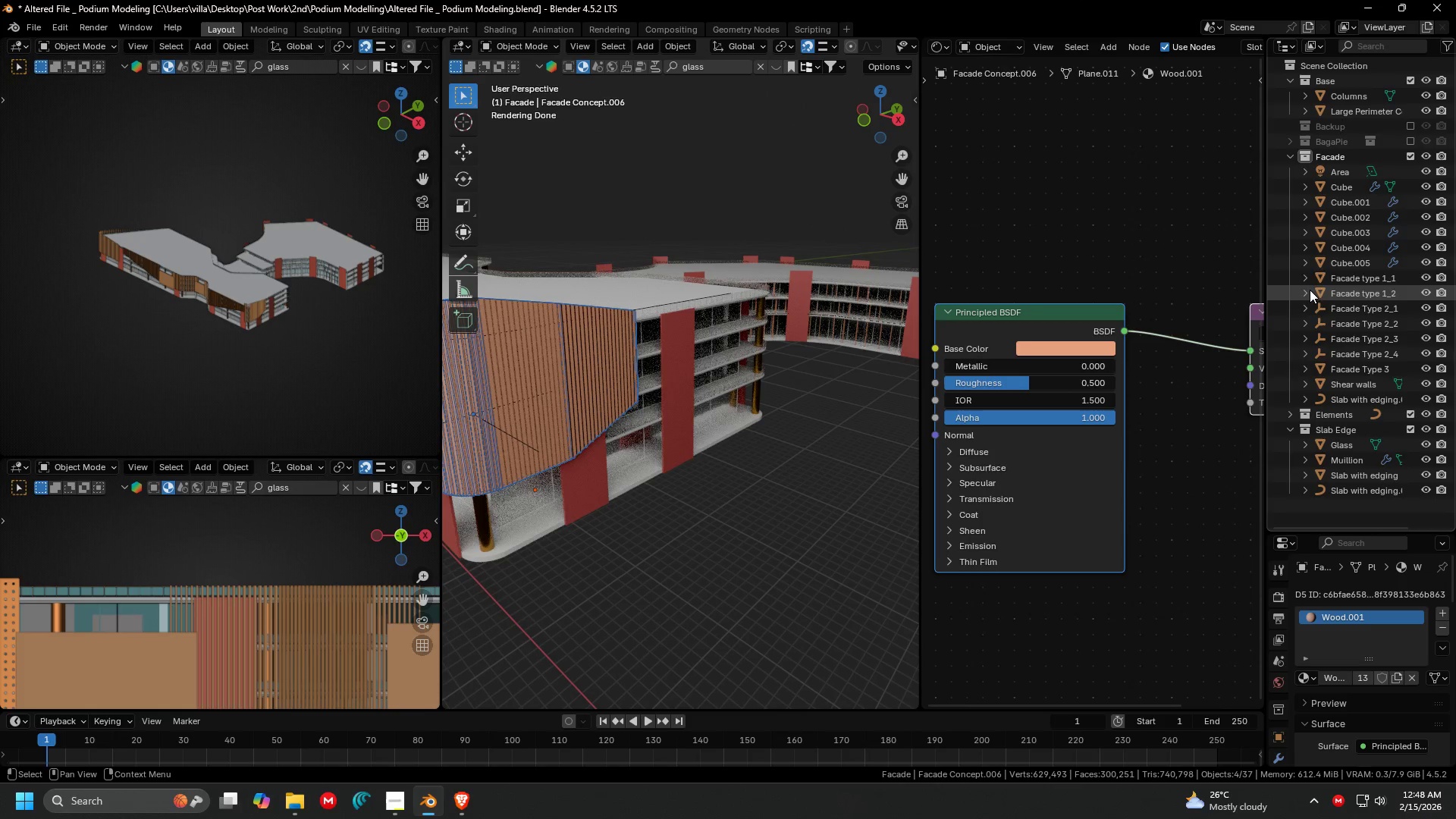 
left_click([1307, 279])
 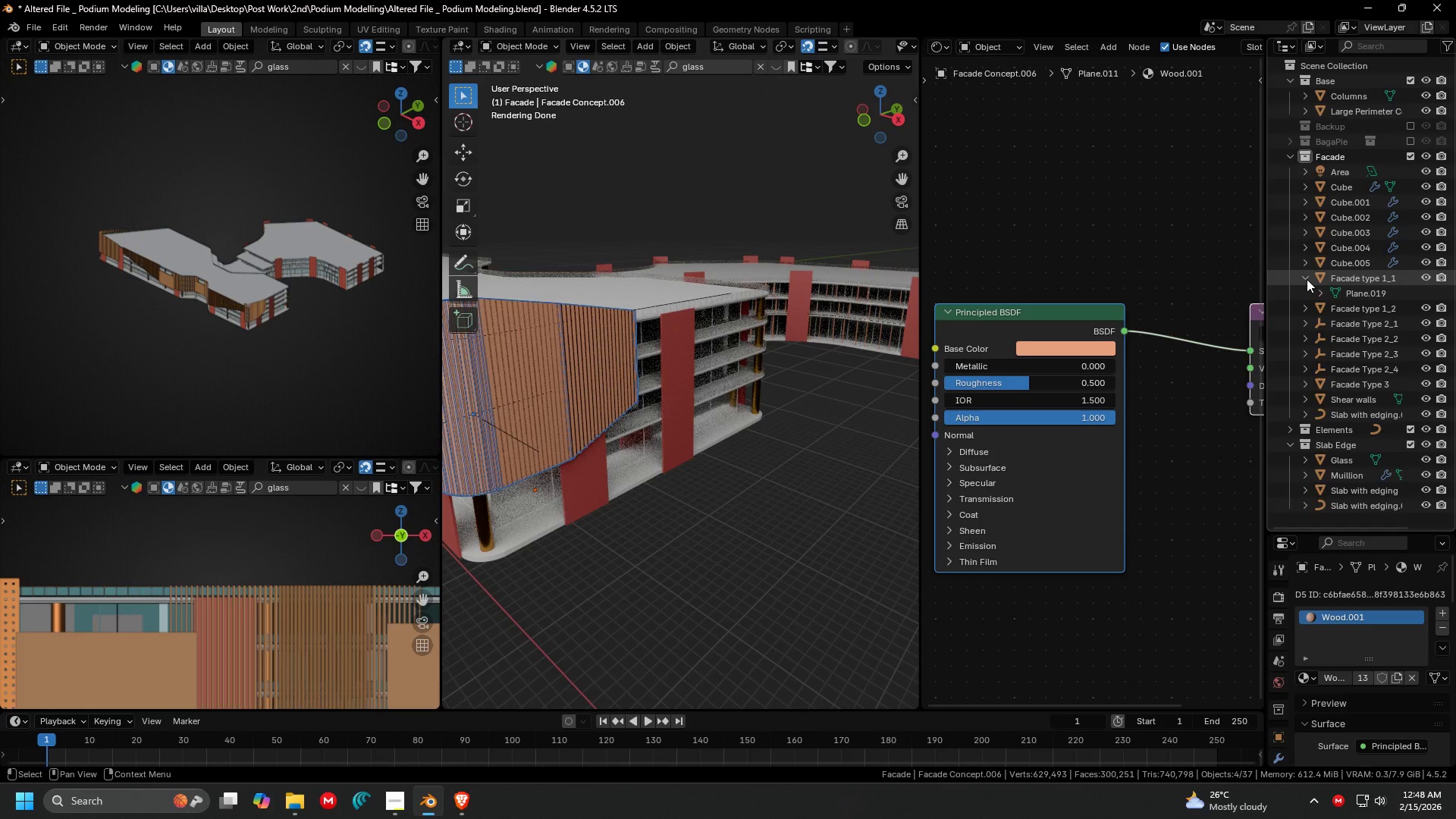 
left_click([1307, 279])
 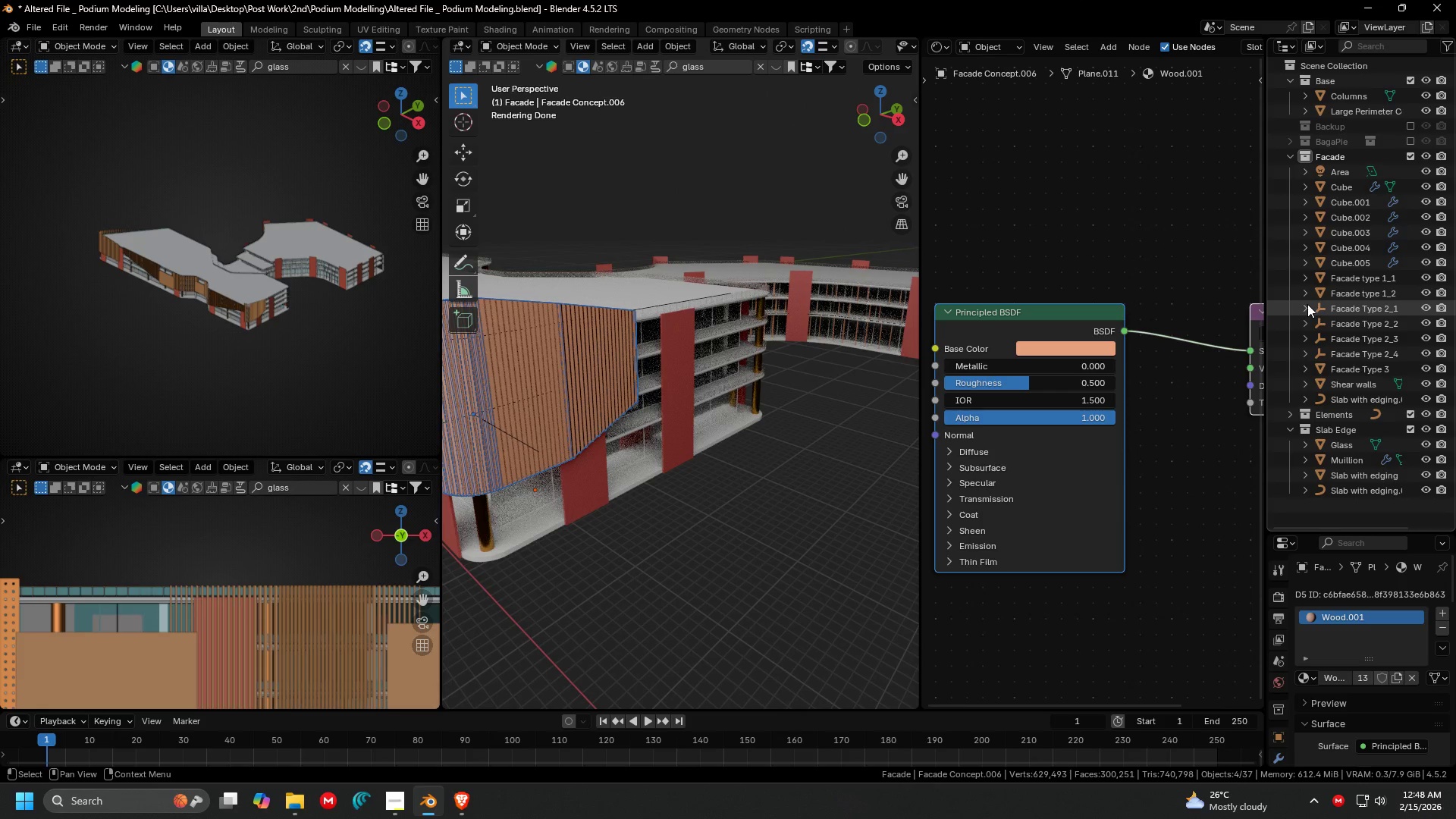 
left_click([1306, 305])
 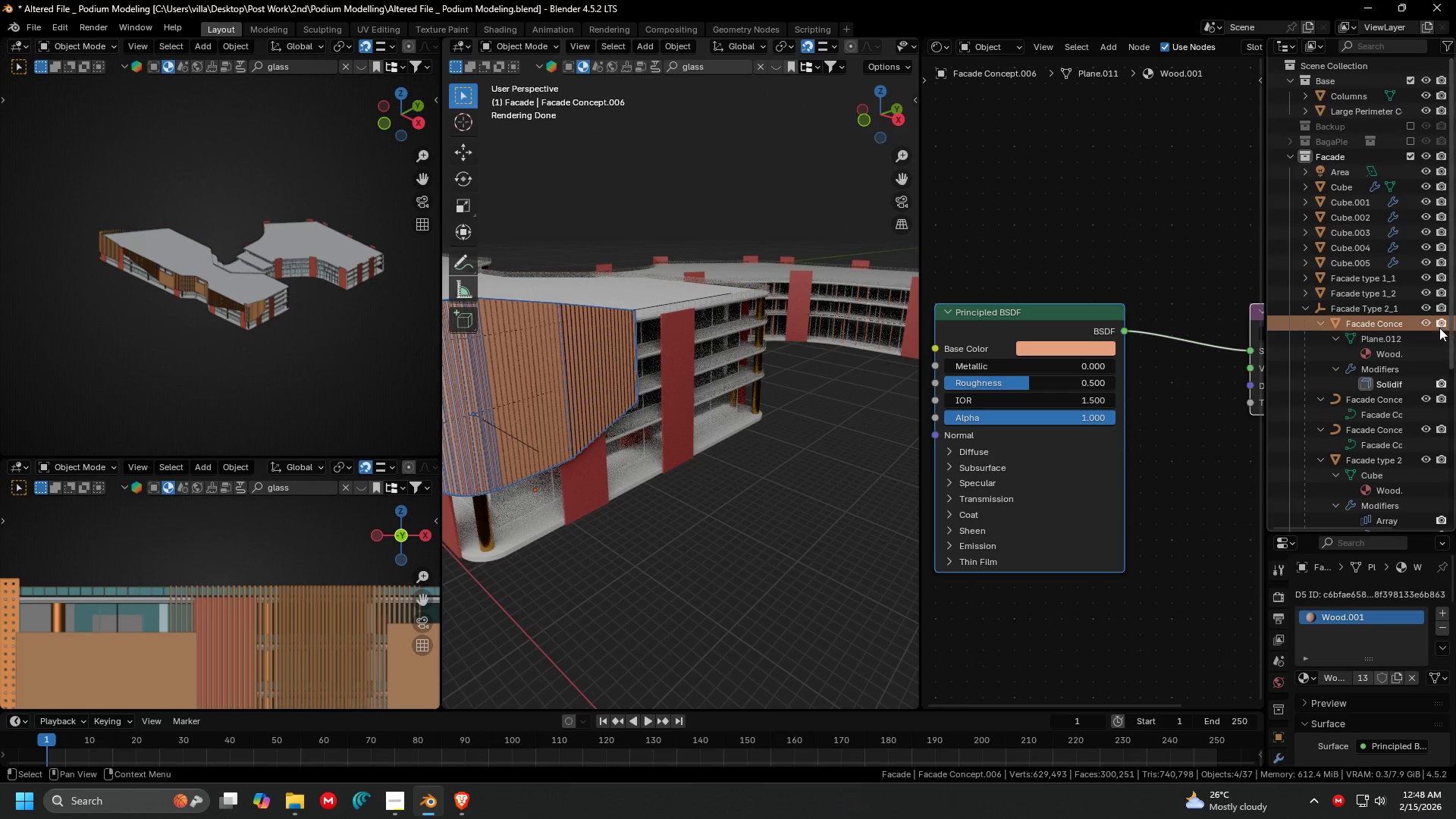 
left_click([1429, 324])
 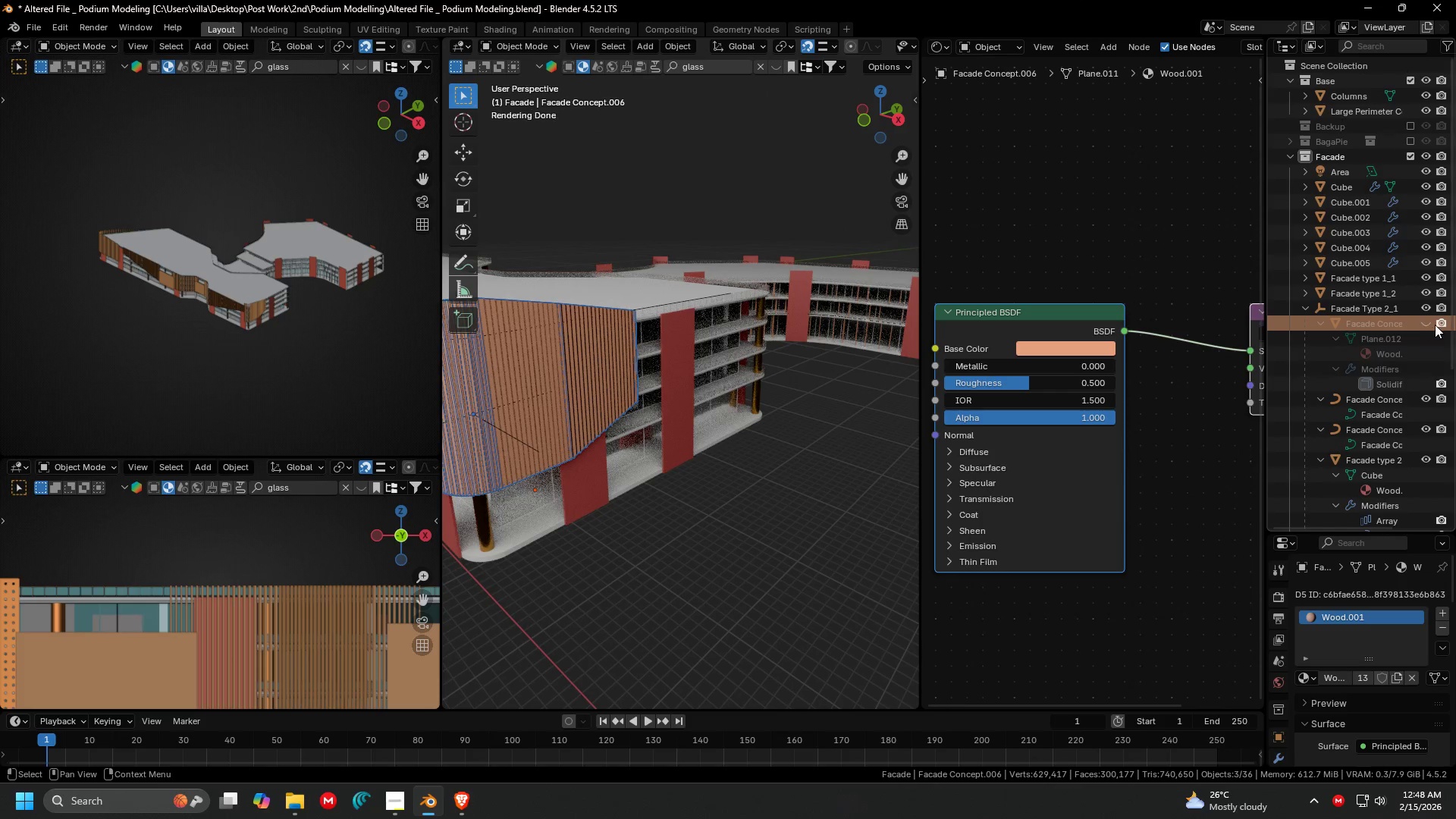 
left_click([1436, 325])
 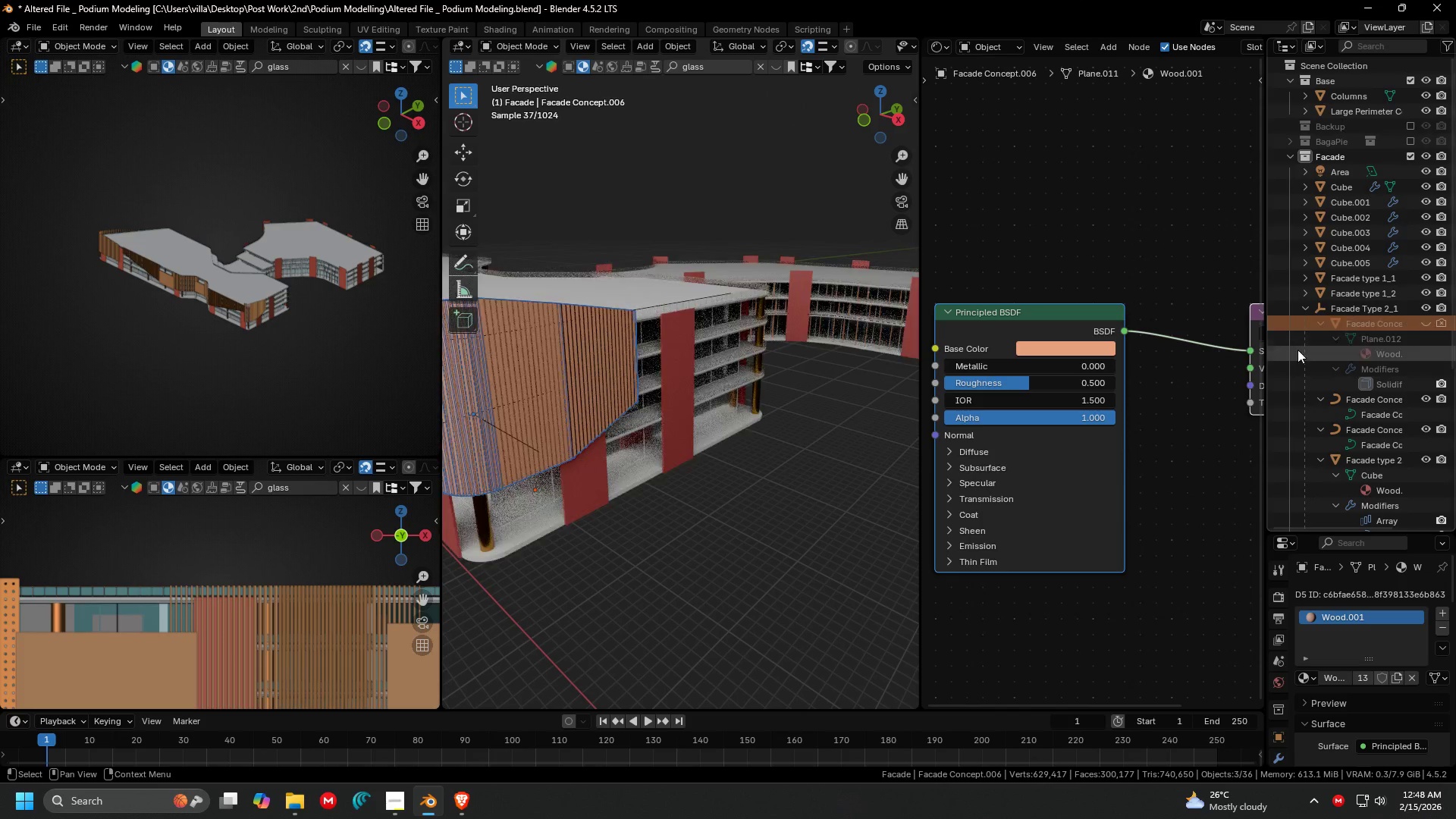 
scroll: coordinate [886, 390], scroll_direction: down, amount: 1.0
 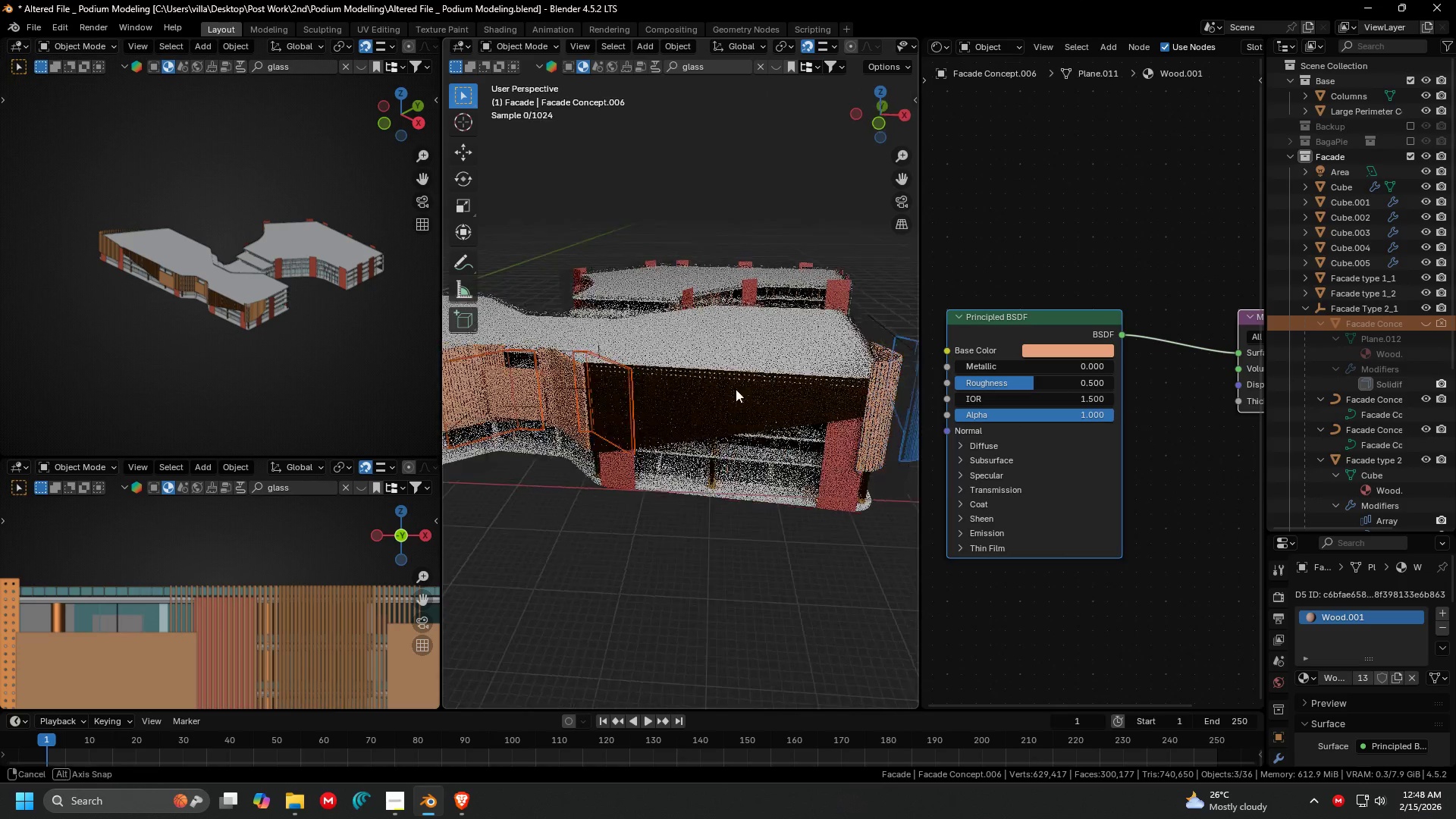 
scroll: coordinate [777, 378], scroll_direction: up, amount: 1.0
 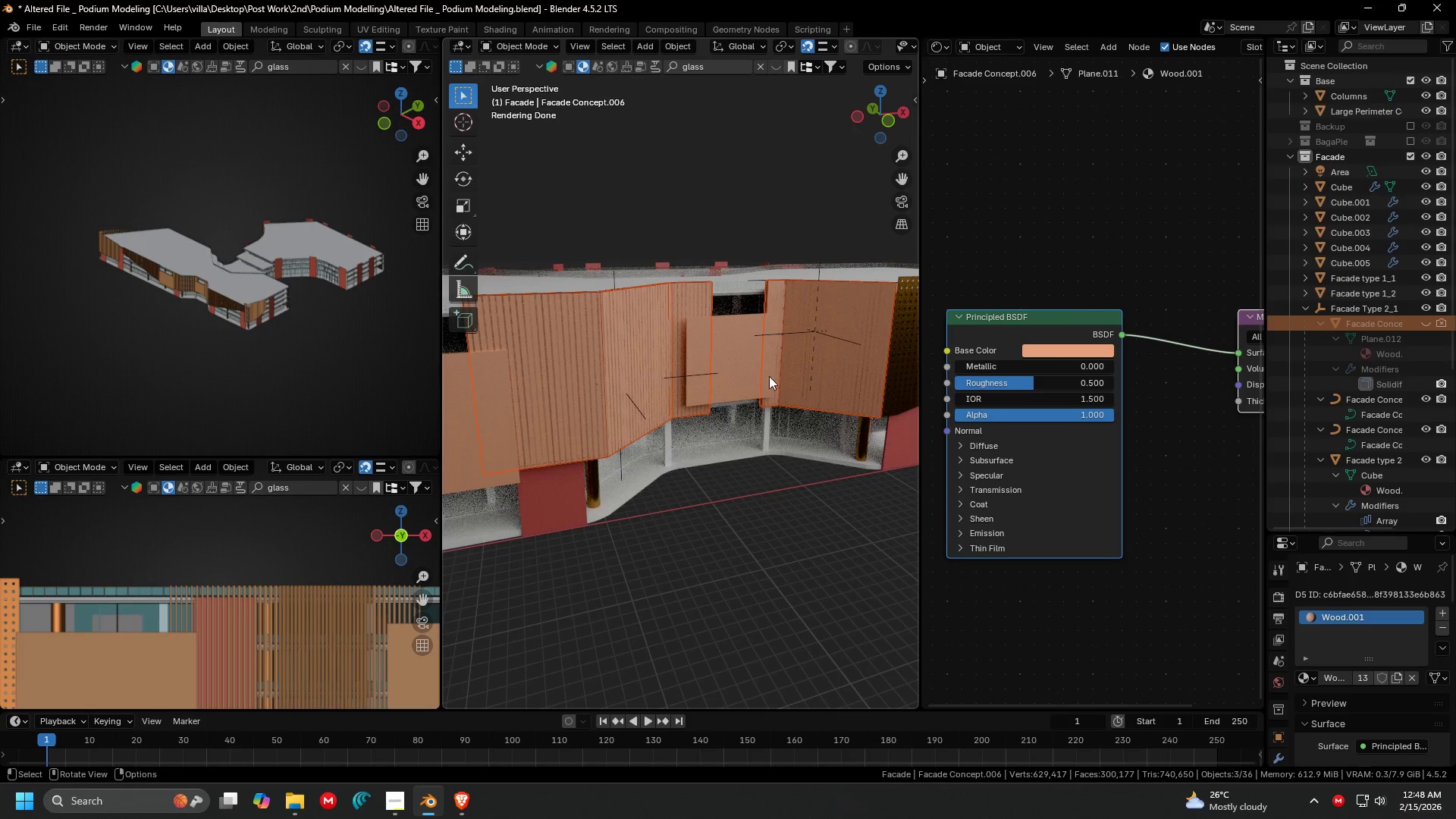 
scroll: coordinate [736, 375], scroll_direction: down, amount: 3.0
 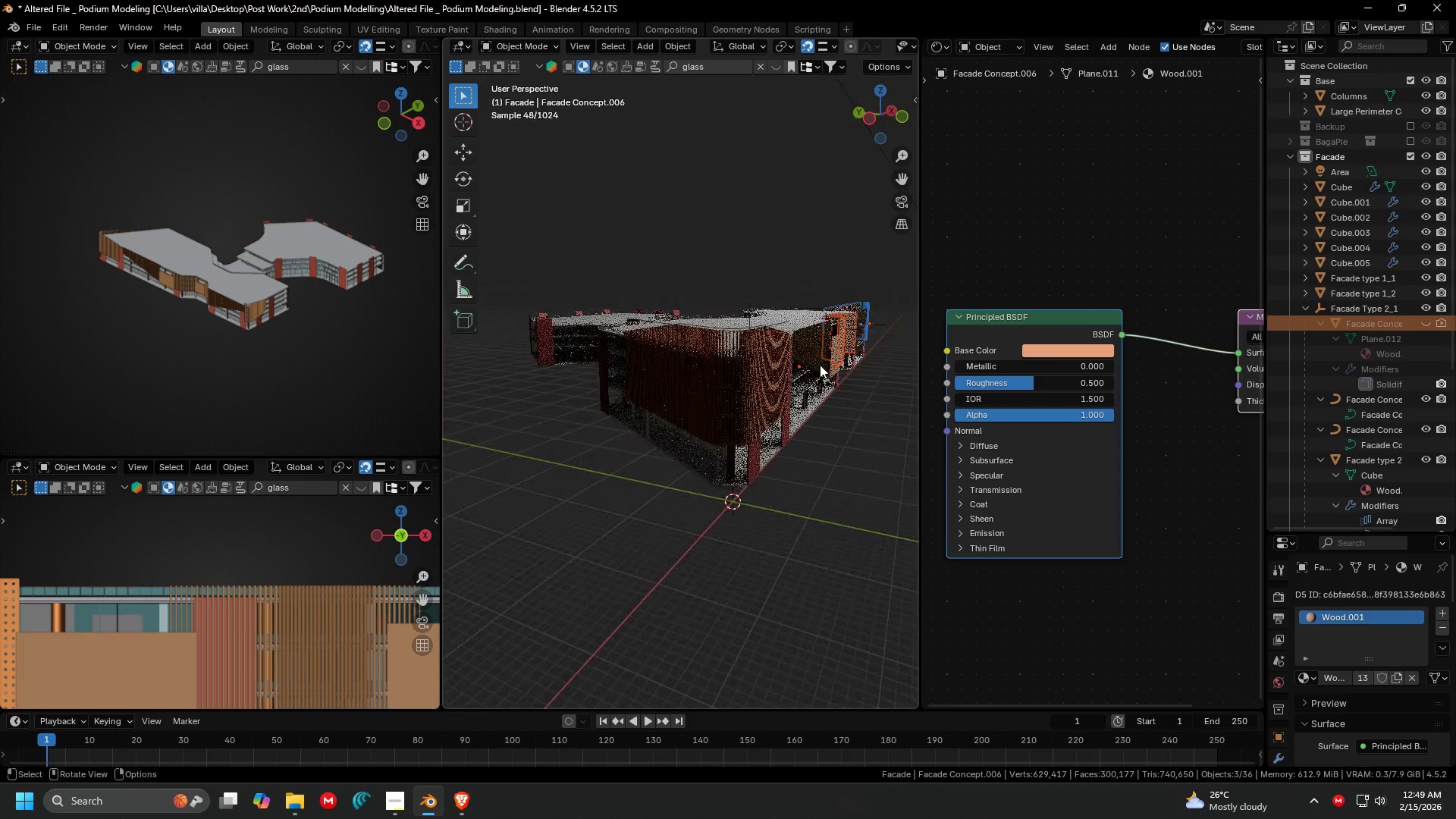 
scroll: coordinate [820, 365], scroll_direction: up, amount: 1.0
 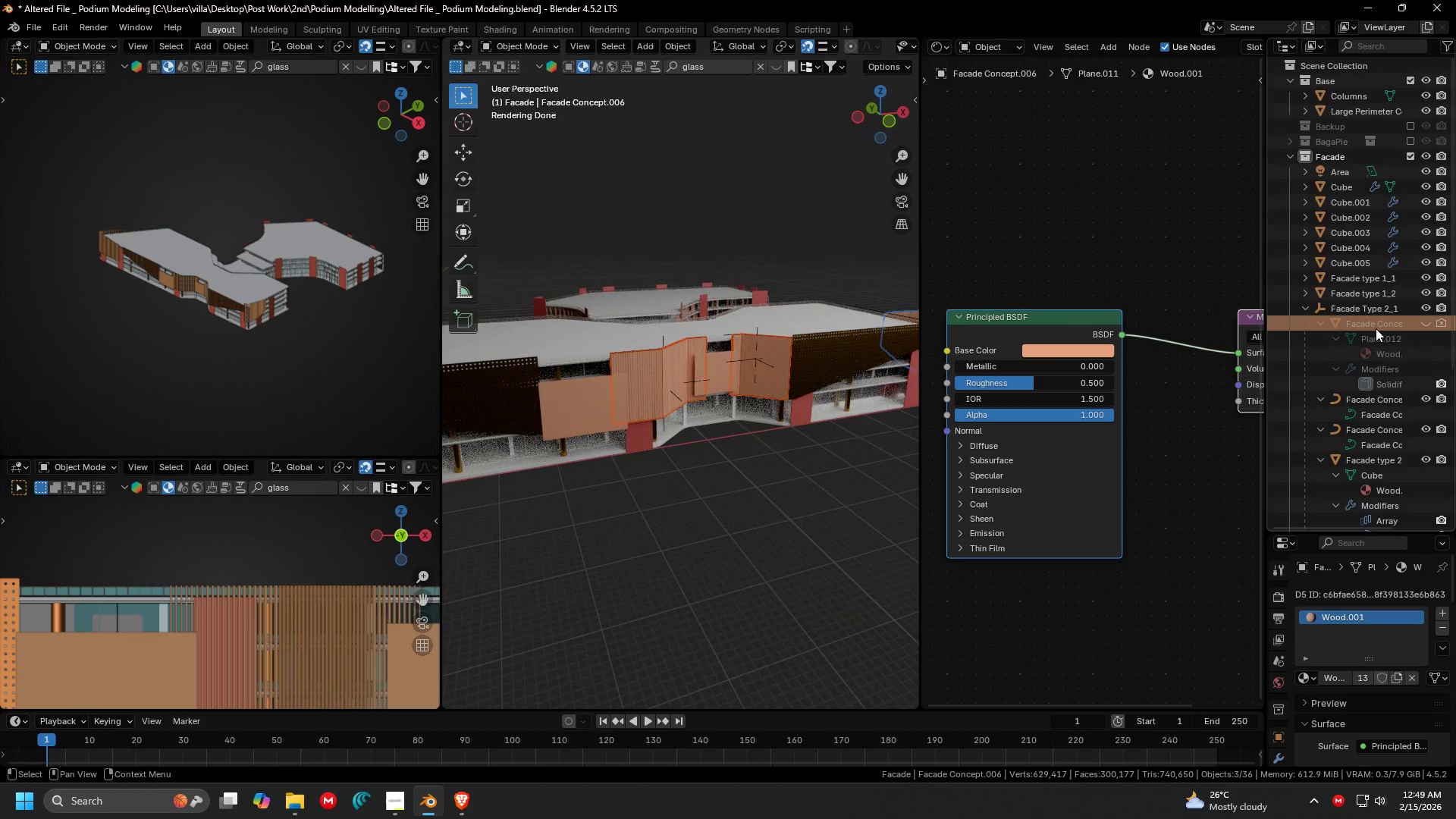 
left_click([1302, 308])
 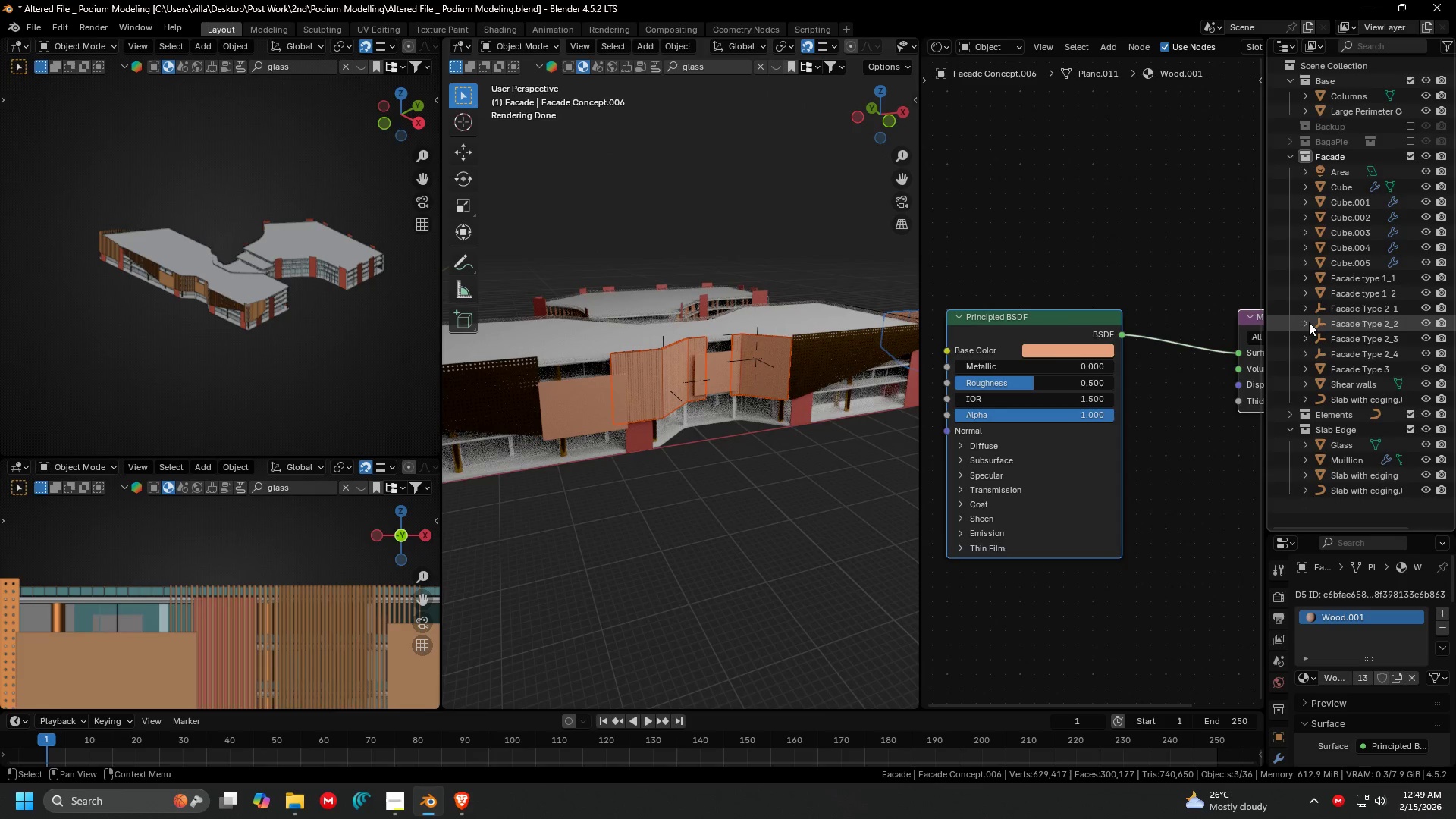 
left_click([1308, 323])
 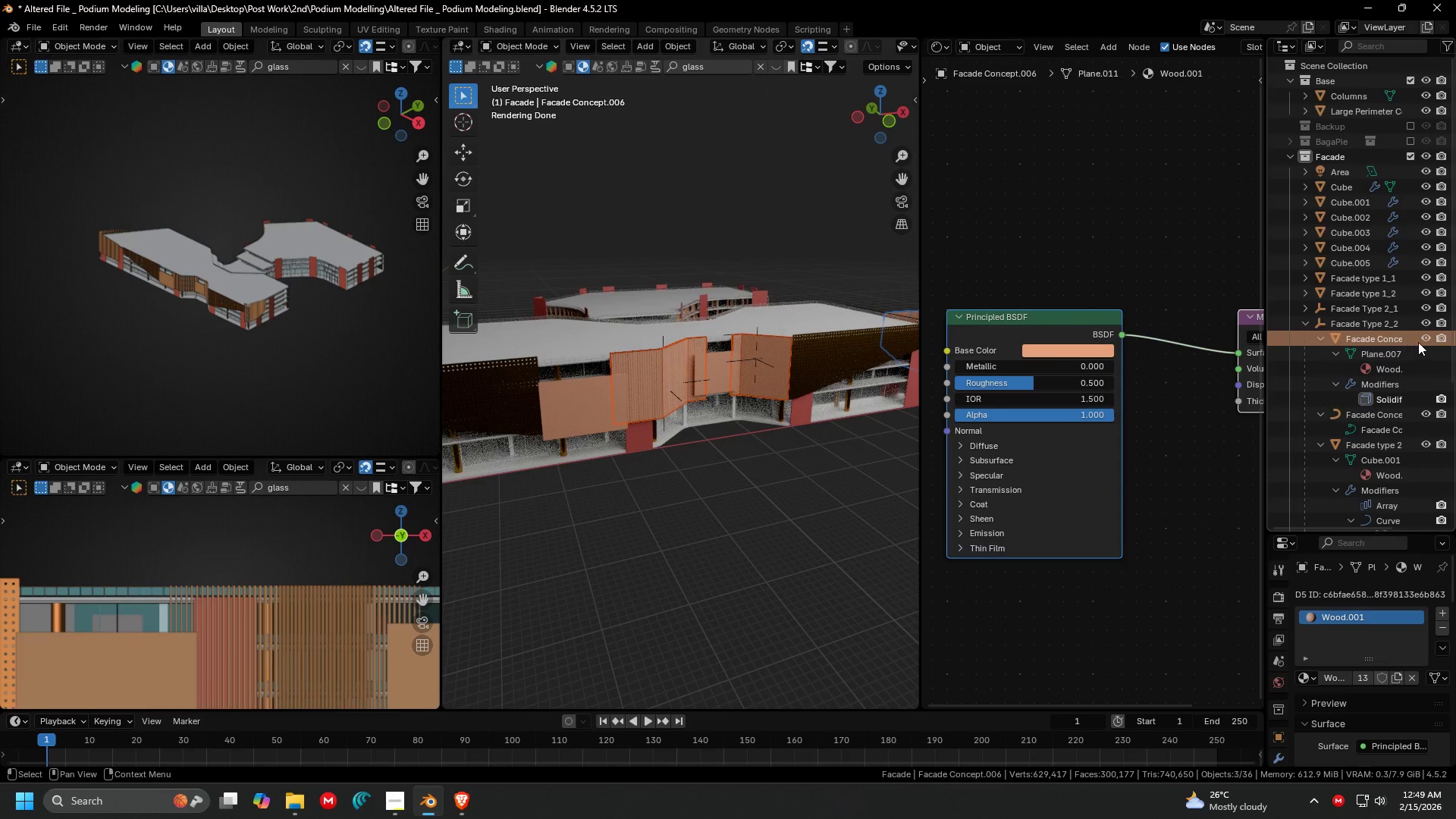 
left_click([1422, 341])
 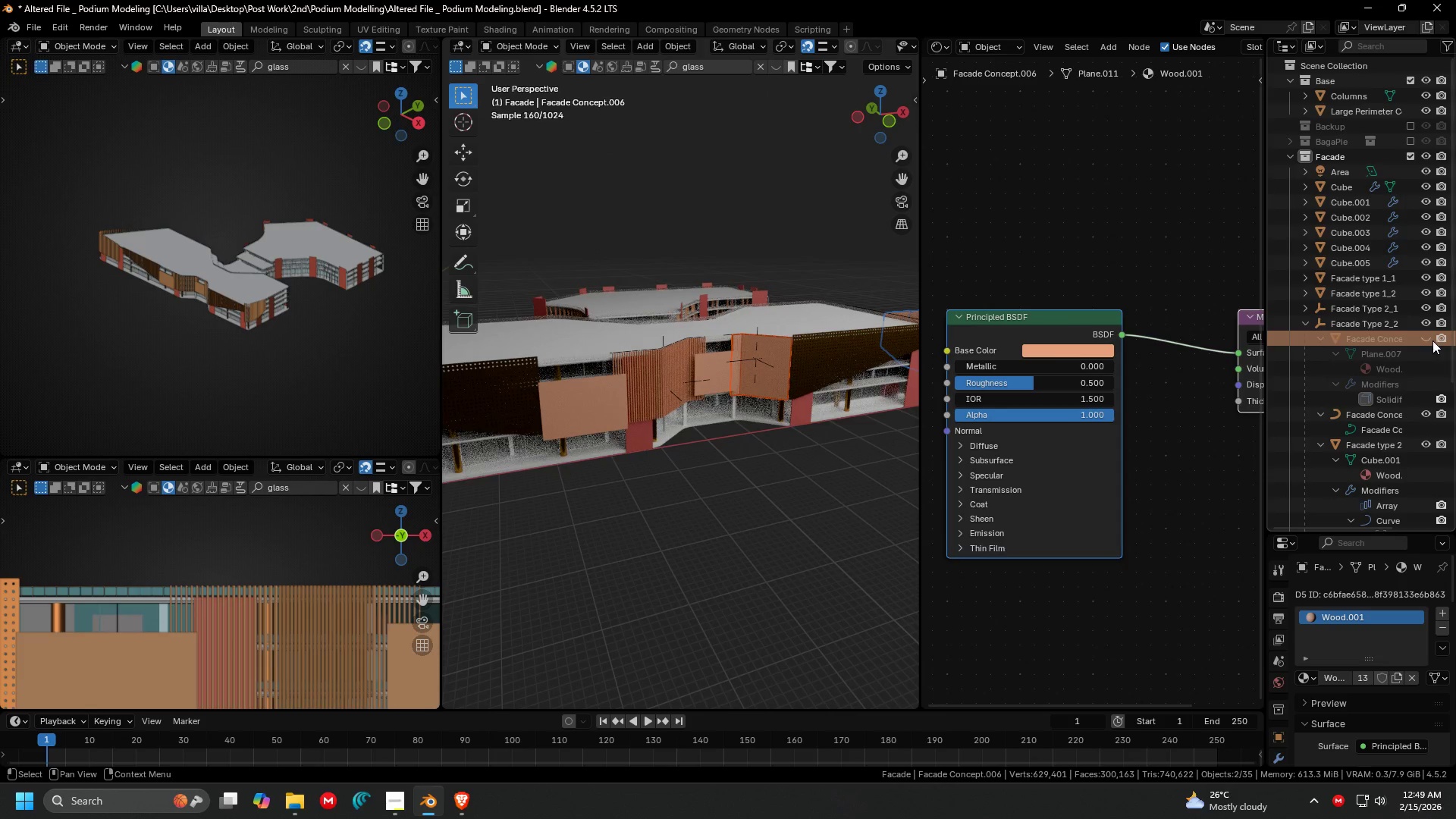 
left_click([1440, 339])
 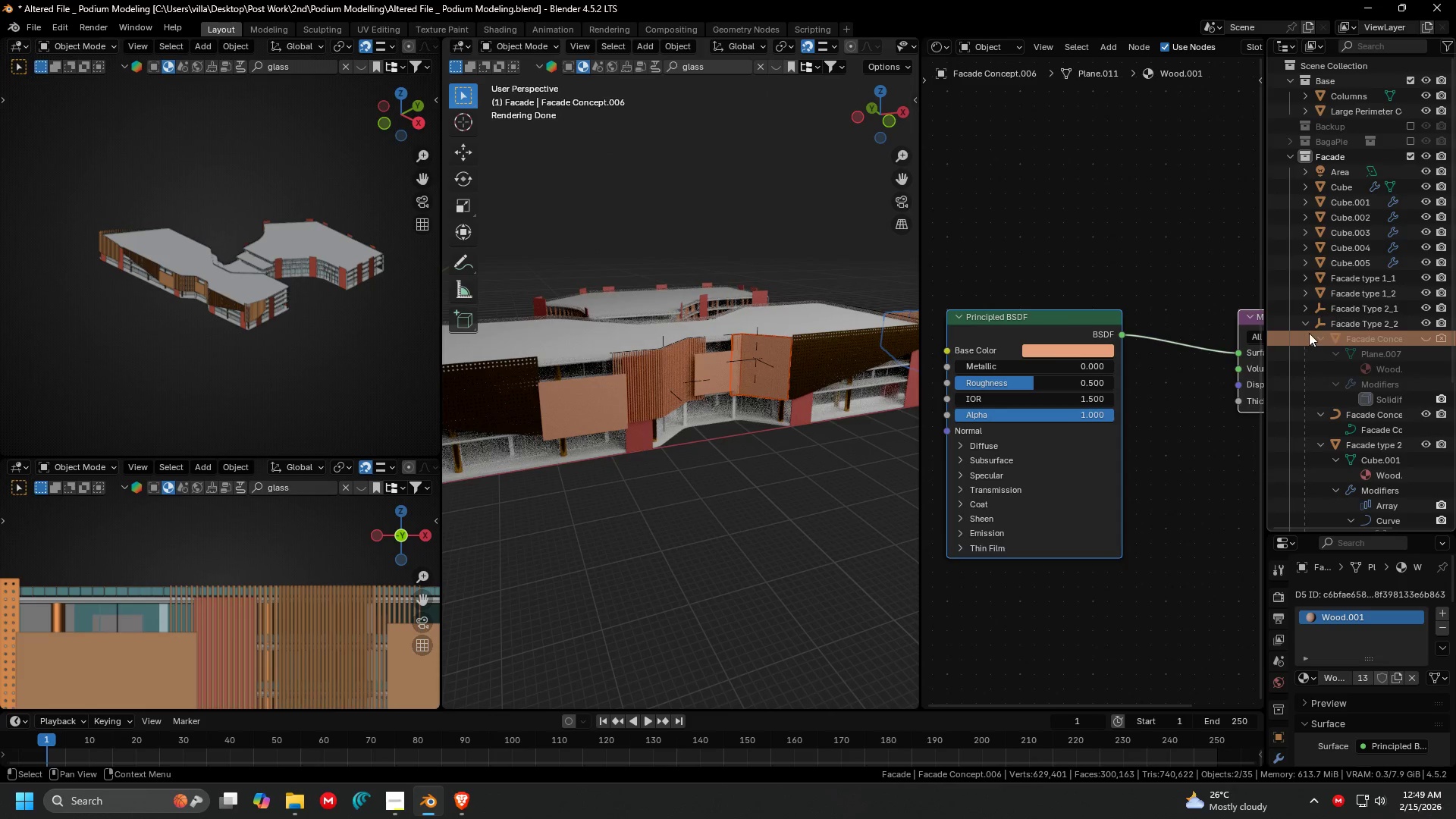 
left_click([1304, 324])
 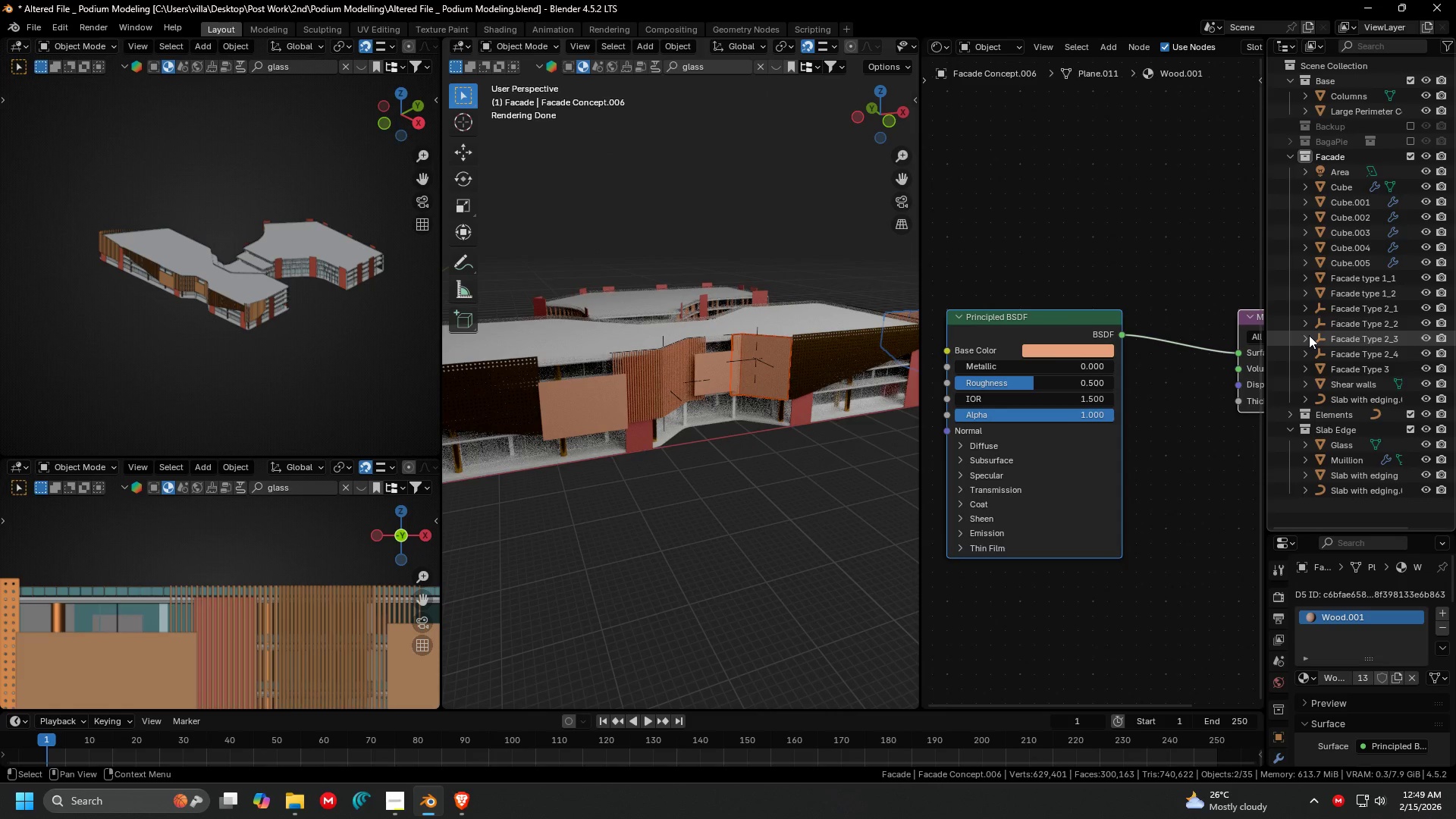 
left_click([1307, 338])
 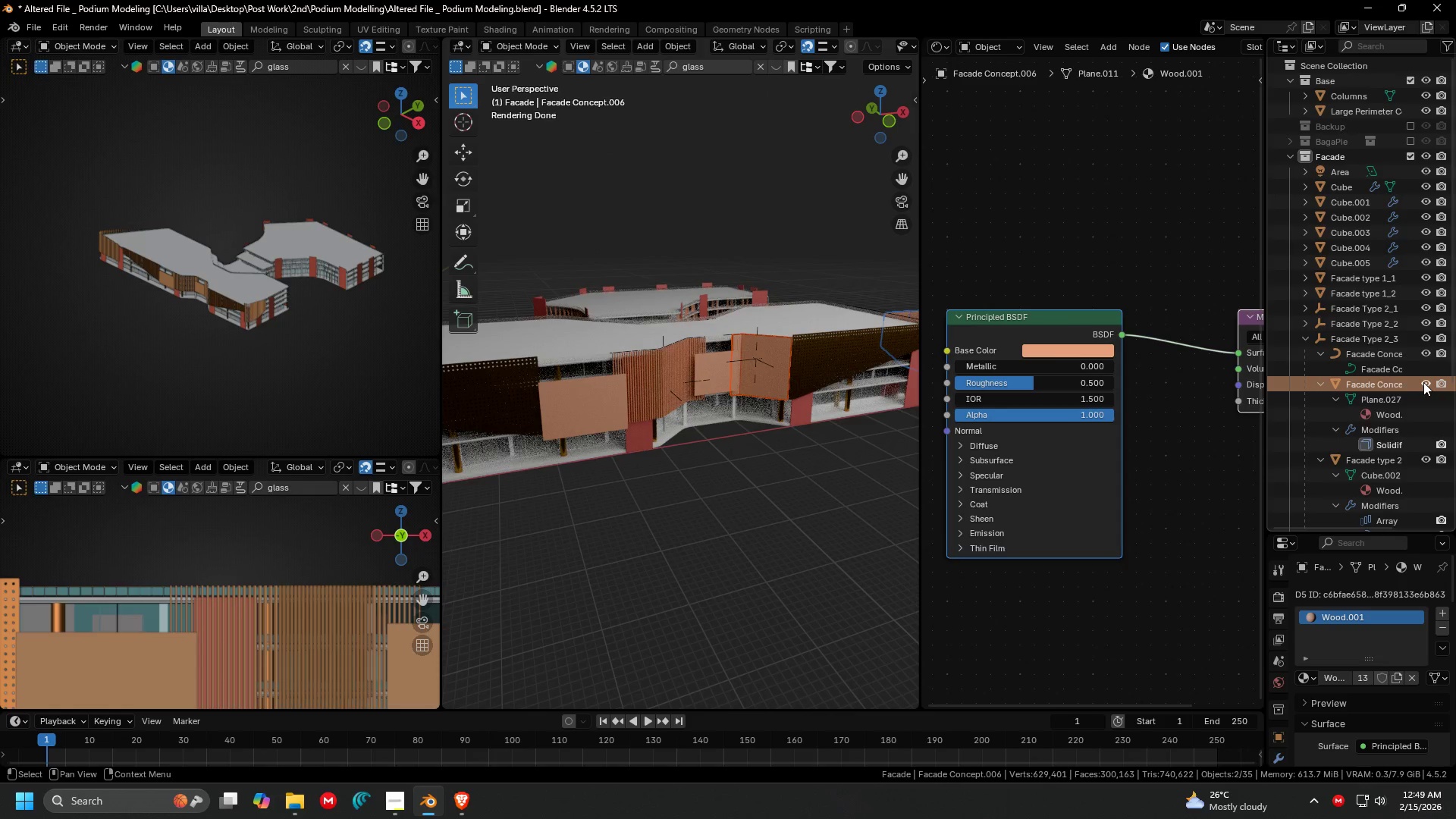 
double_click([1439, 383])
 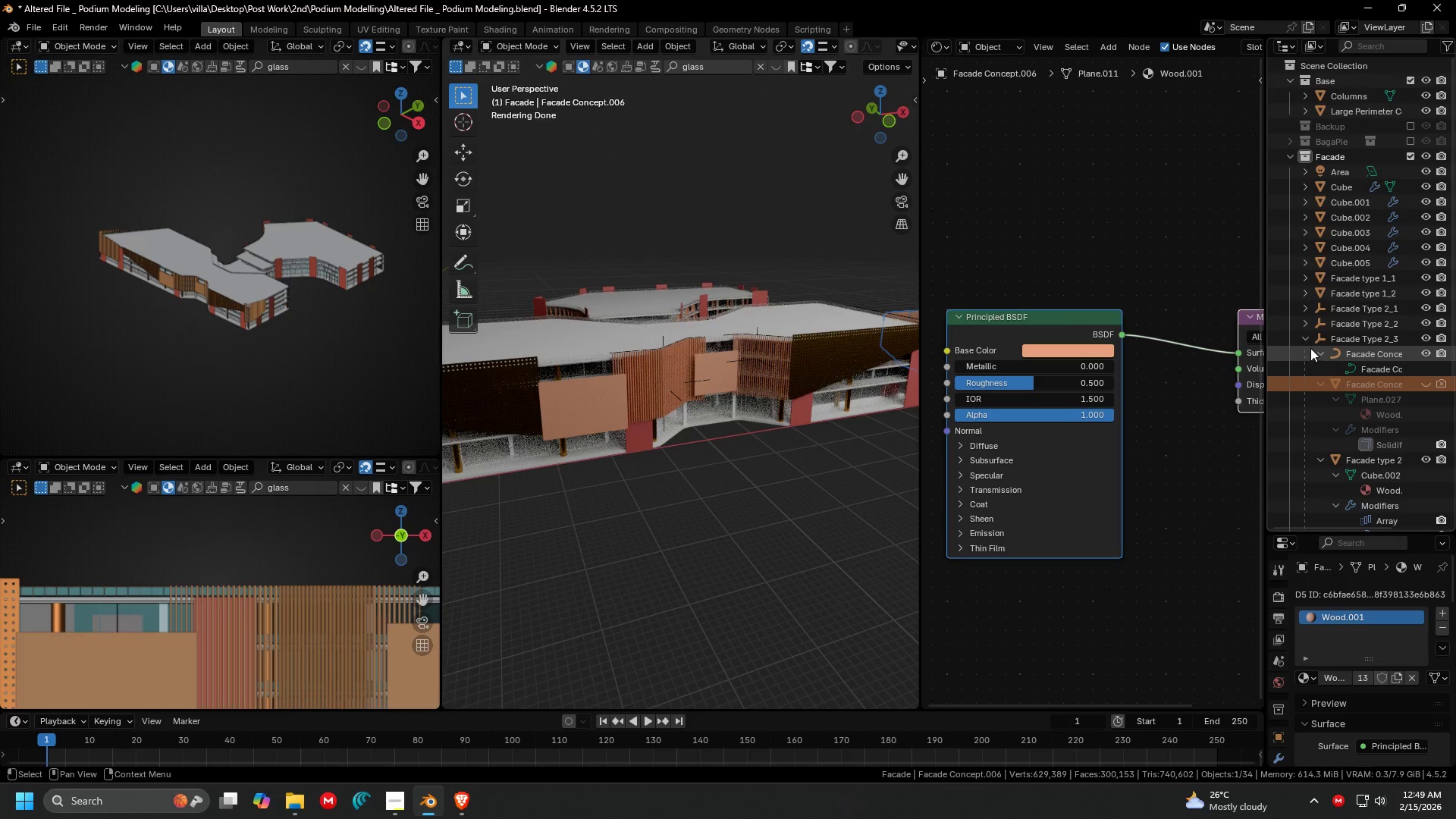 
left_click([1299, 337])
 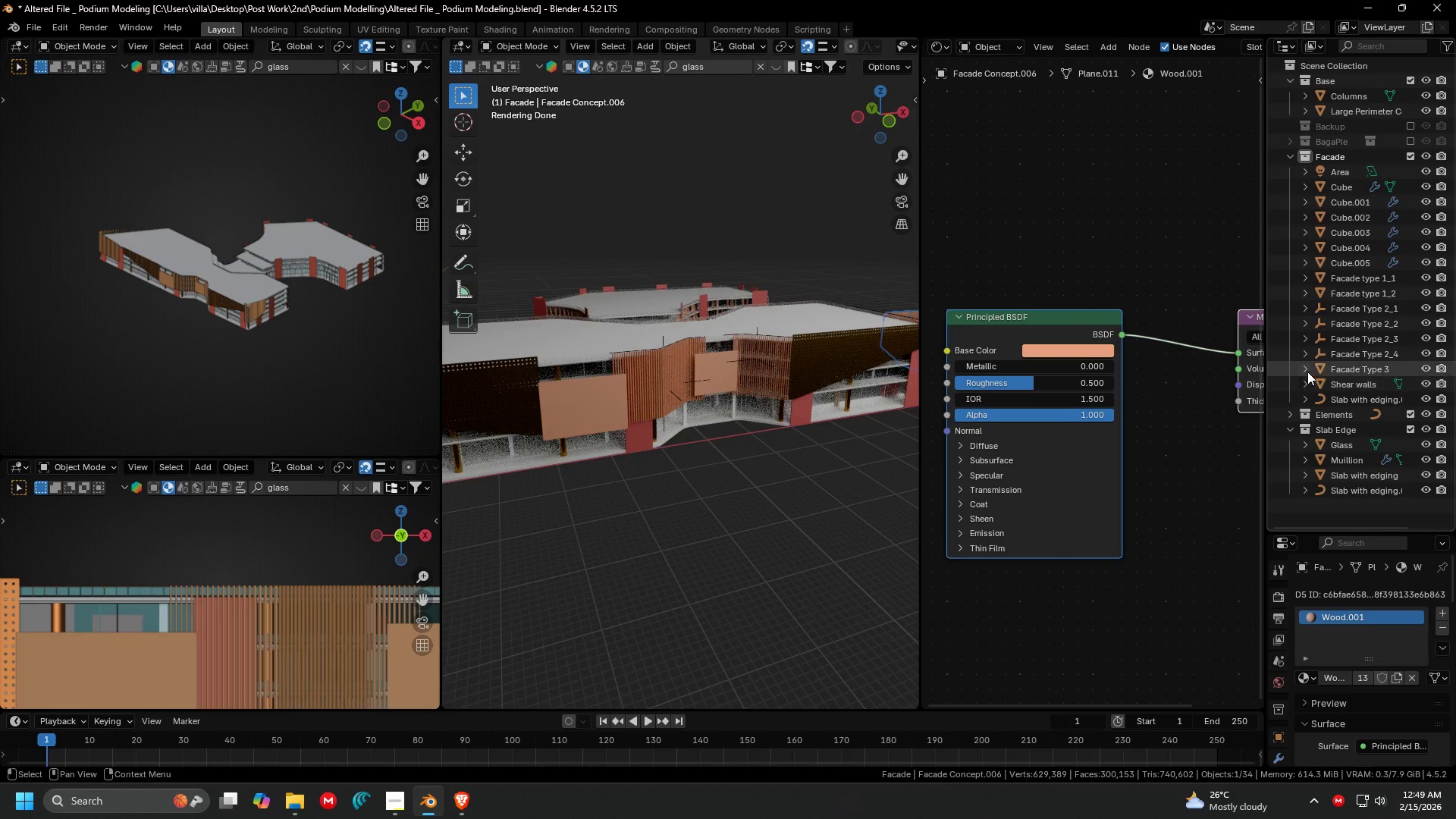 
left_click([1307, 369])
 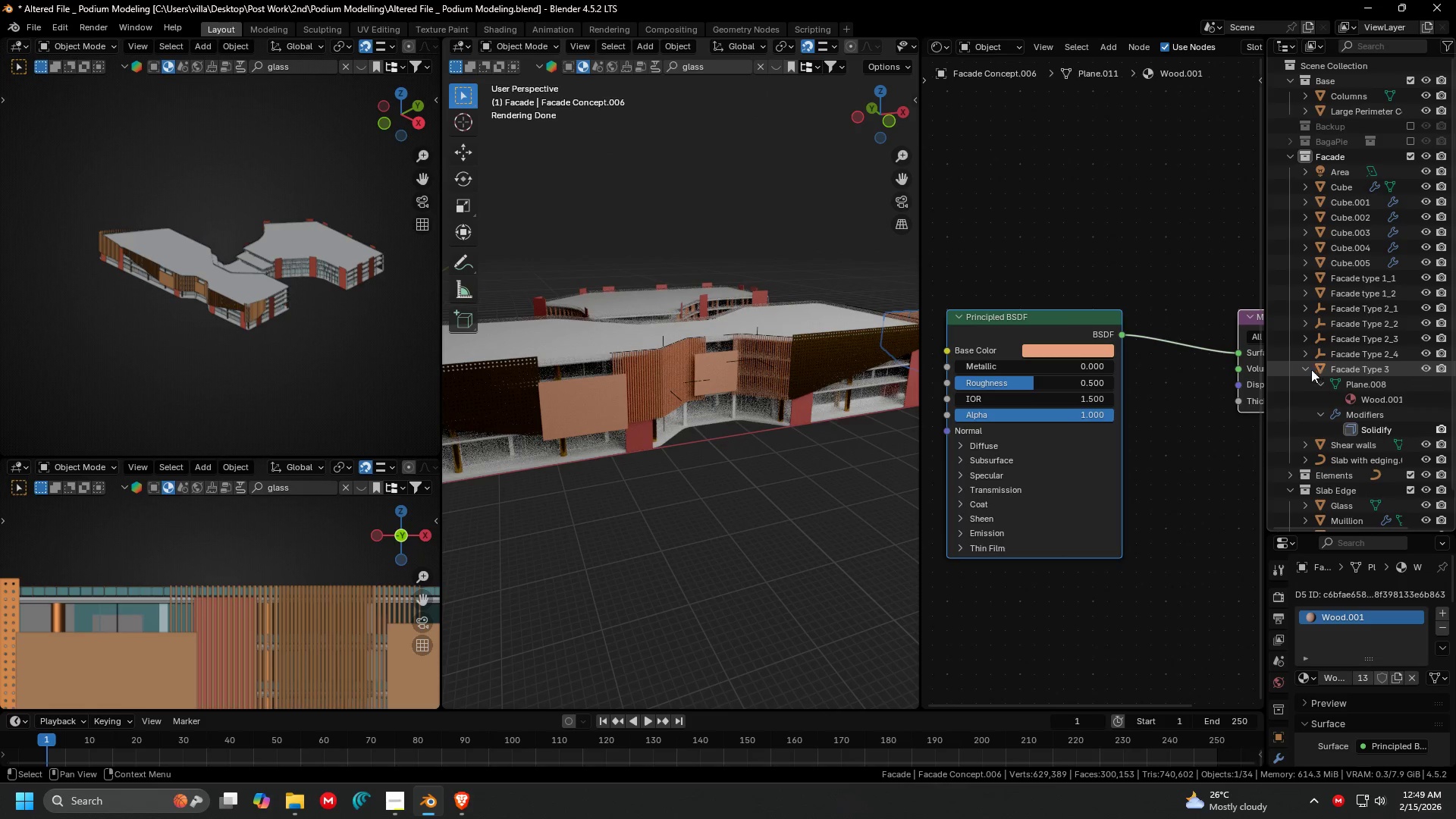 
left_click([1306, 368])
 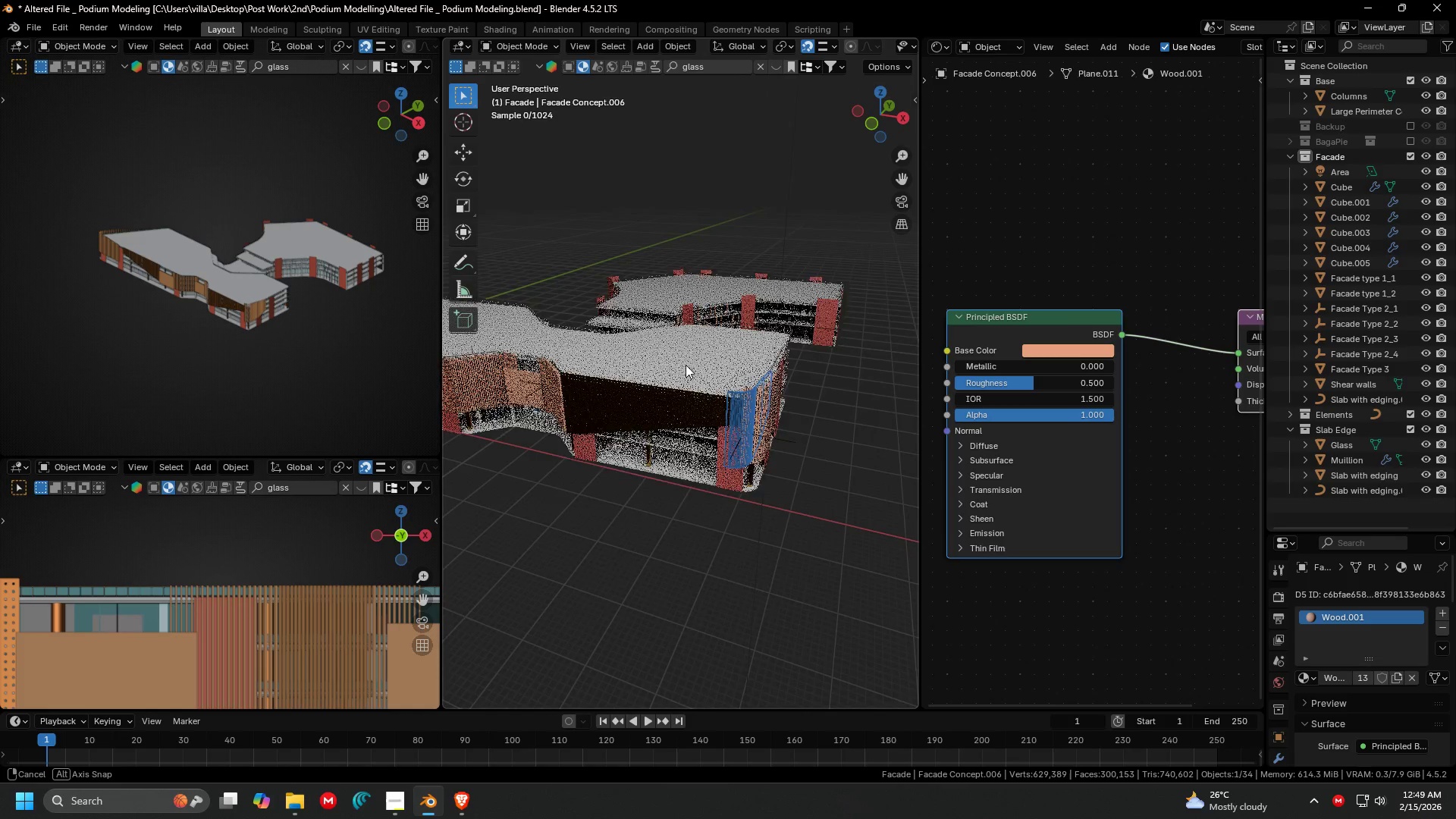 
scroll: coordinate [747, 375], scroll_direction: up, amount: 3.0
 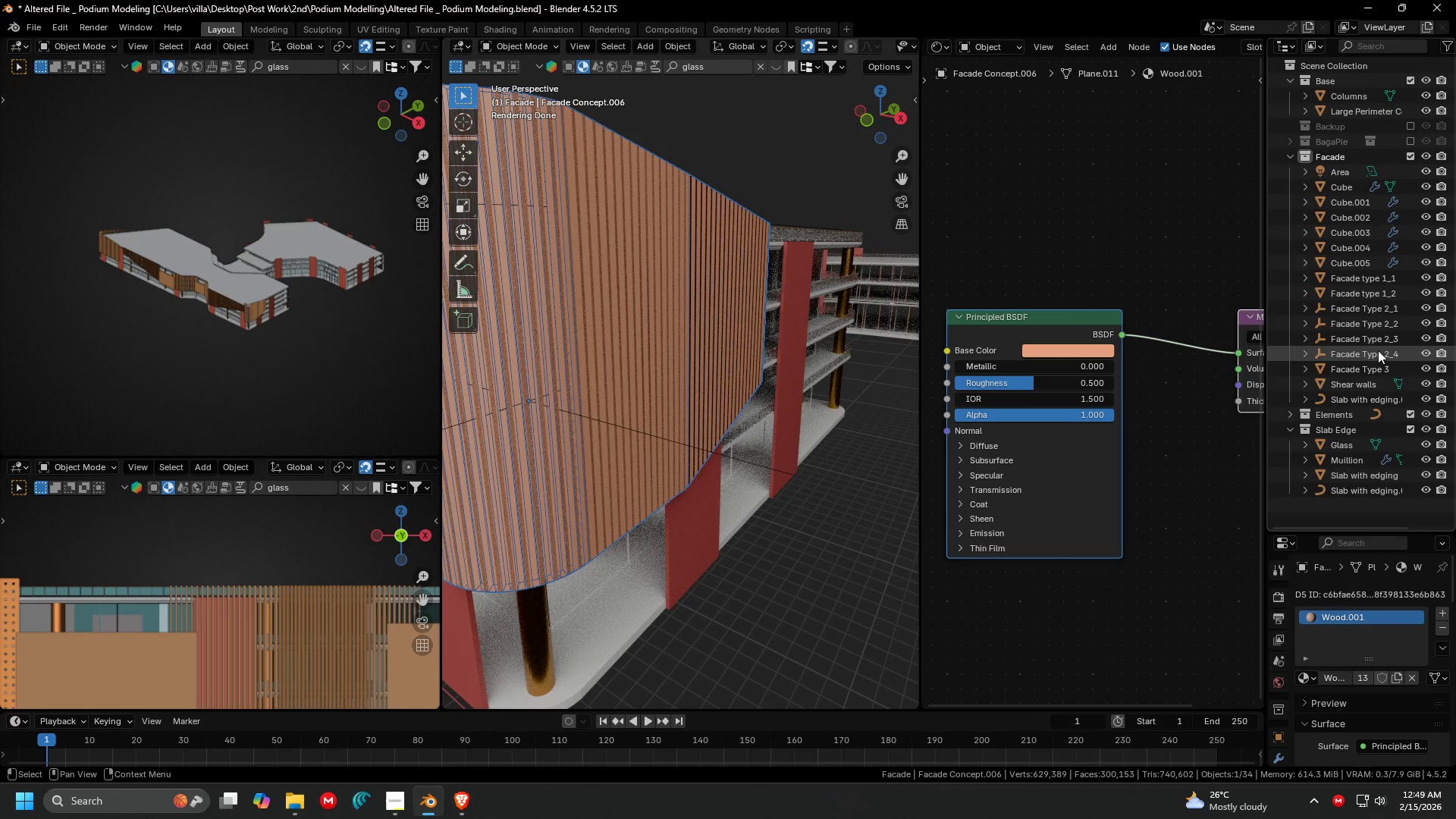 
left_click([1308, 356])
 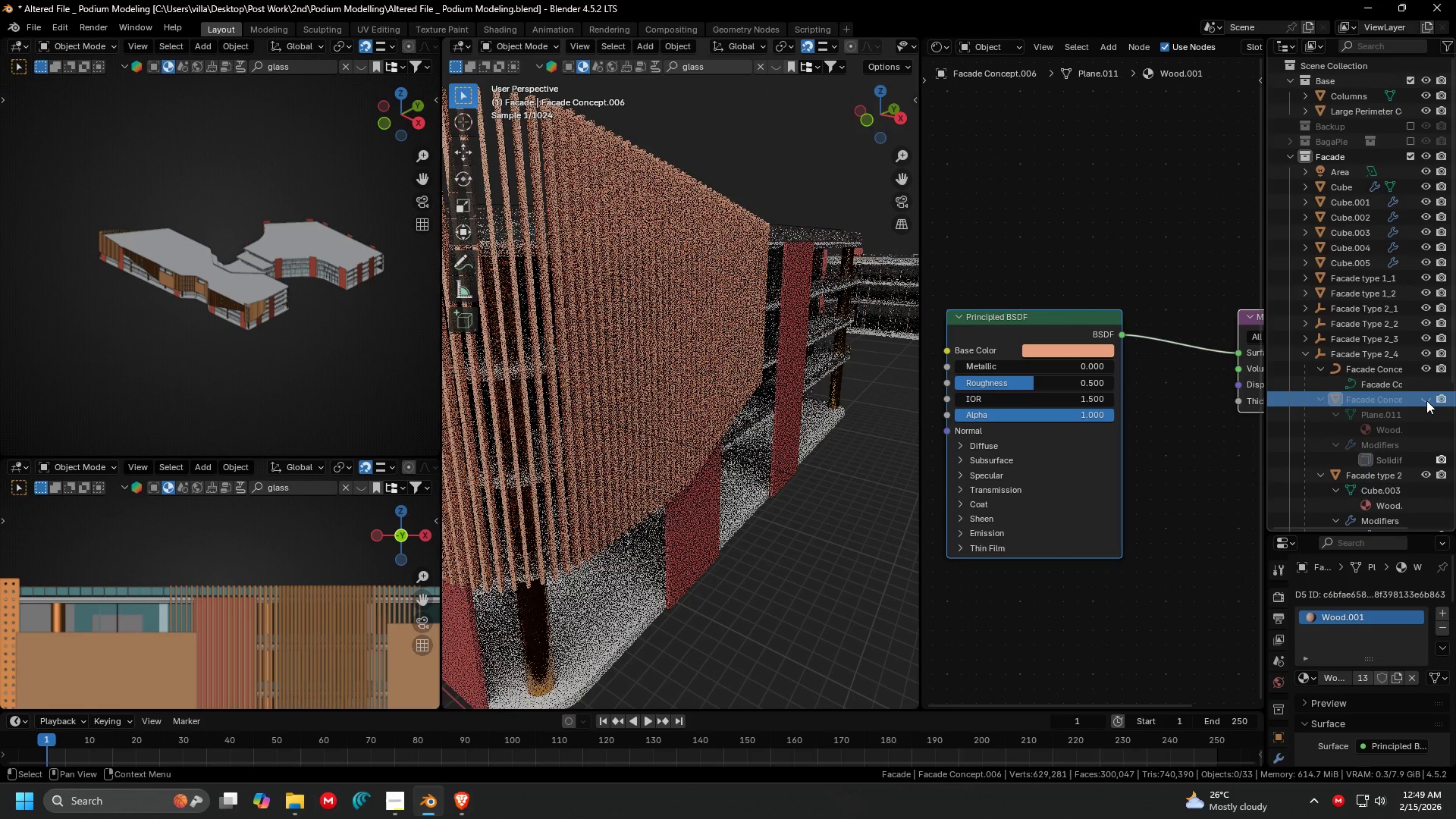 
double_click([1443, 401])
 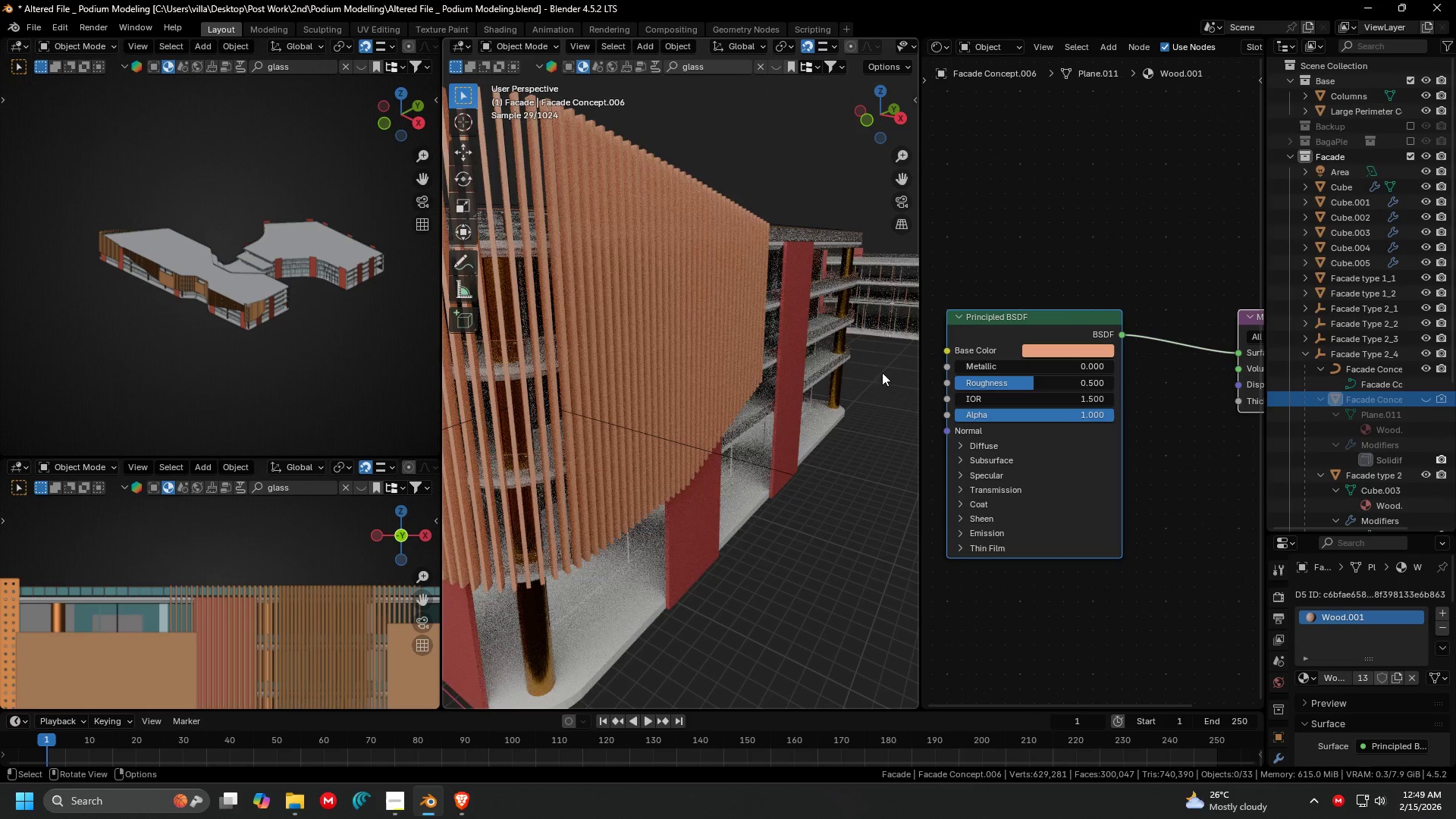 
scroll: coordinate [775, 358], scroll_direction: down, amount: 2.0
 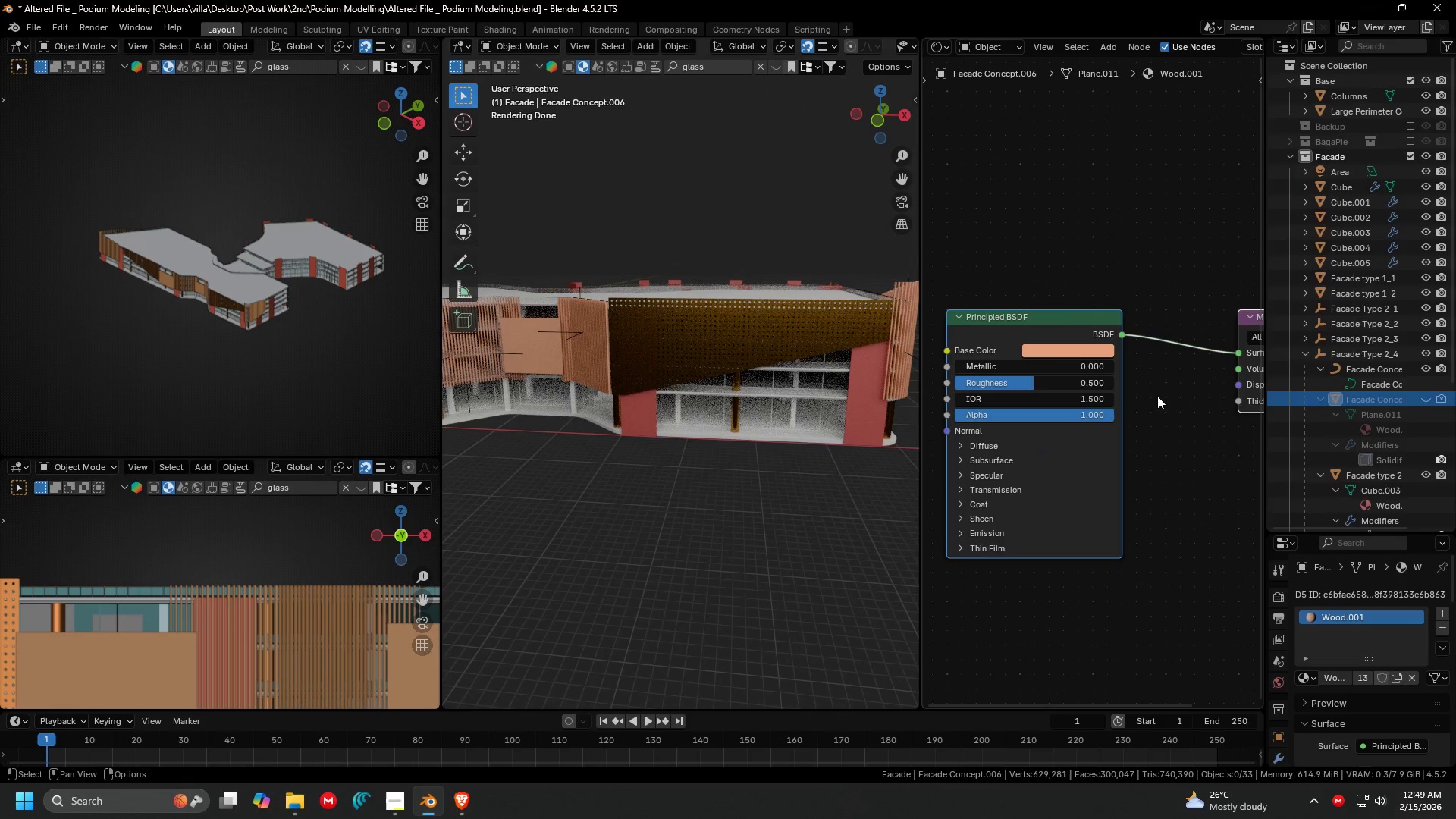 
key(Shift+ShiftLeft)
 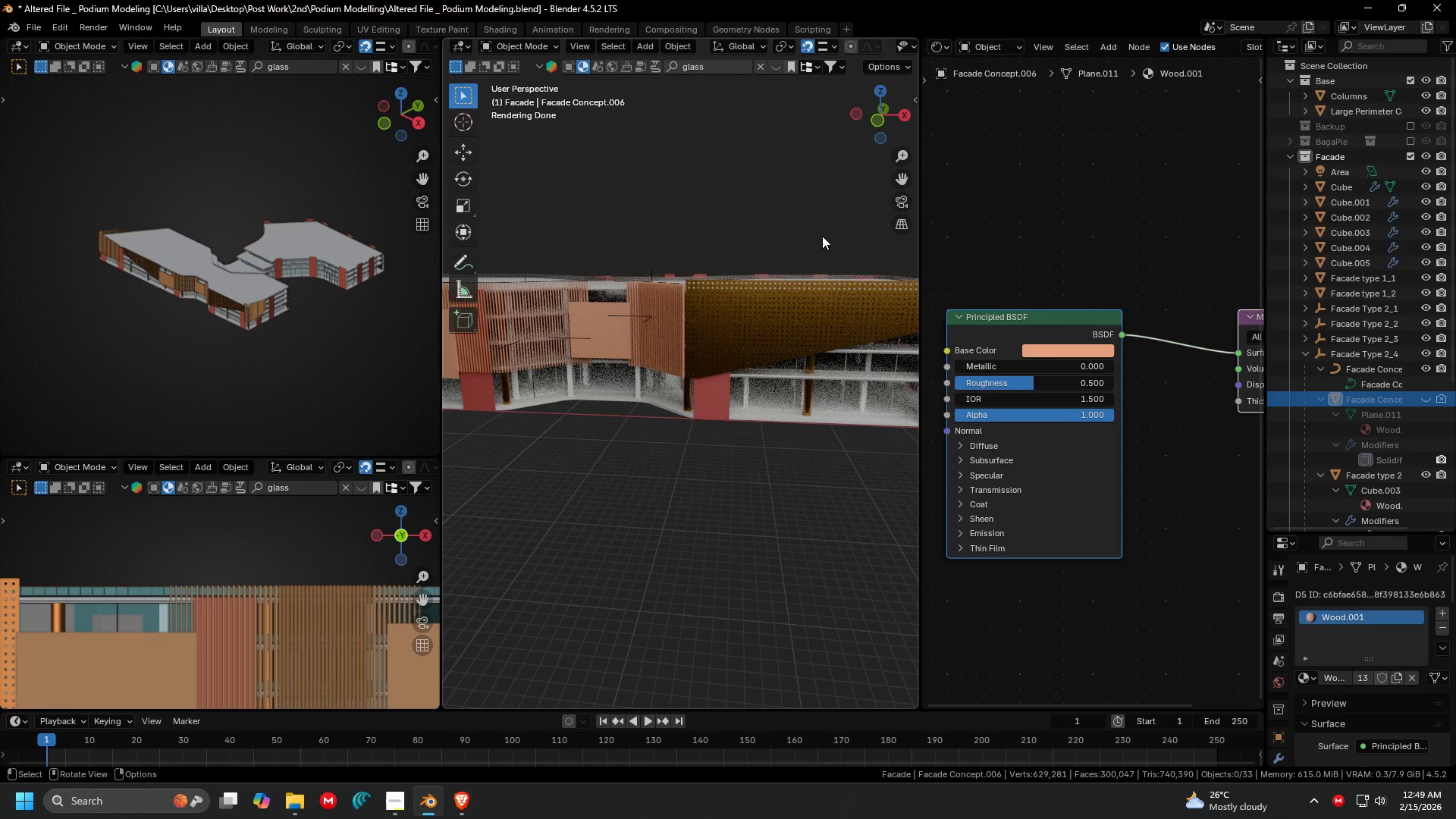 
scroll: coordinate [632, 324], scroll_direction: up, amount: 1.0
 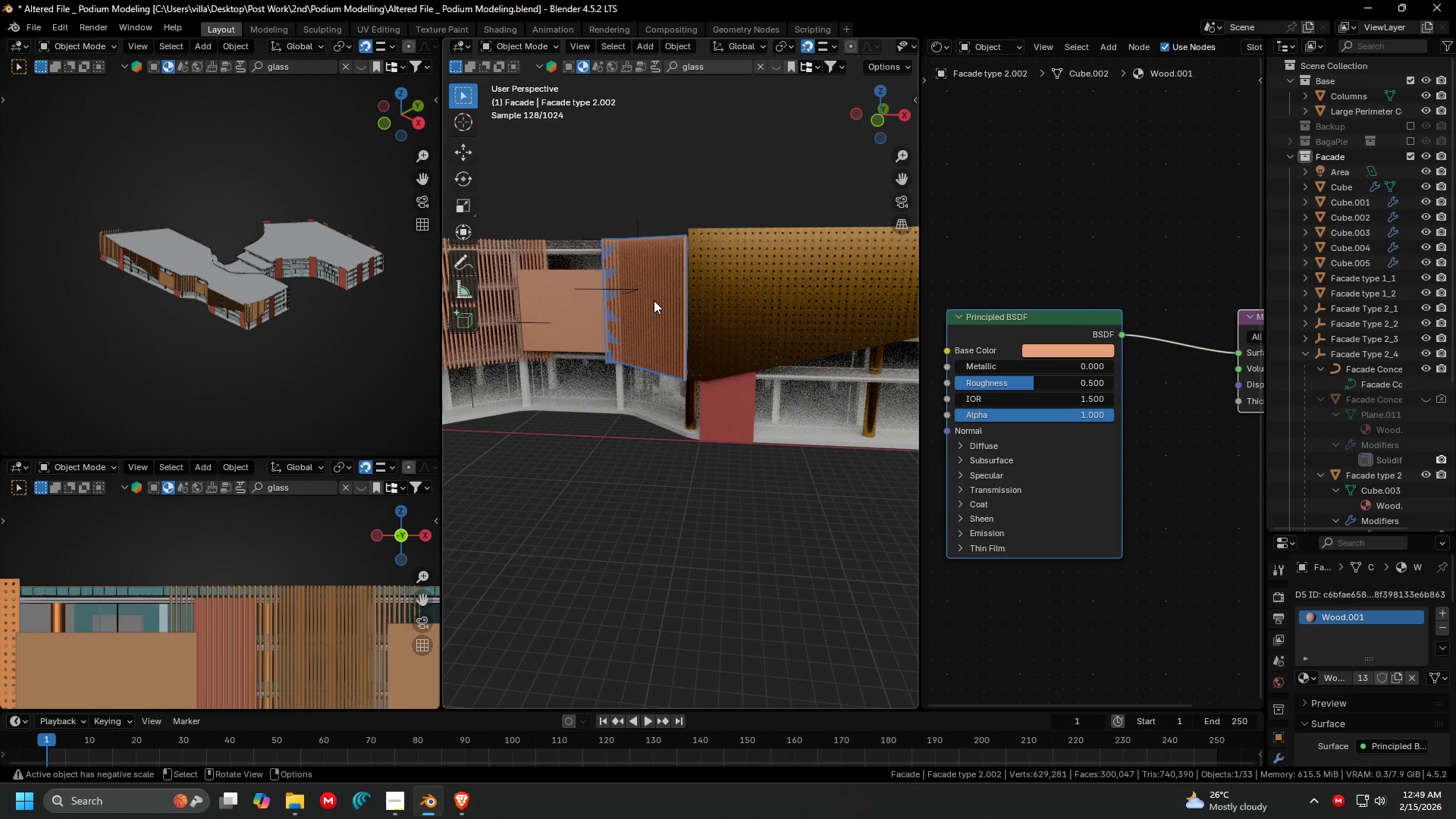 
hold_key(key=ShiftLeft, duration=0.53)
 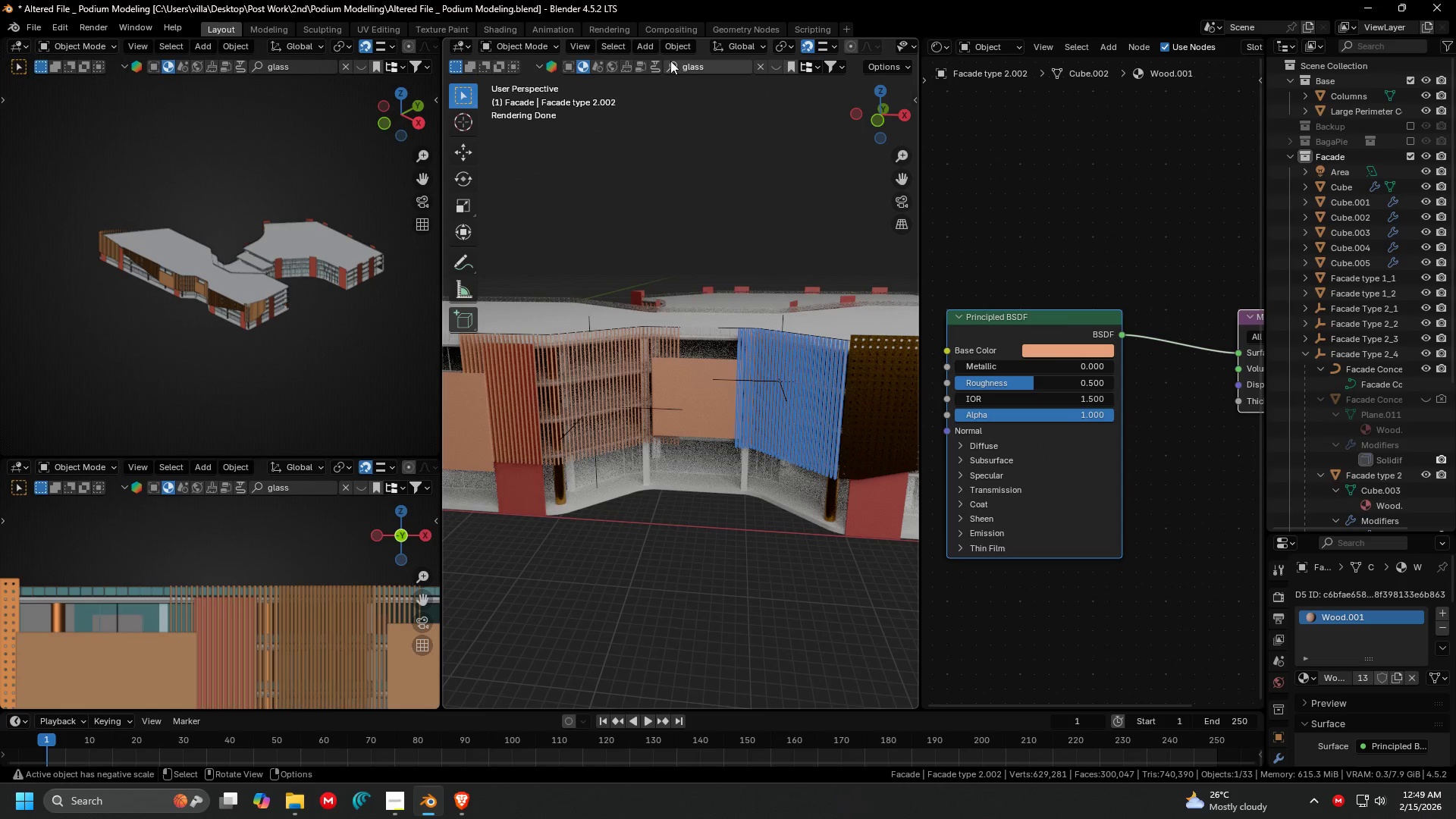 
left_click([694, 60])
 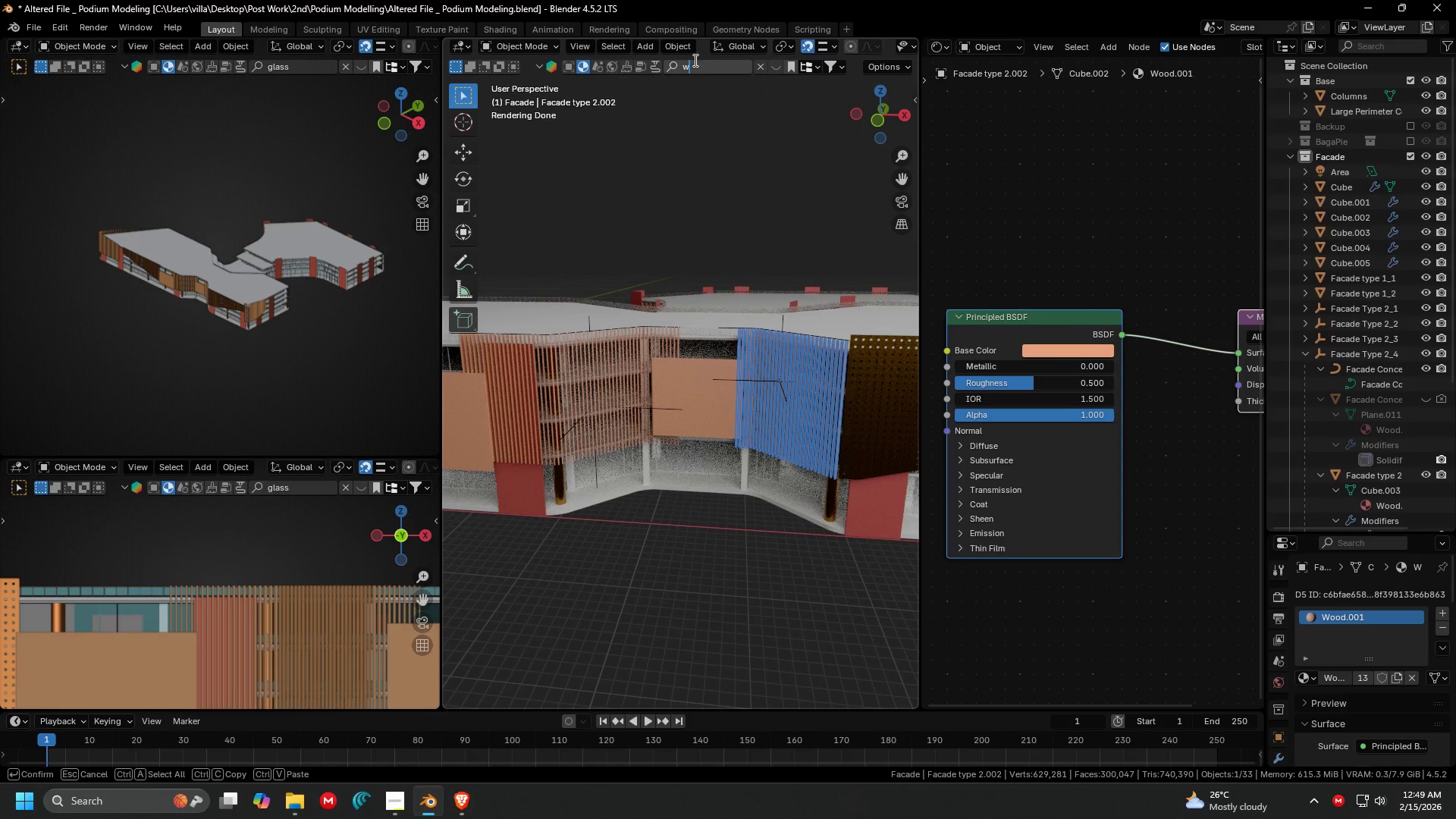 
type(wood)
 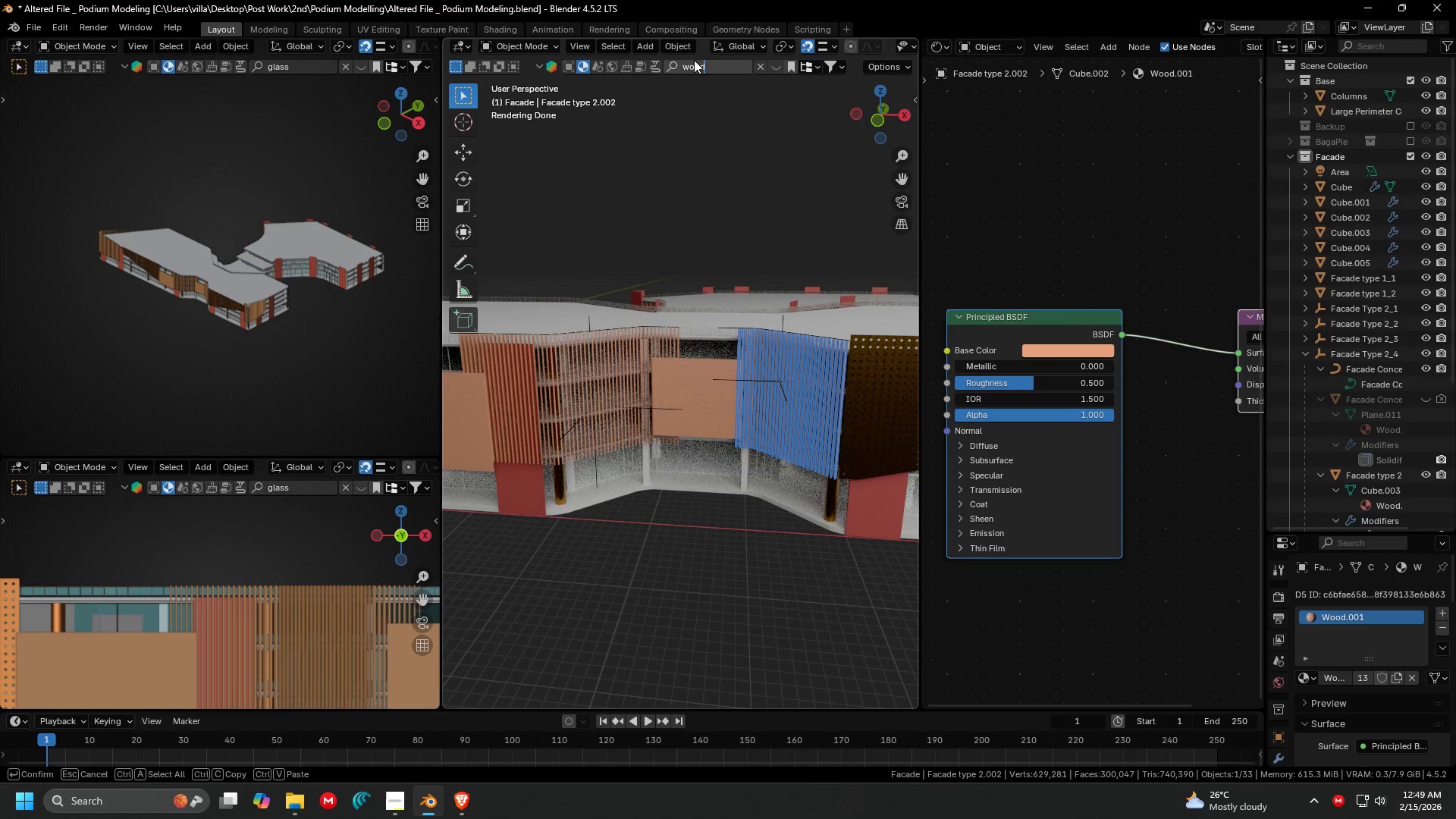 
key(Enter)
 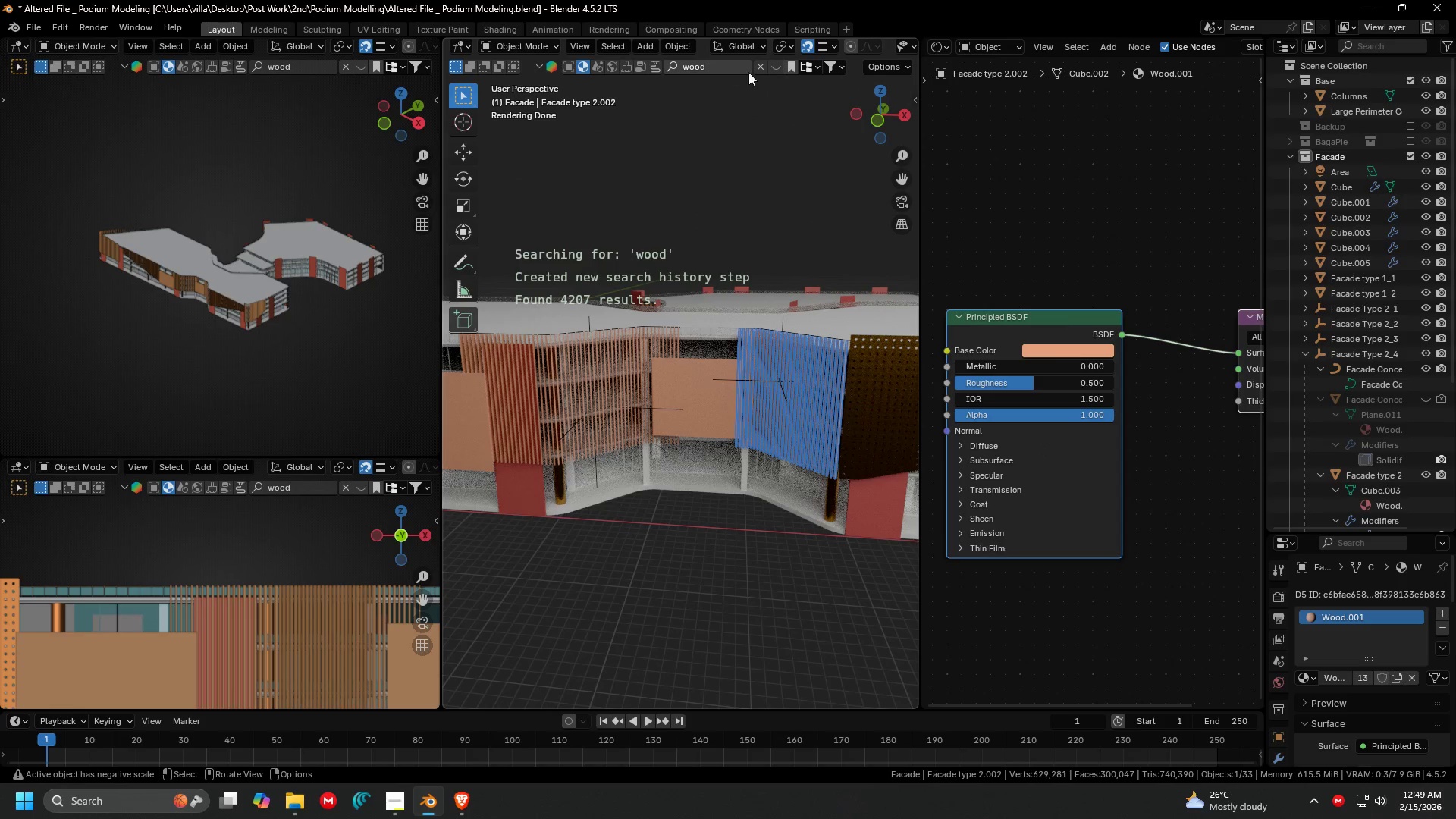 
left_click([780, 61])
 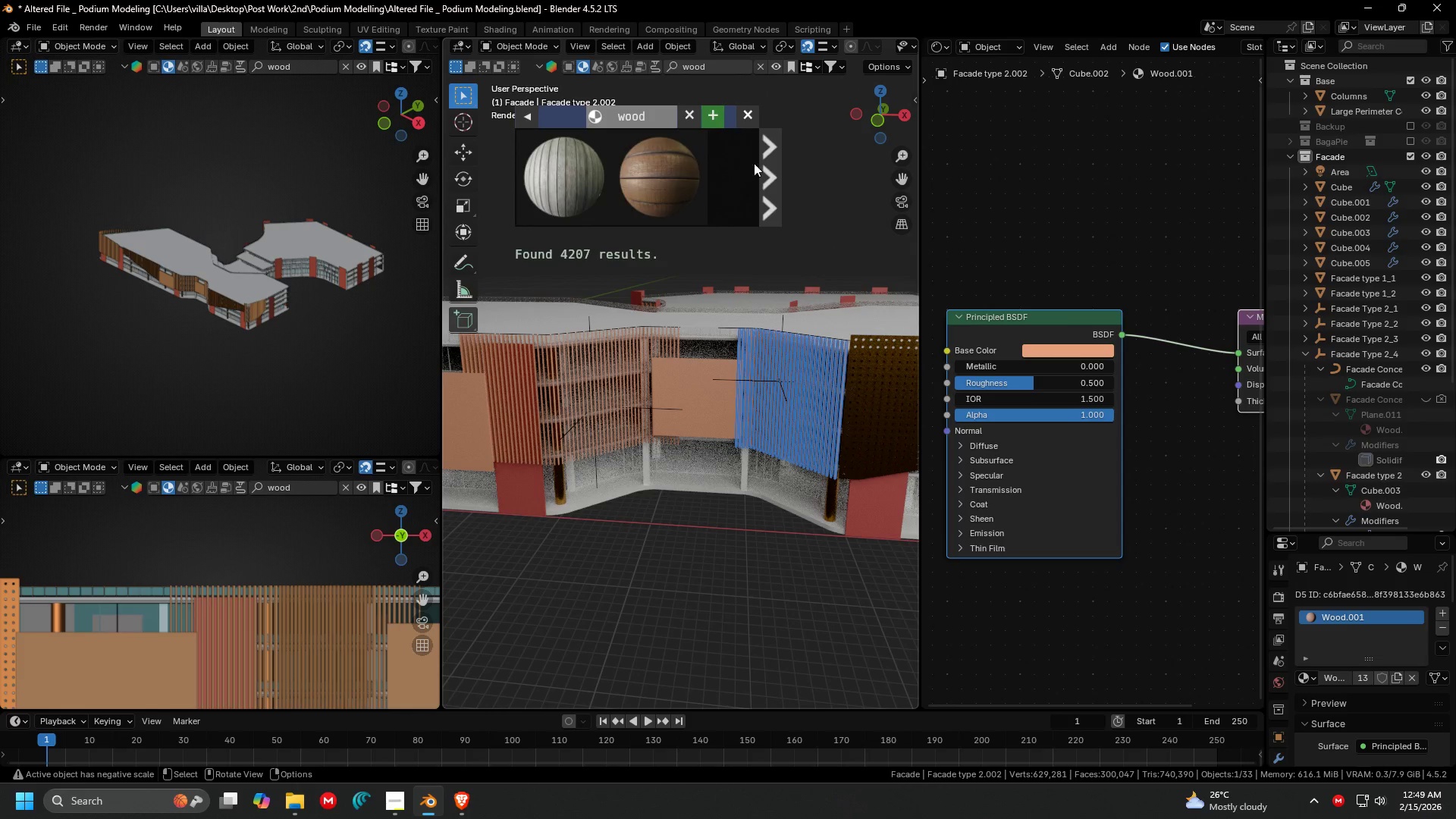 
left_click([769, 164])
 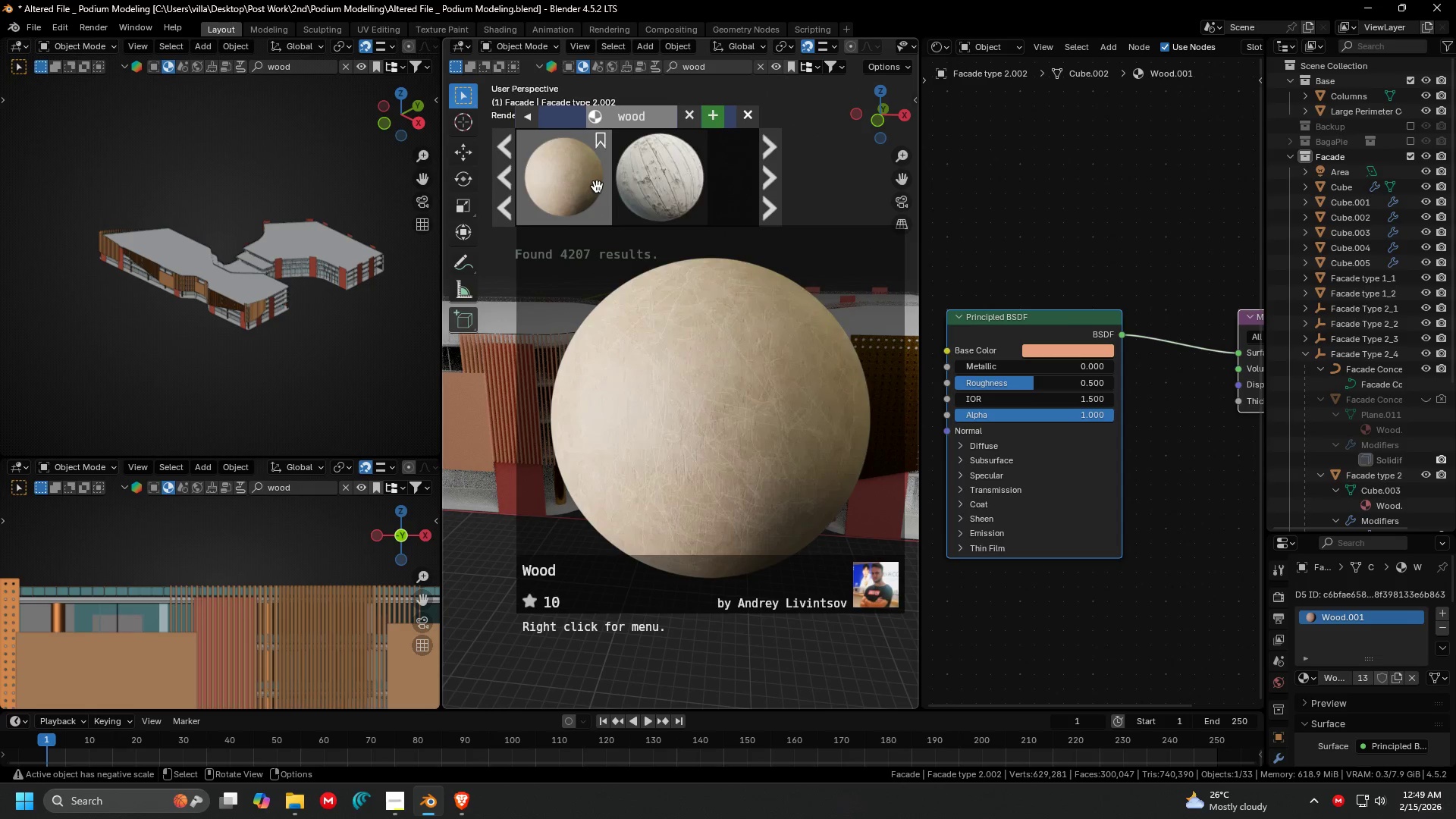 
left_click([765, 185])
 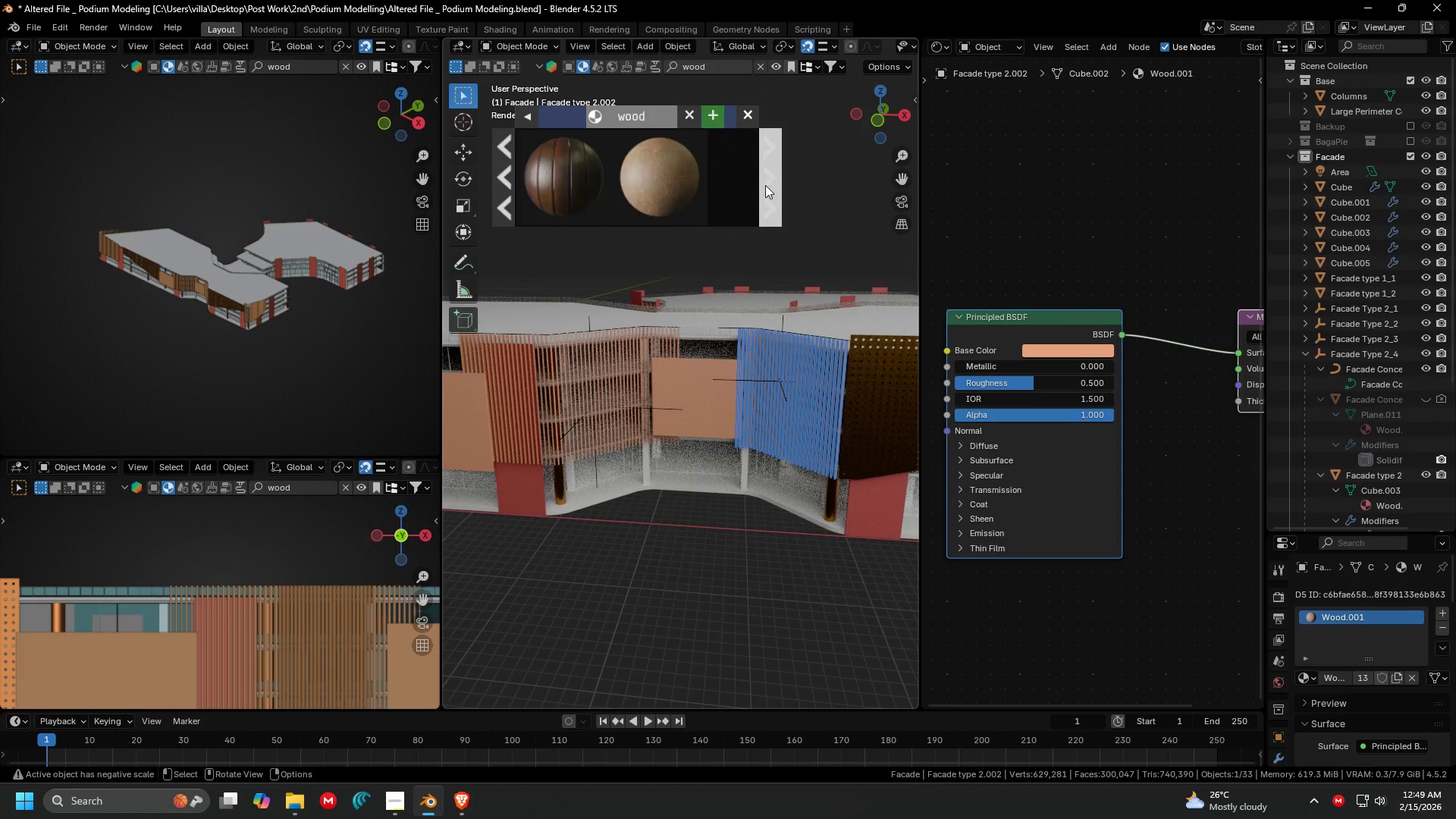 
left_click([765, 185])
 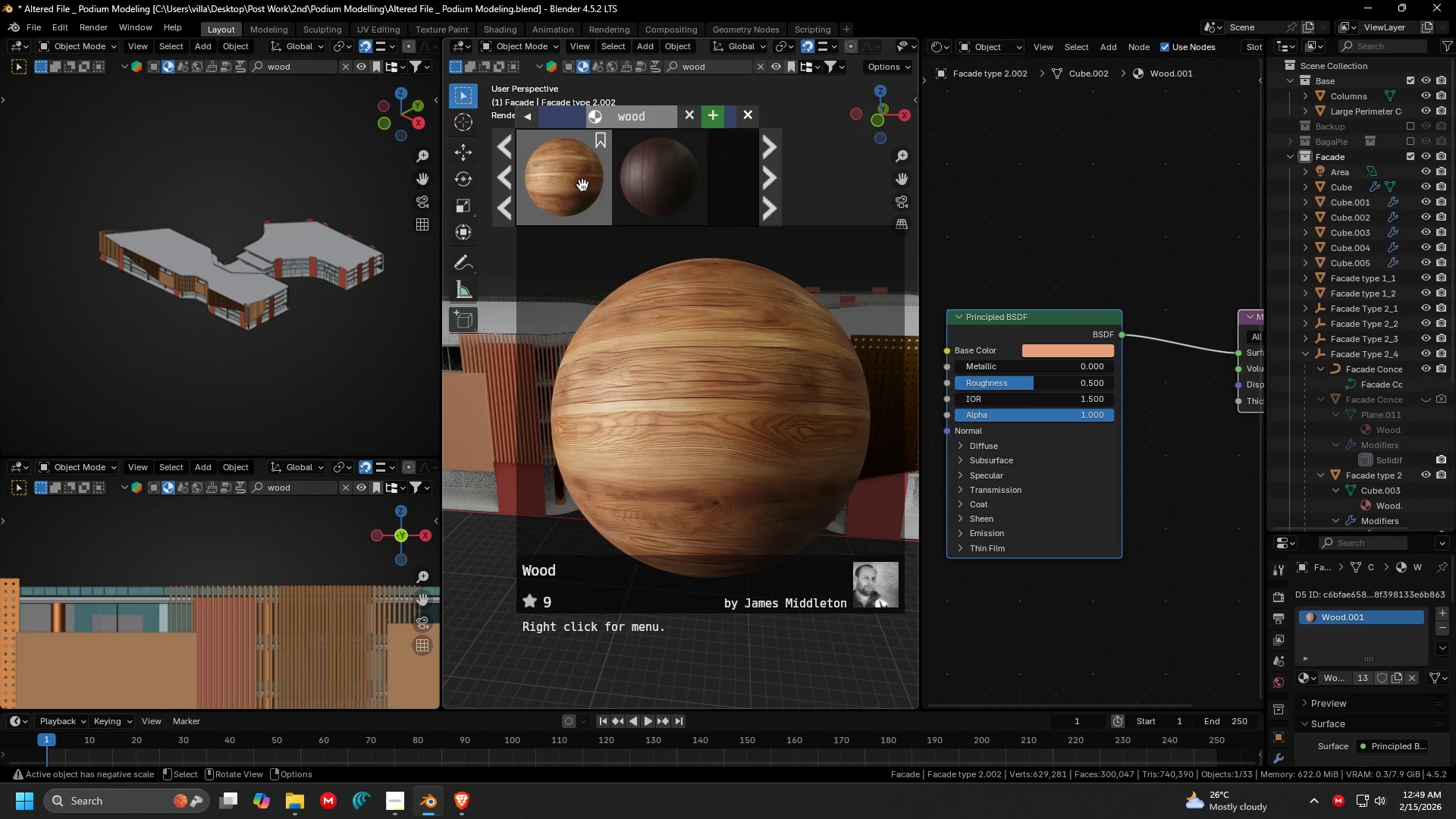 
left_click([582, 184])
 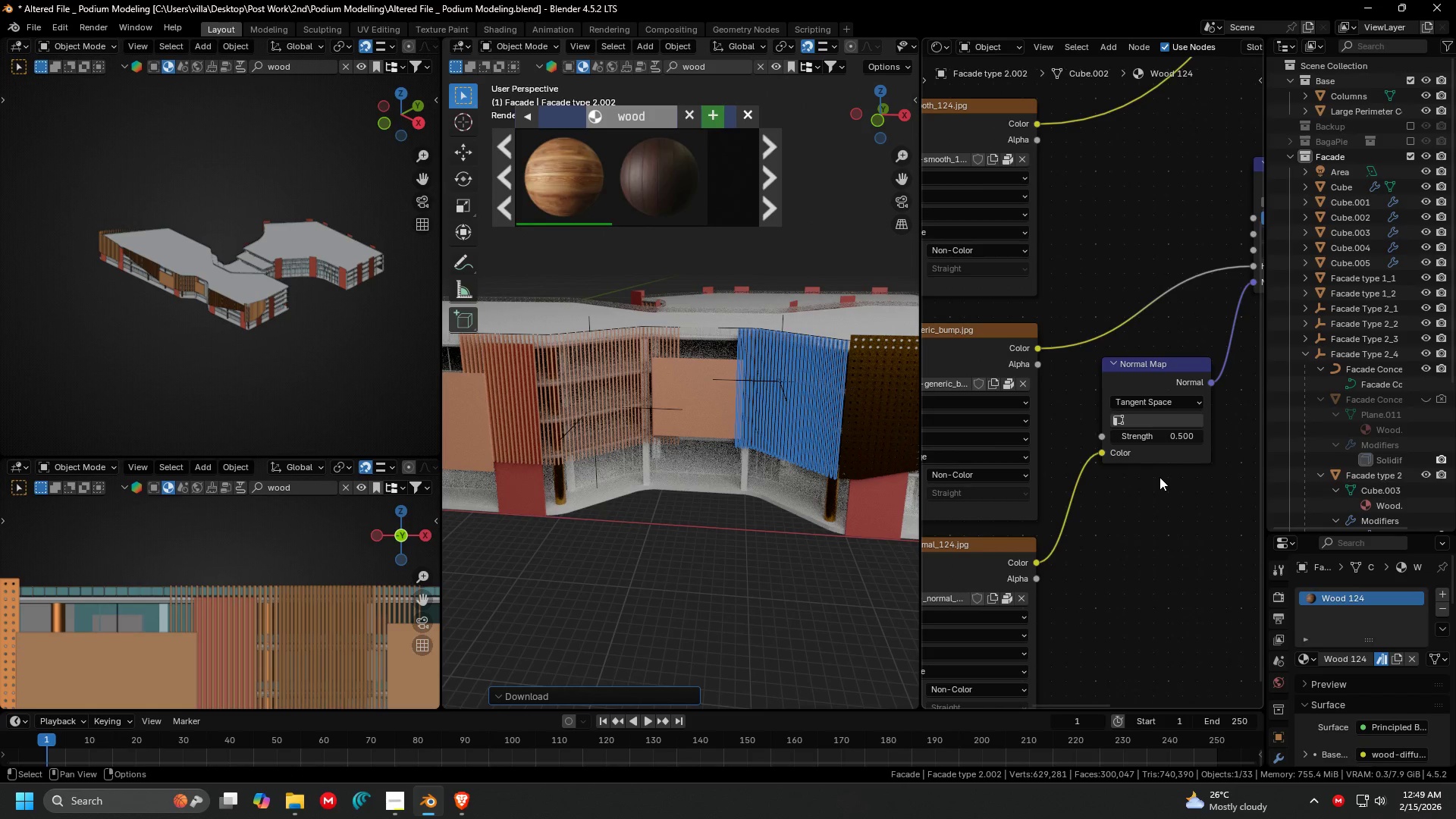 
left_click([845, 256])
 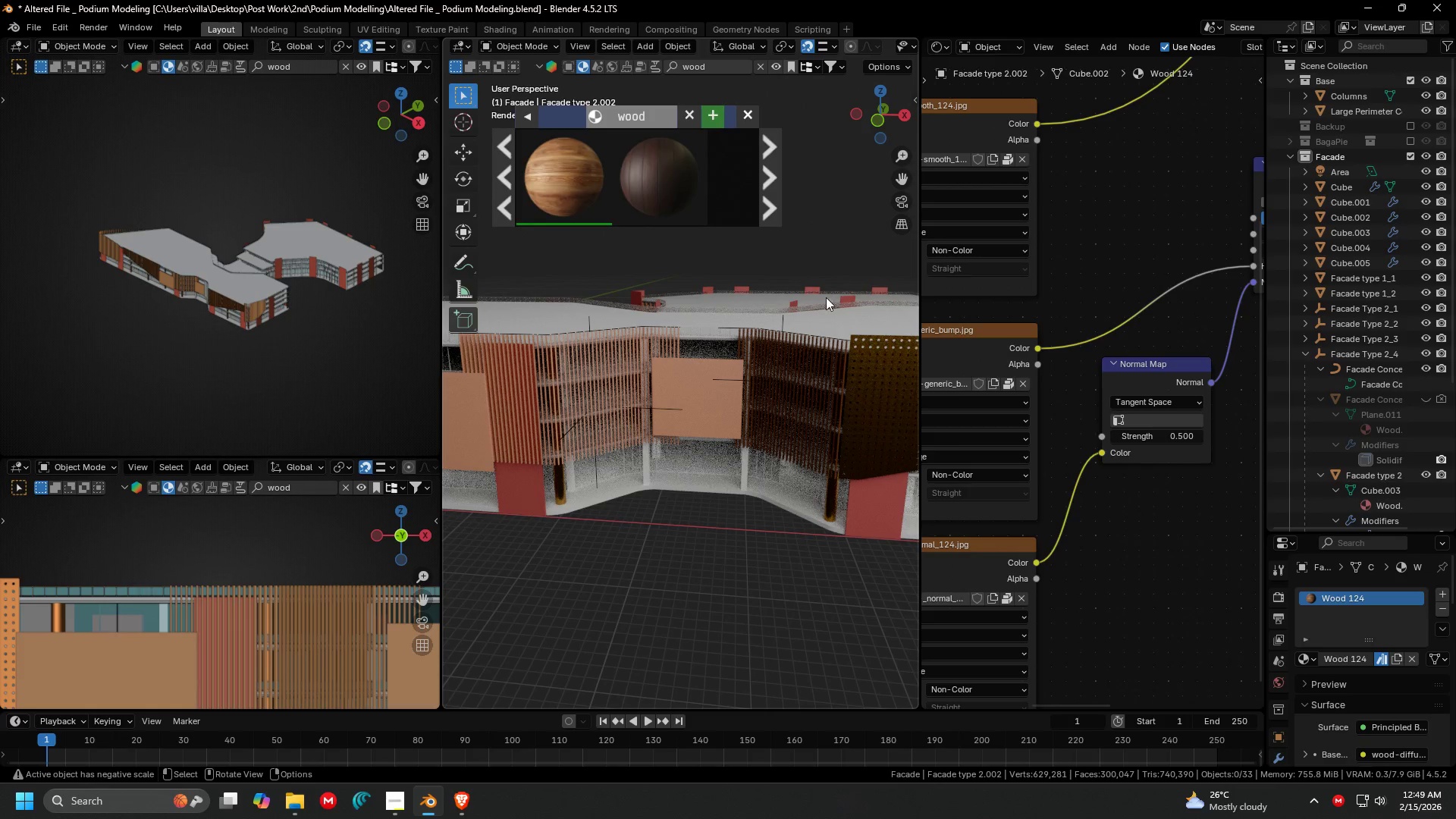 
hold_key(key=ShiftLeft, duration=0.36)
scroll: coordinate [777, 321], scroll_direction: up, amount: 3.0
 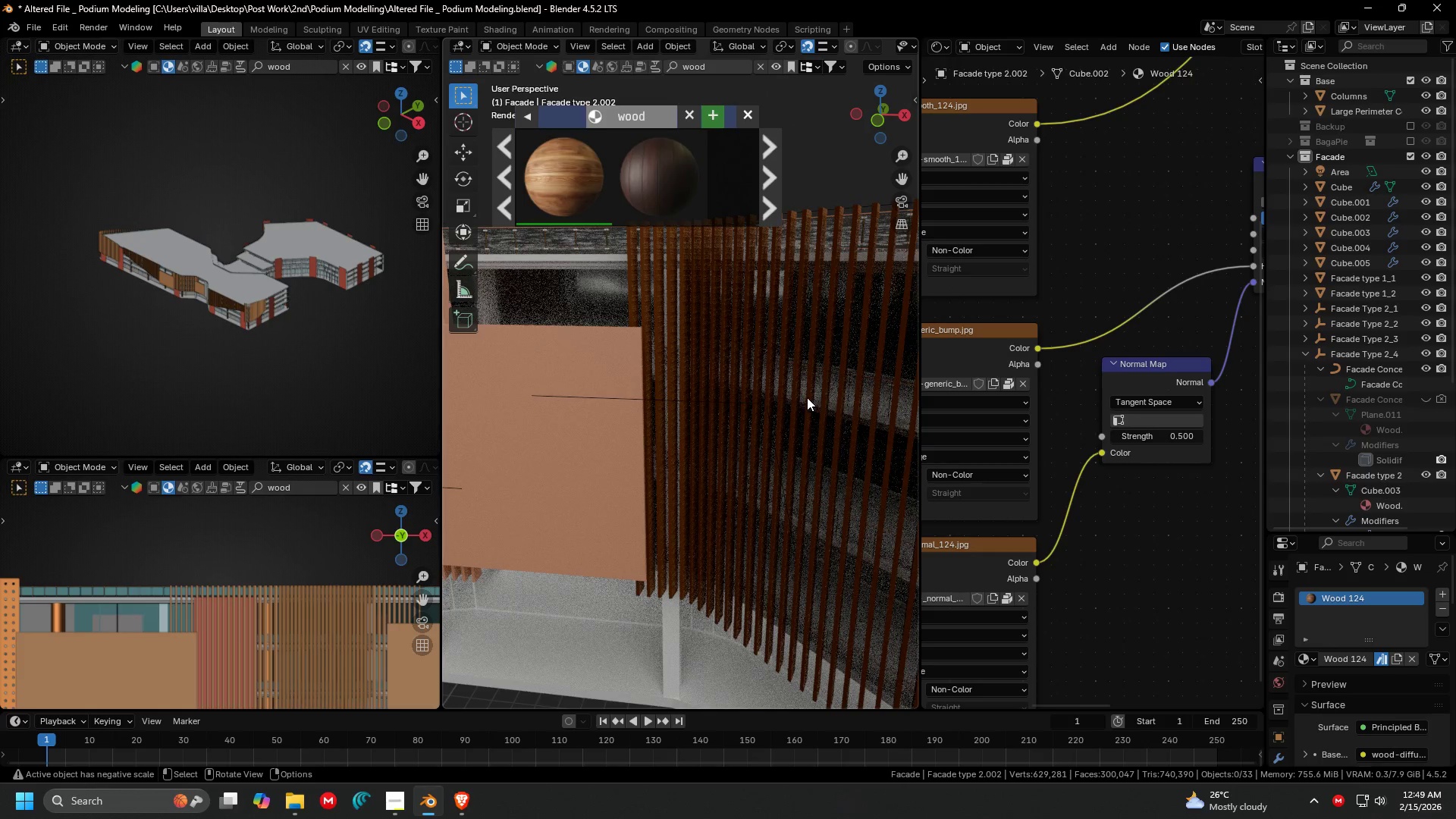 
hold_key(key=ShiftLeft, duration=0.41)
 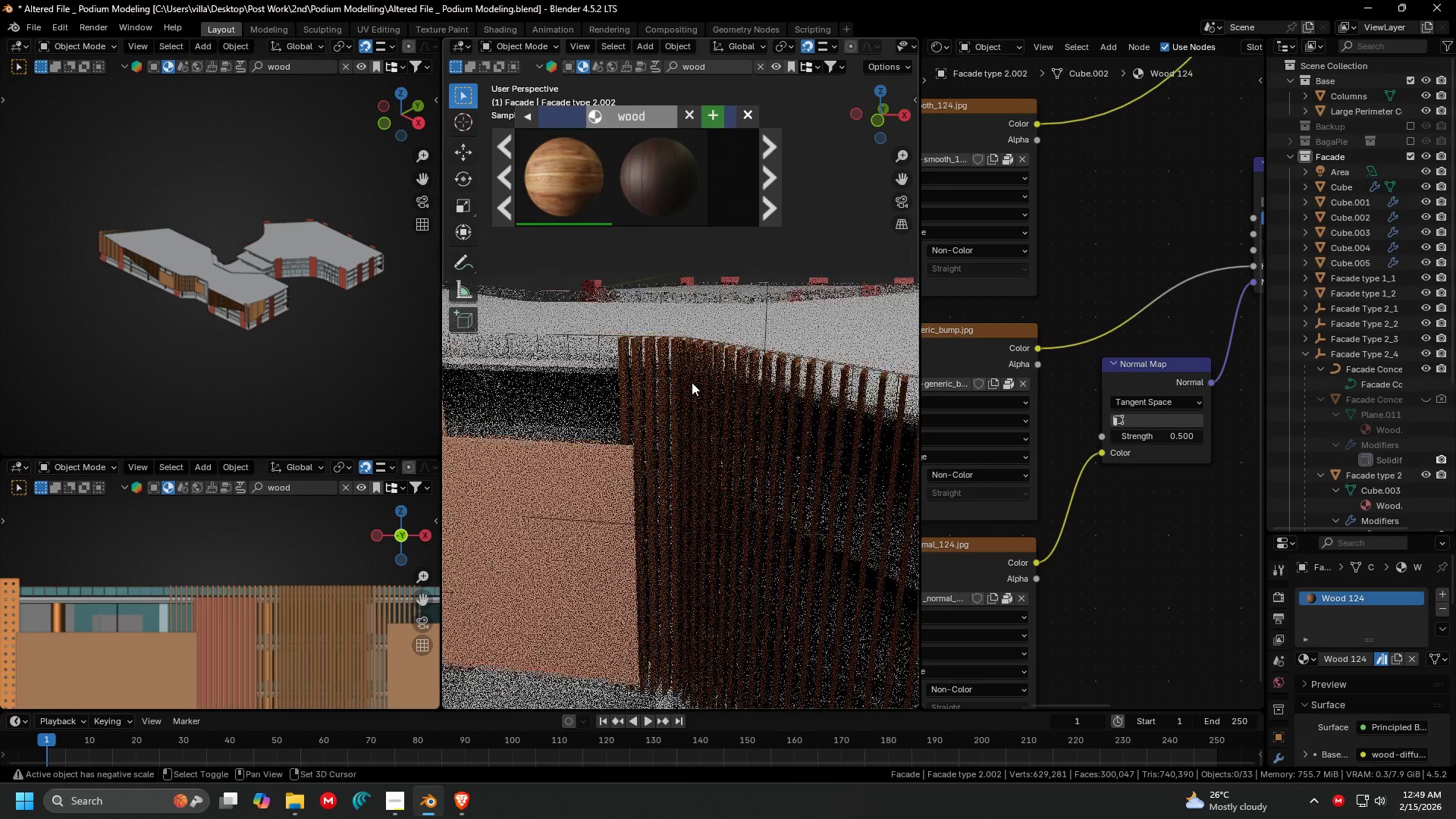 
scroll: coordinate [692, 382], scroll_direction: up, amount: 1.0
 